 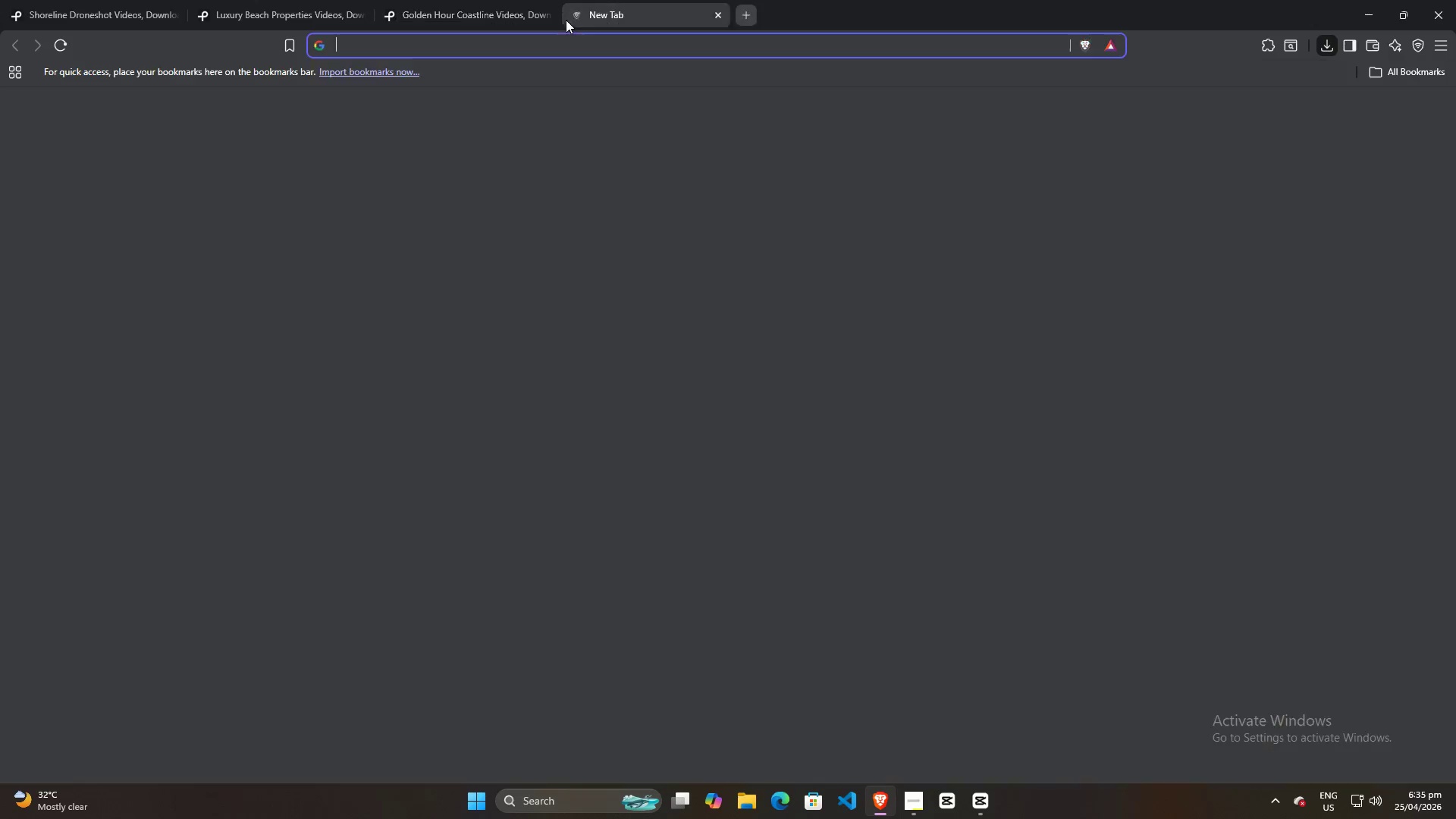 
type(goo)
 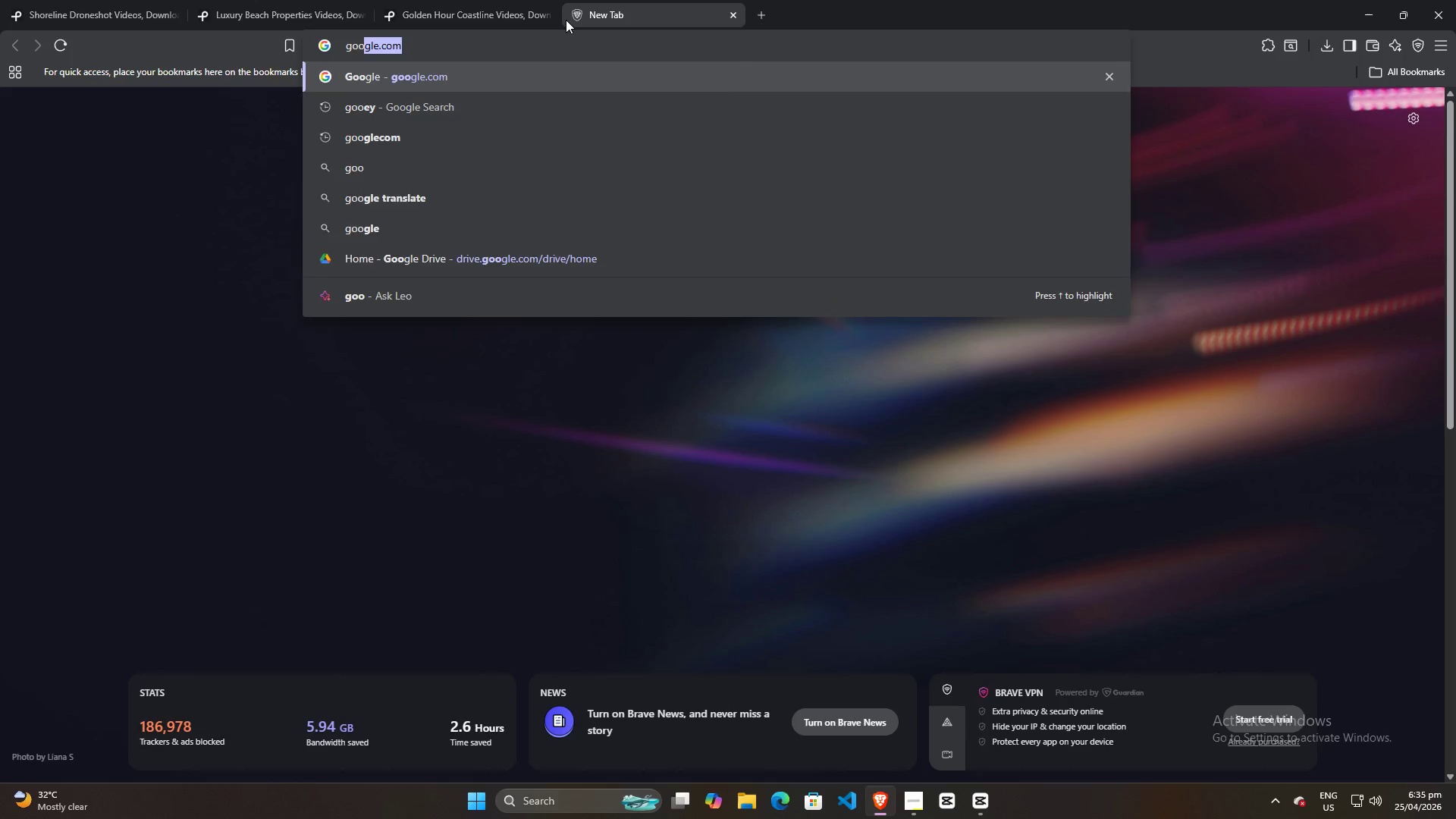 
key(Enter)
 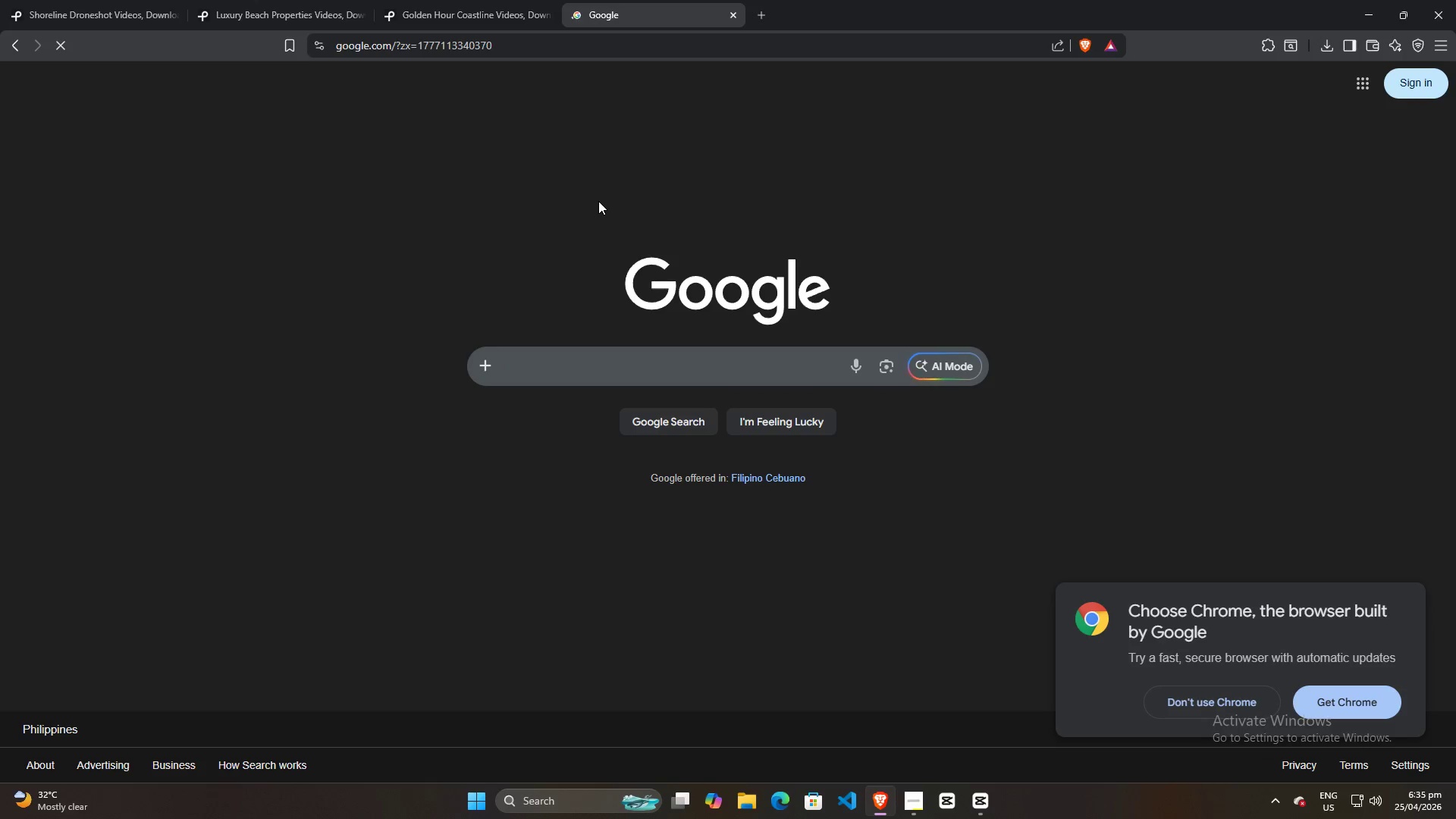 
type(ocea)
 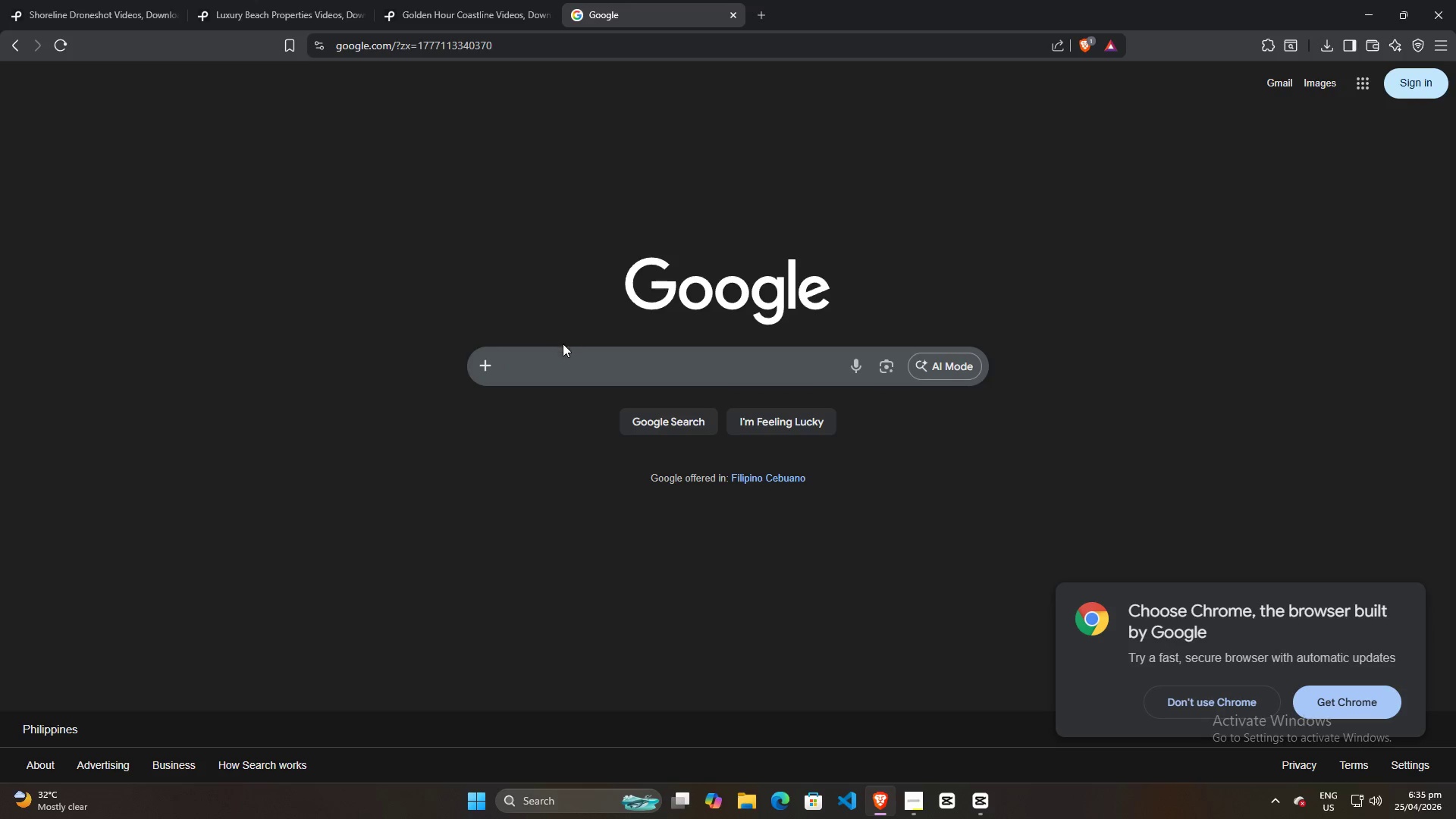 
left_click([562, 376])
 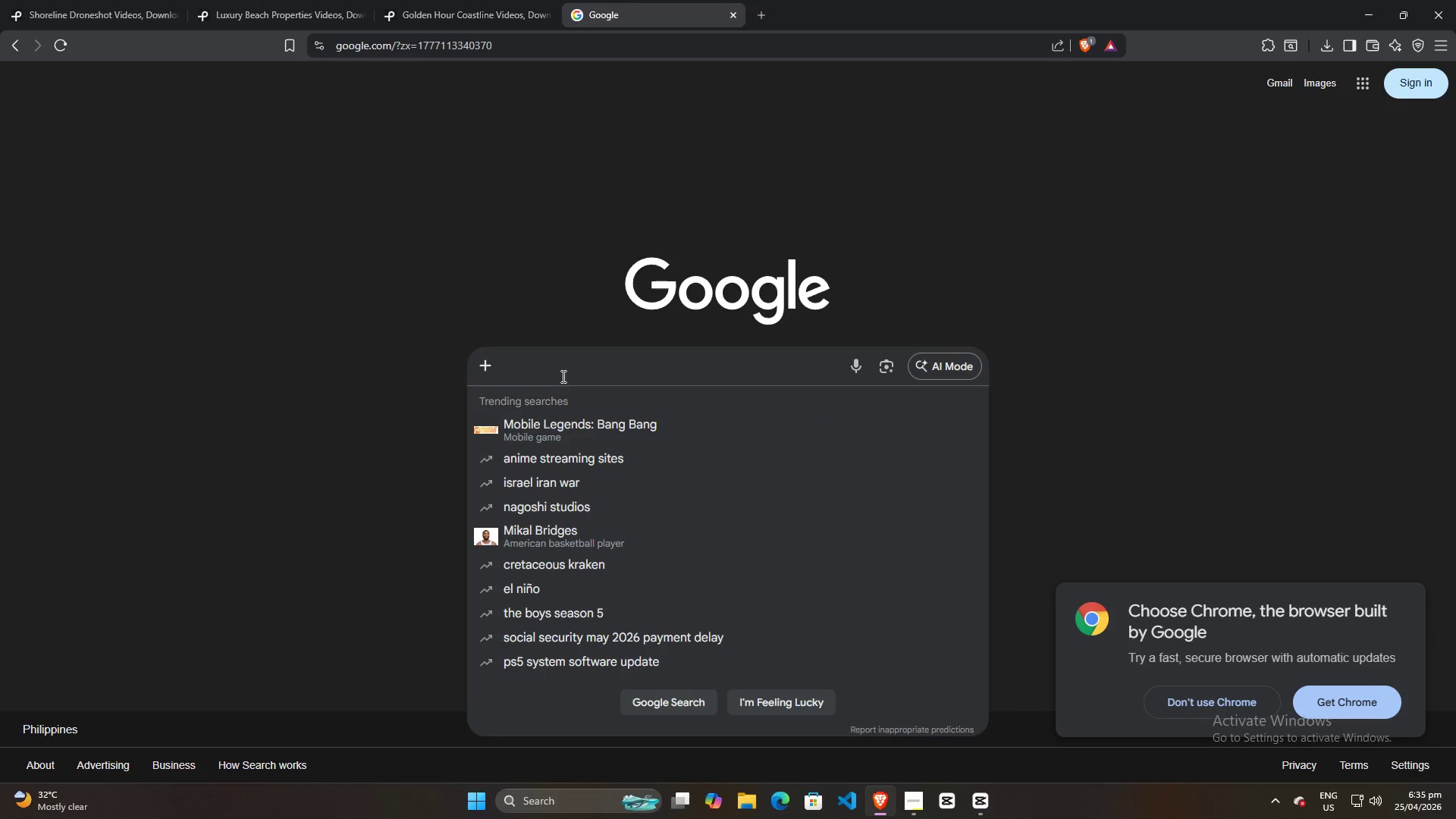 
type(ocerani)
key(Backspace)
key(Backspace)
key(Backspace)
key(Backspace)
type(anic color grade capcut)
 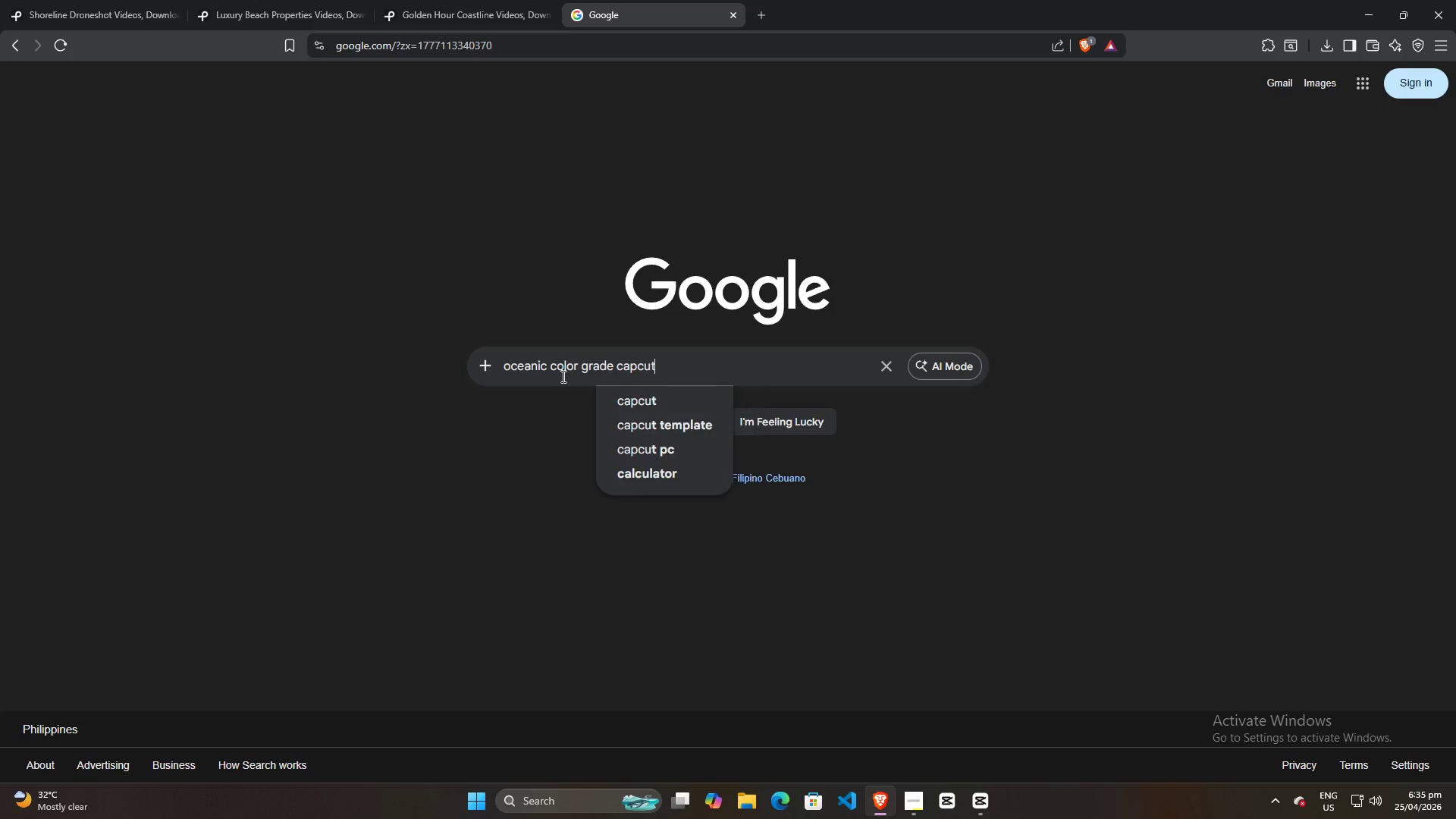 
key(Enter)
 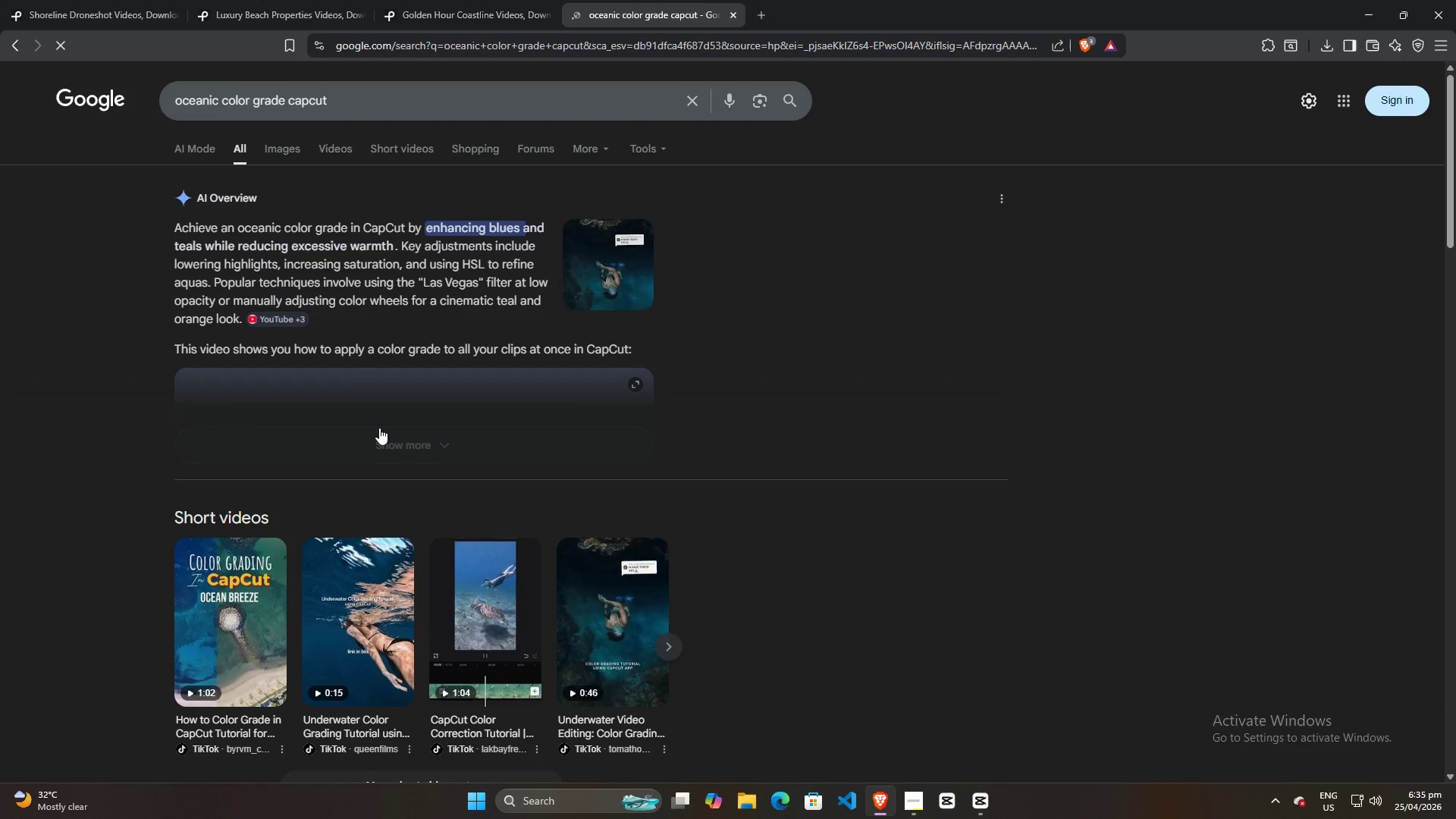 
left_click([372, 448])
 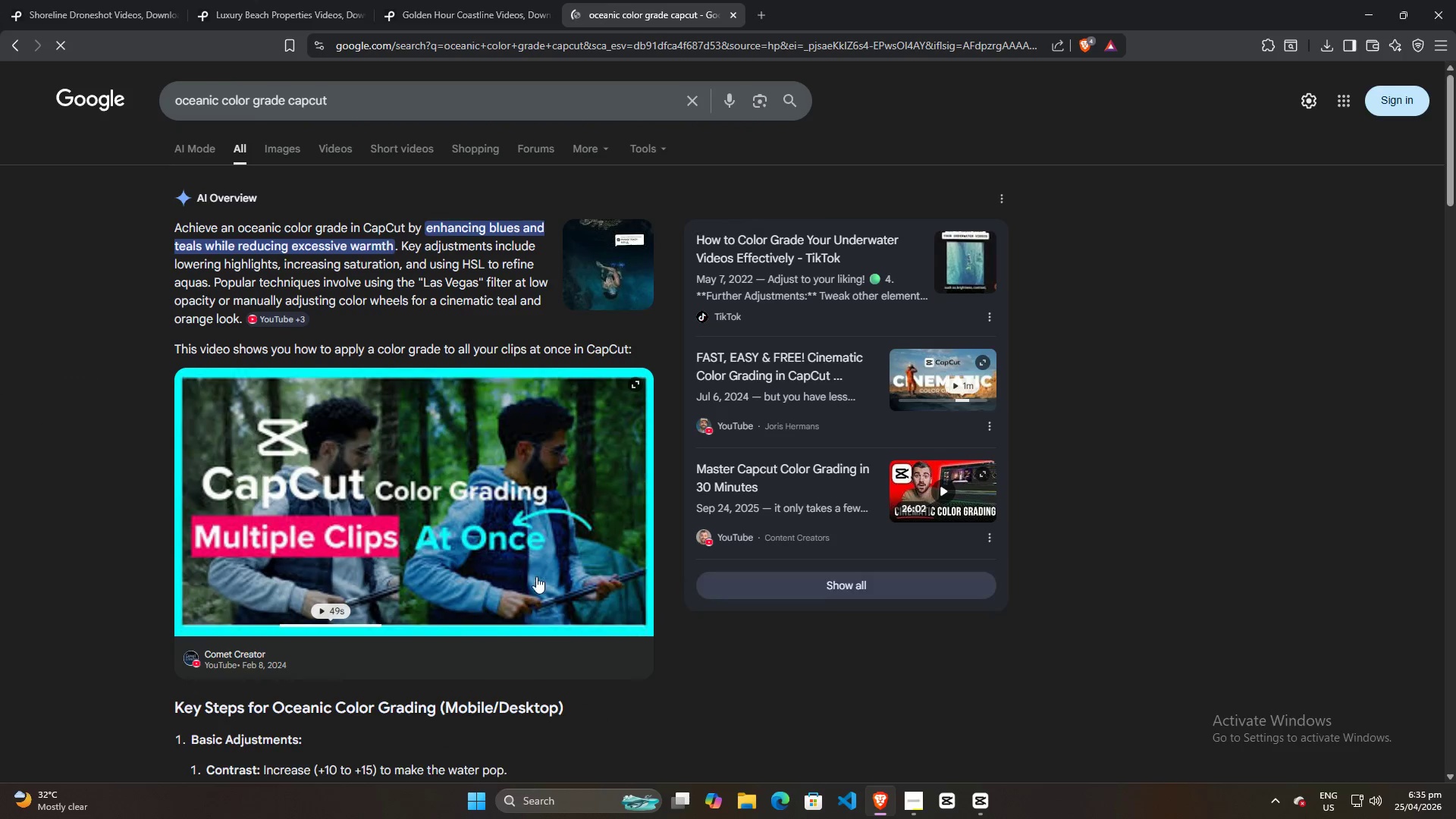 
scroll: coordinate [529, 567], scroll_direction: down, amount: 8.0
 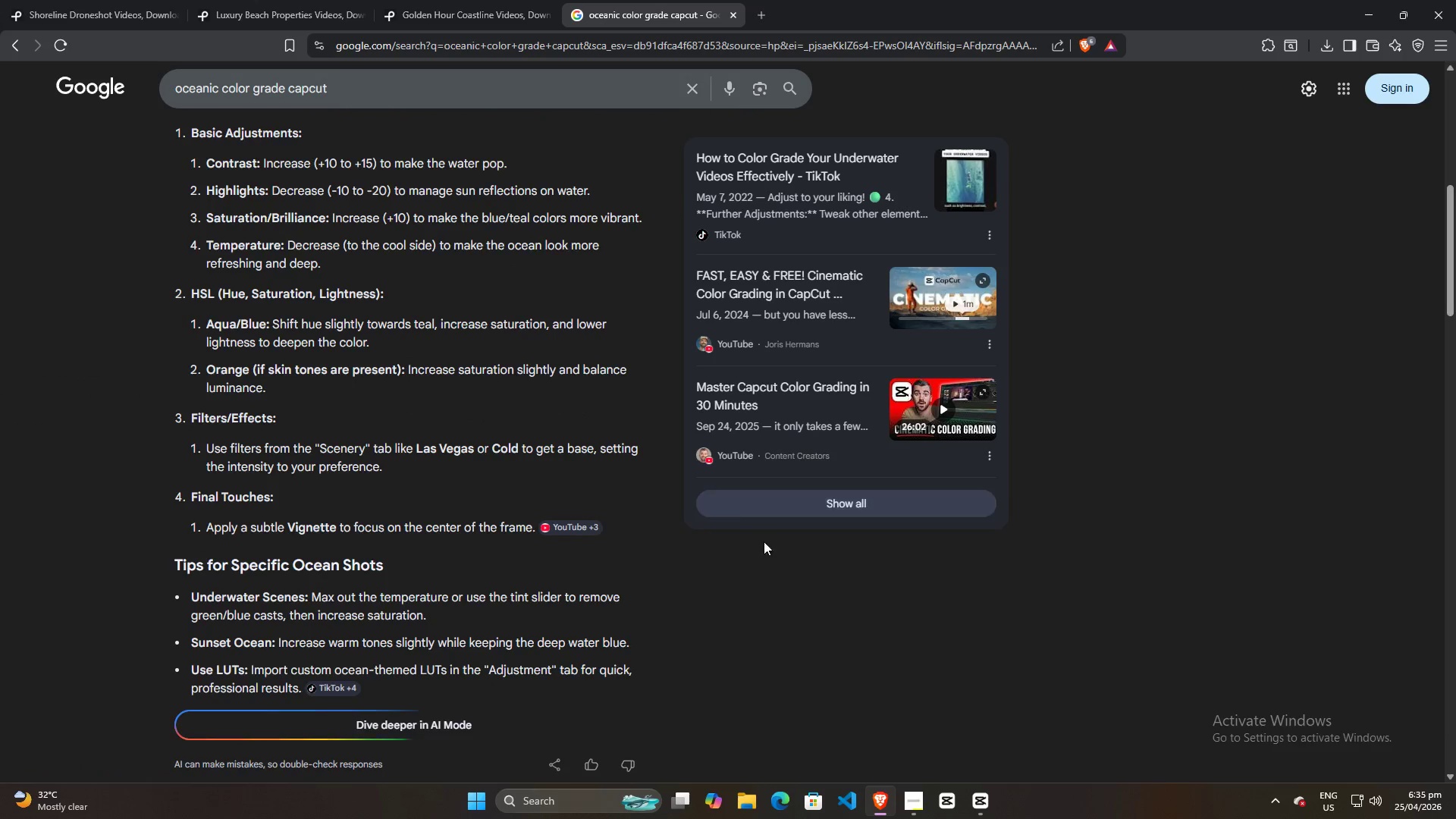 
scroll: coordinate [763, 591], scroll_direction: up, amount: 1.0
 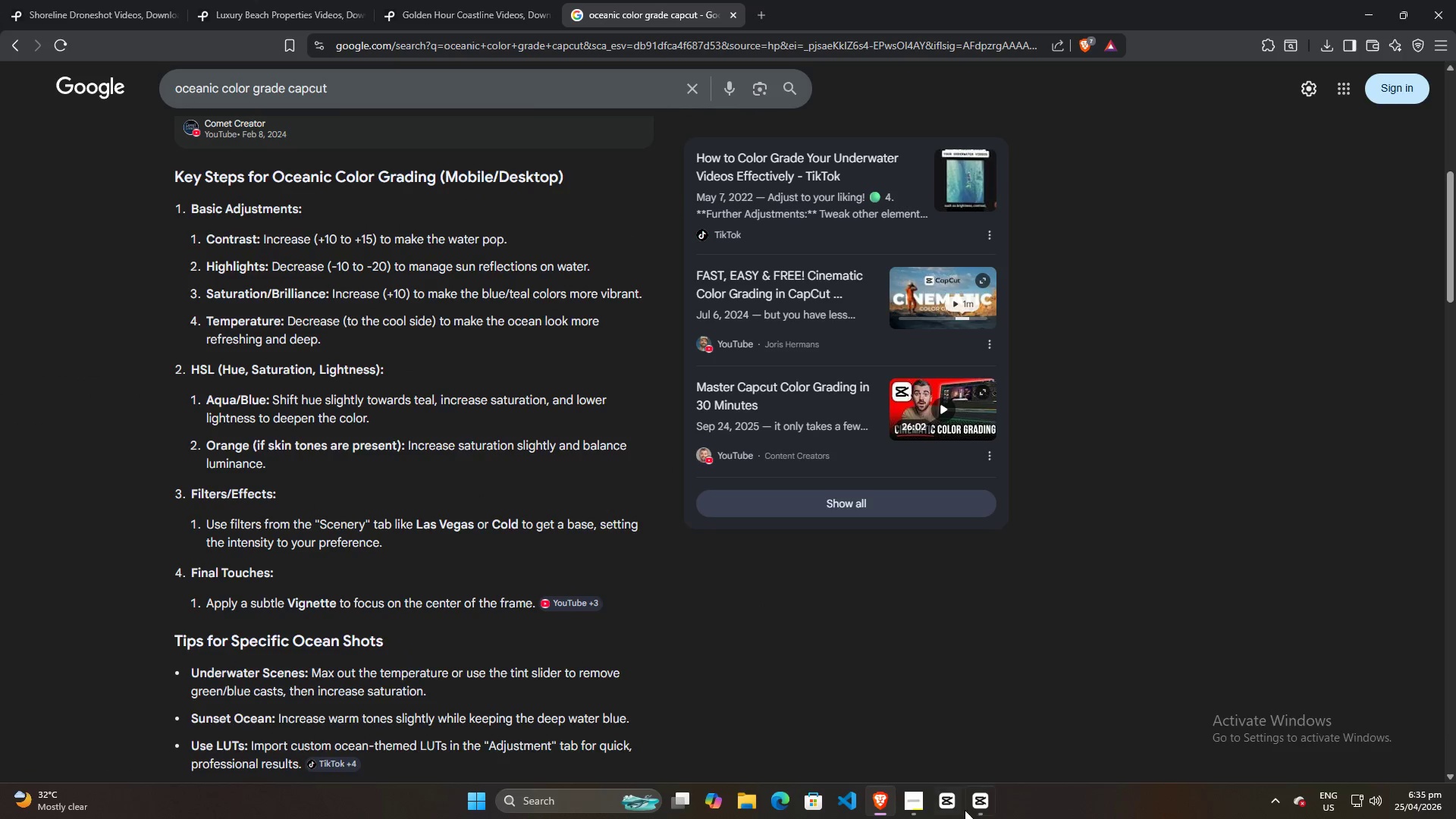 
left_click([974, 800])
 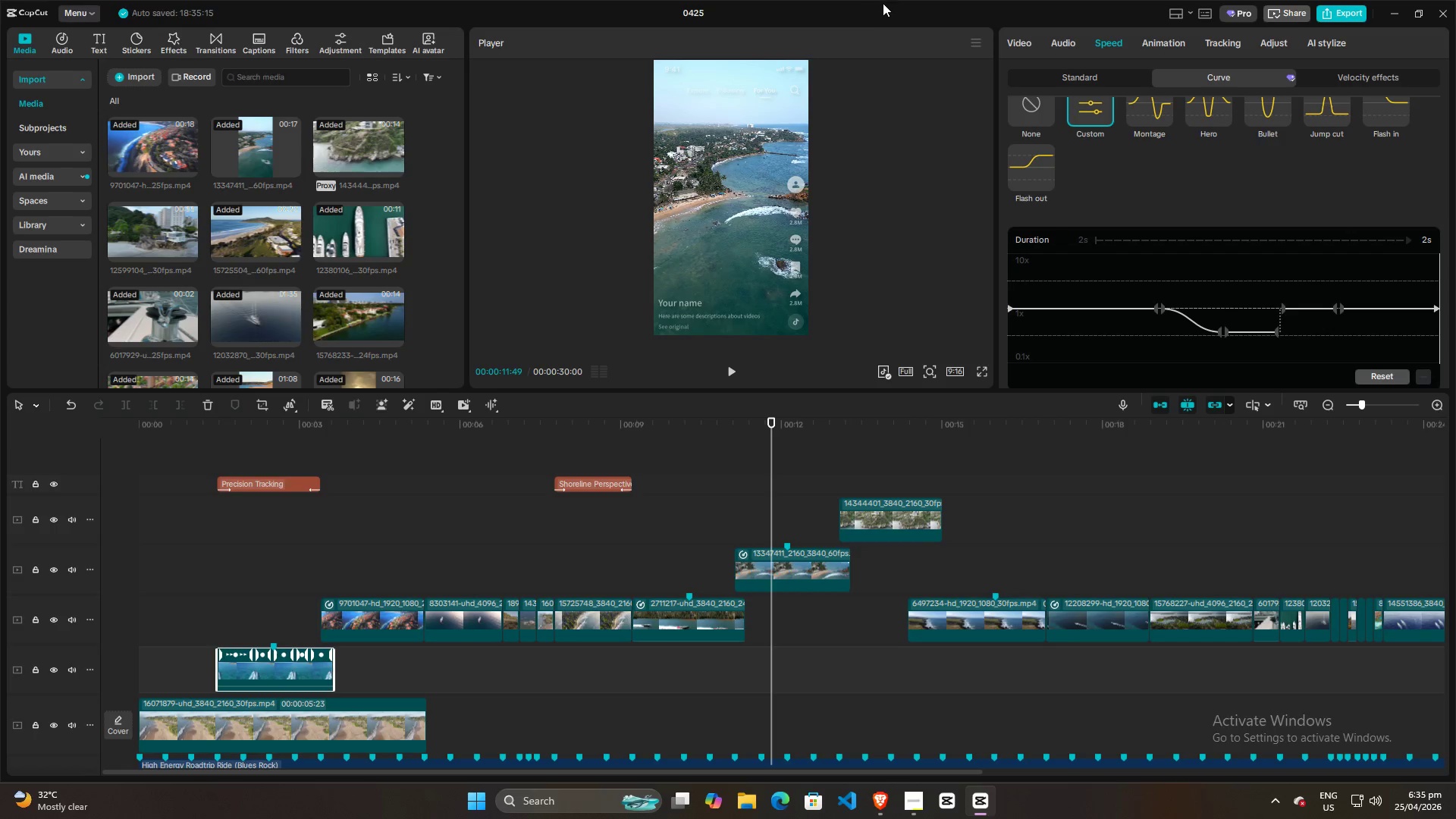 
left_click_drag(start_coordinate=[883, 15], to_coordinate=[965, 129])
 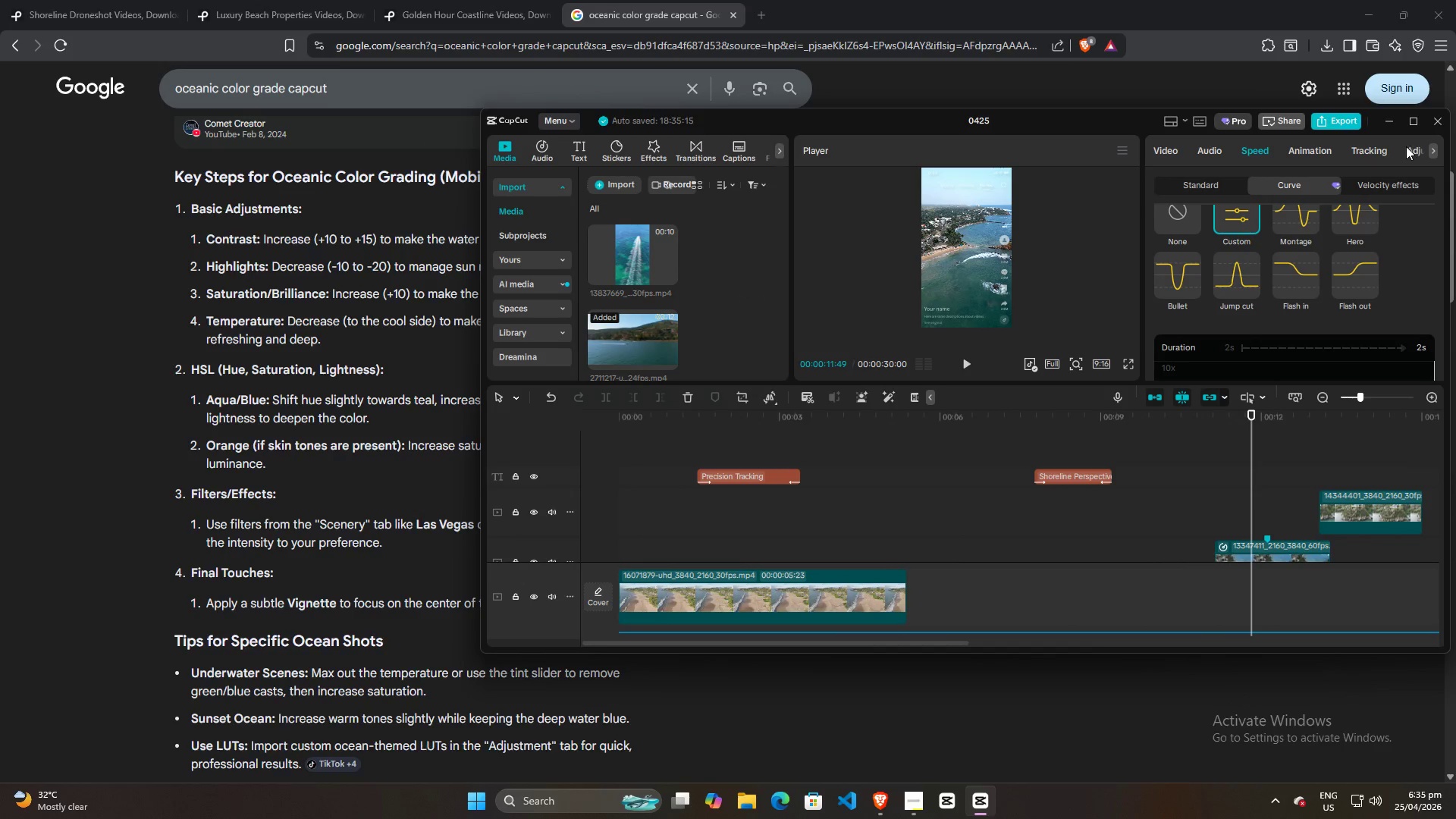 
left_click([1414, 149])
 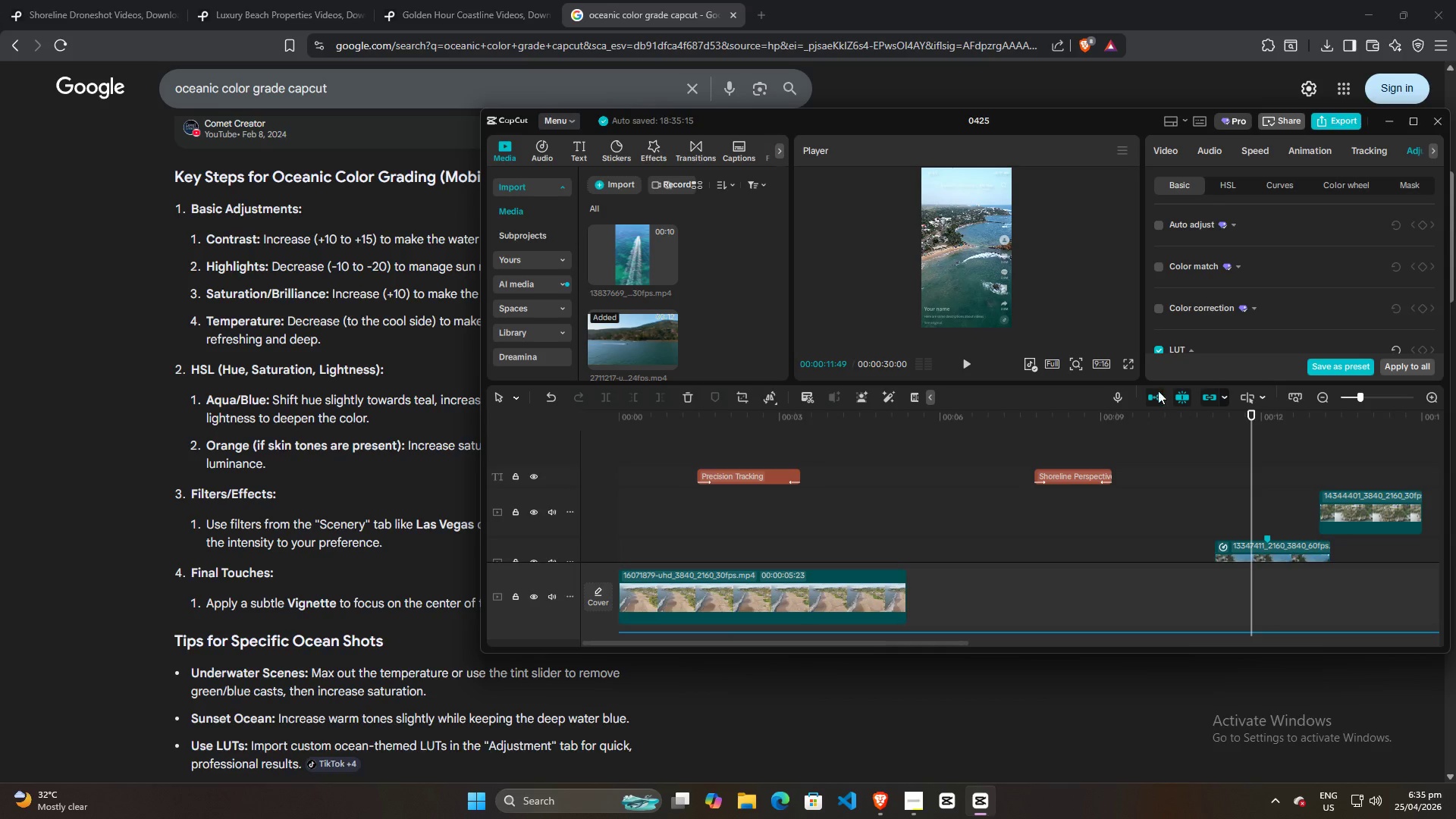 
scroll: coordinate [1301, 306], scroll_direction: down, amount: 19.0
 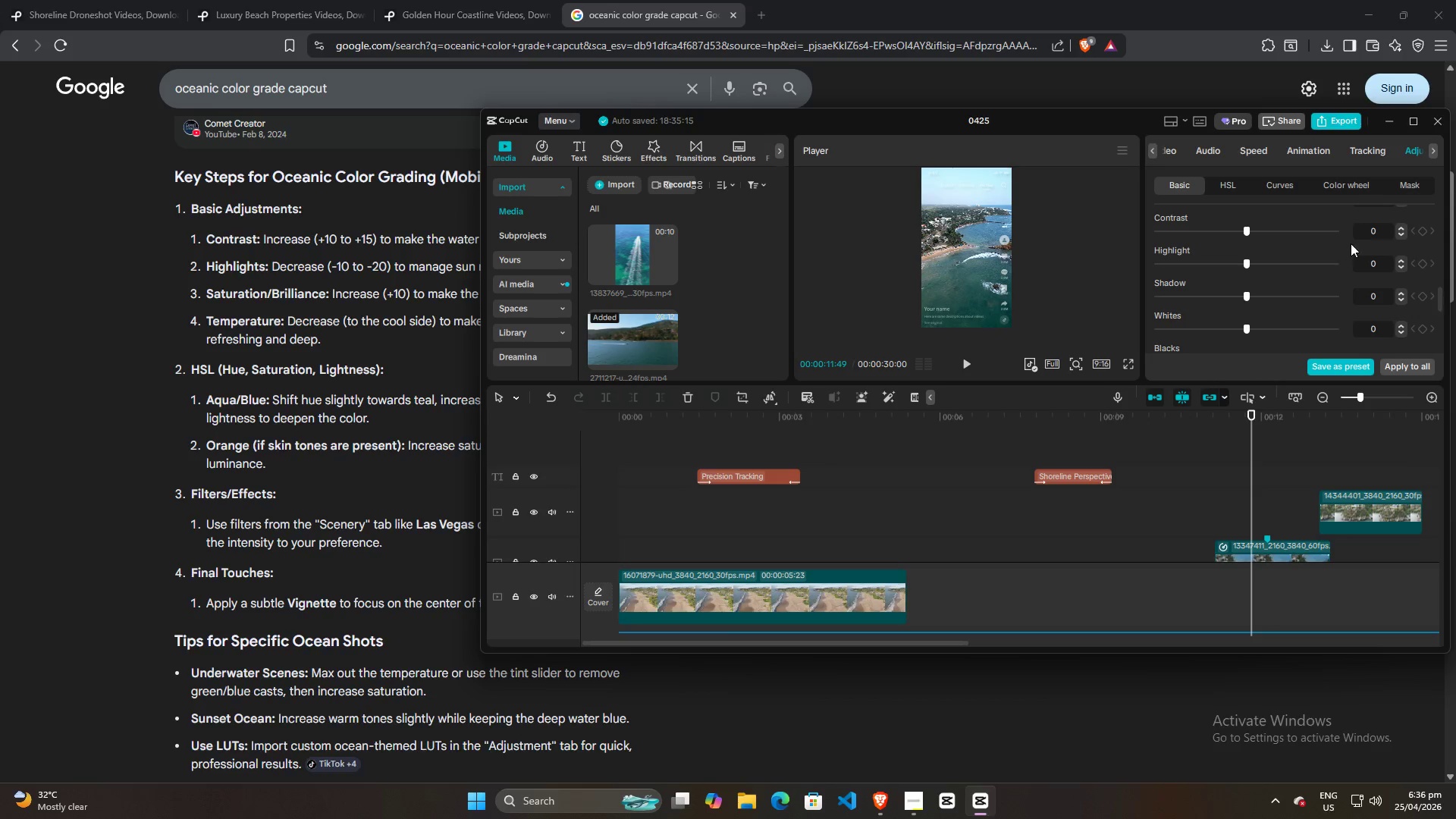 
left_click([1361, 230])
 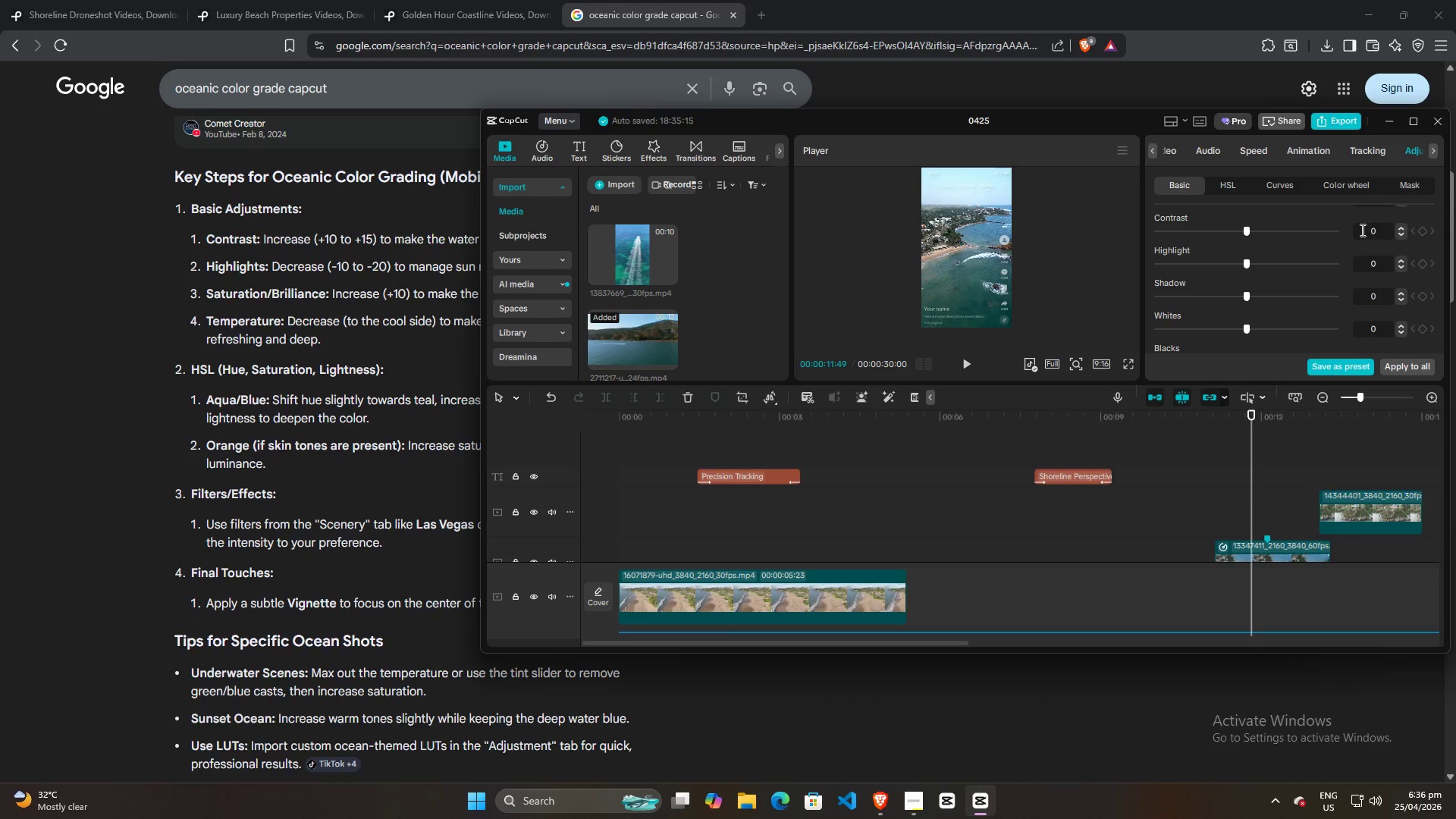 
scroll: coordinate [1361, 230], scroll_direction: up, amount: 10.0
 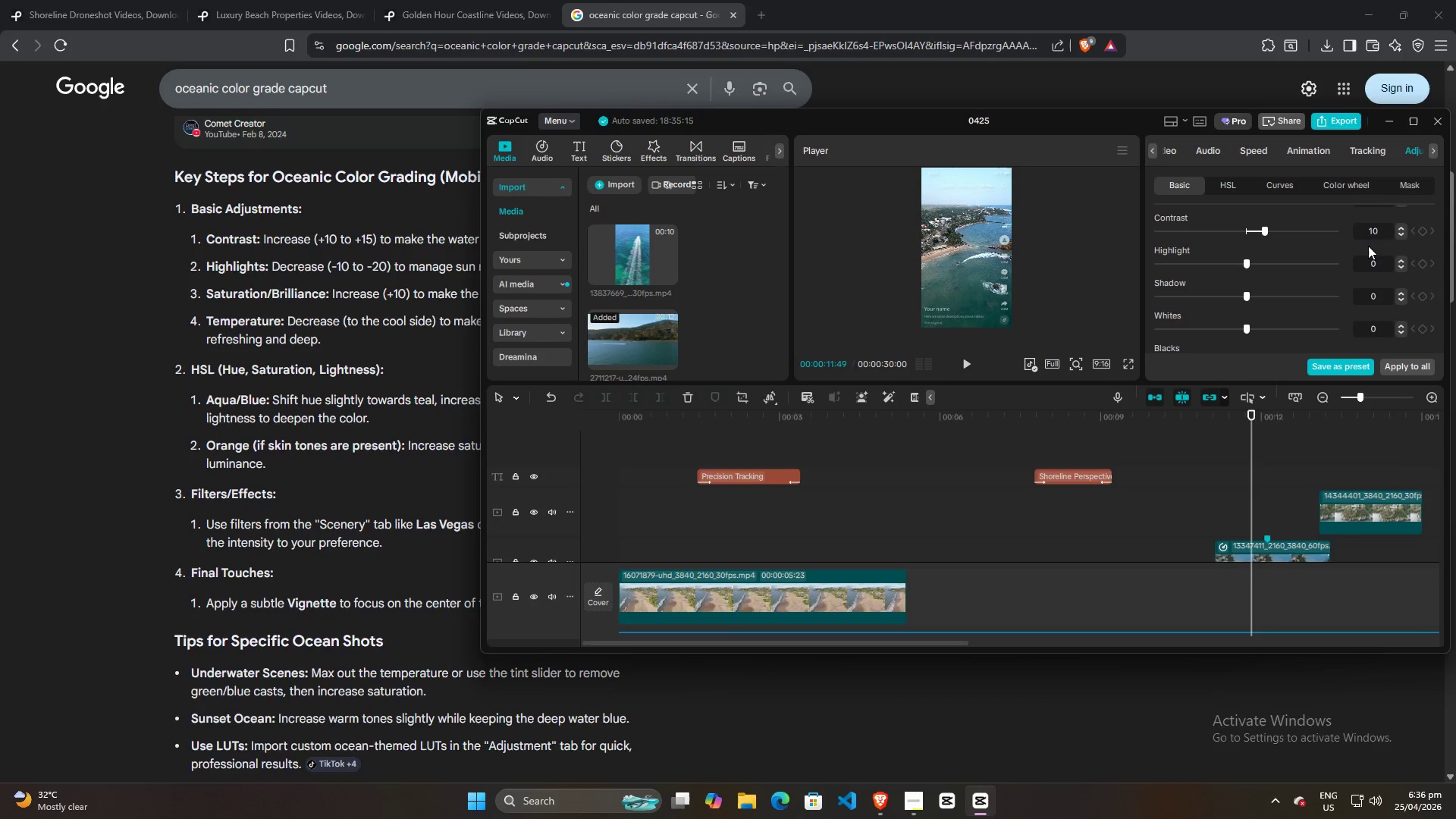 
left_click([1369, 262])
 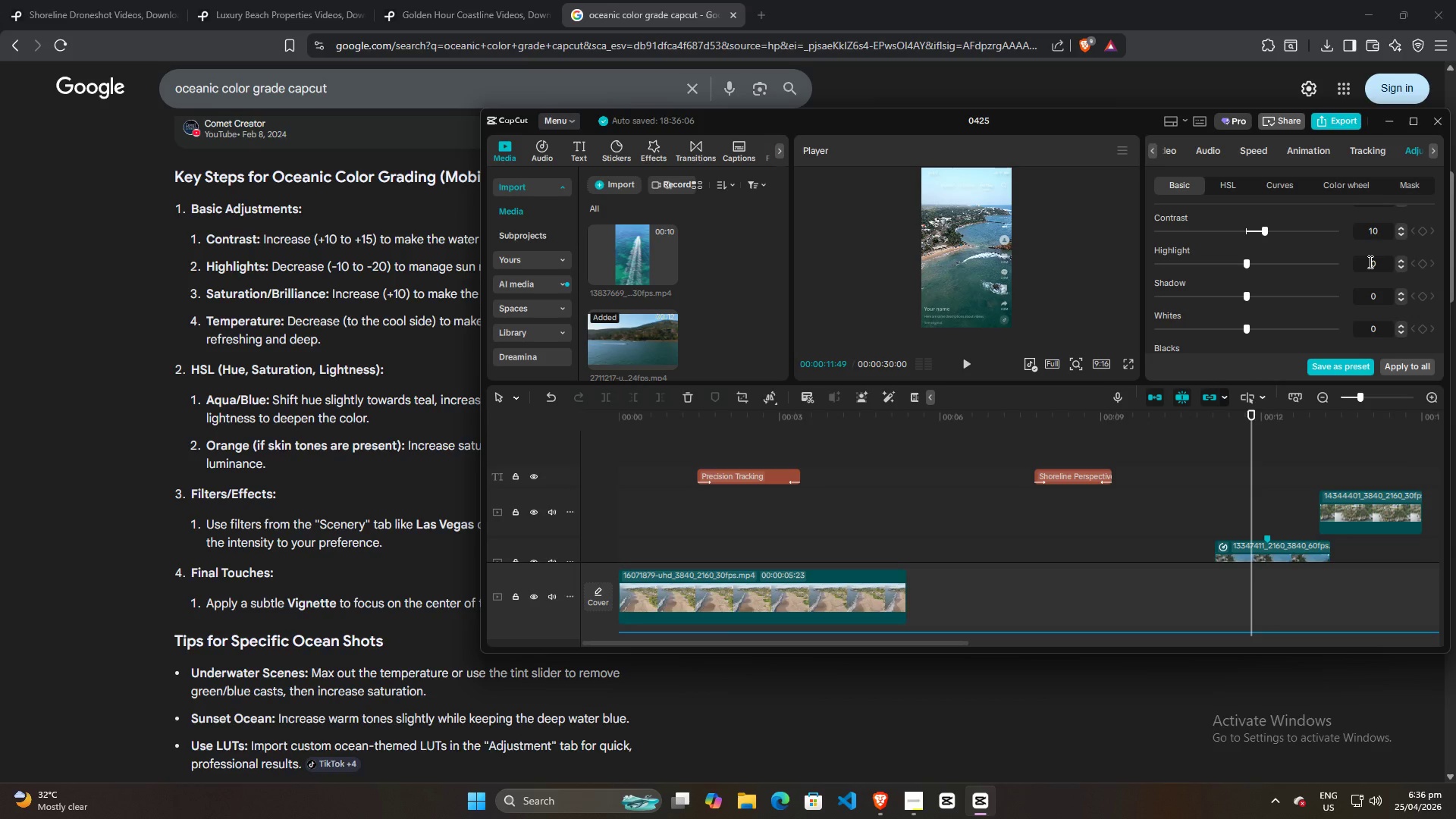 
scroll: coordinate [1369, 262], scroll_direction: down, amount: 20.0
 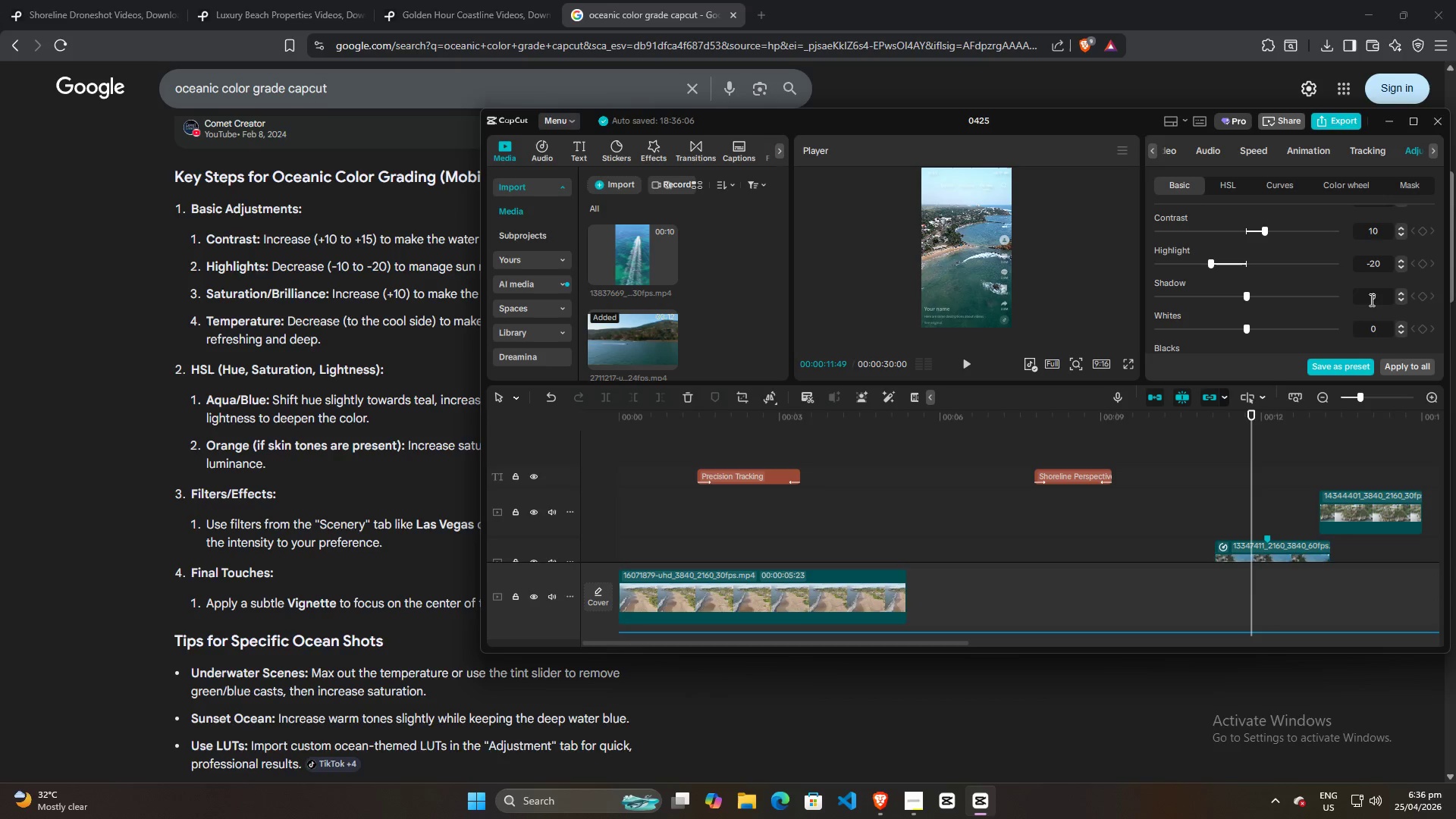 
left_click([1370, 300])
 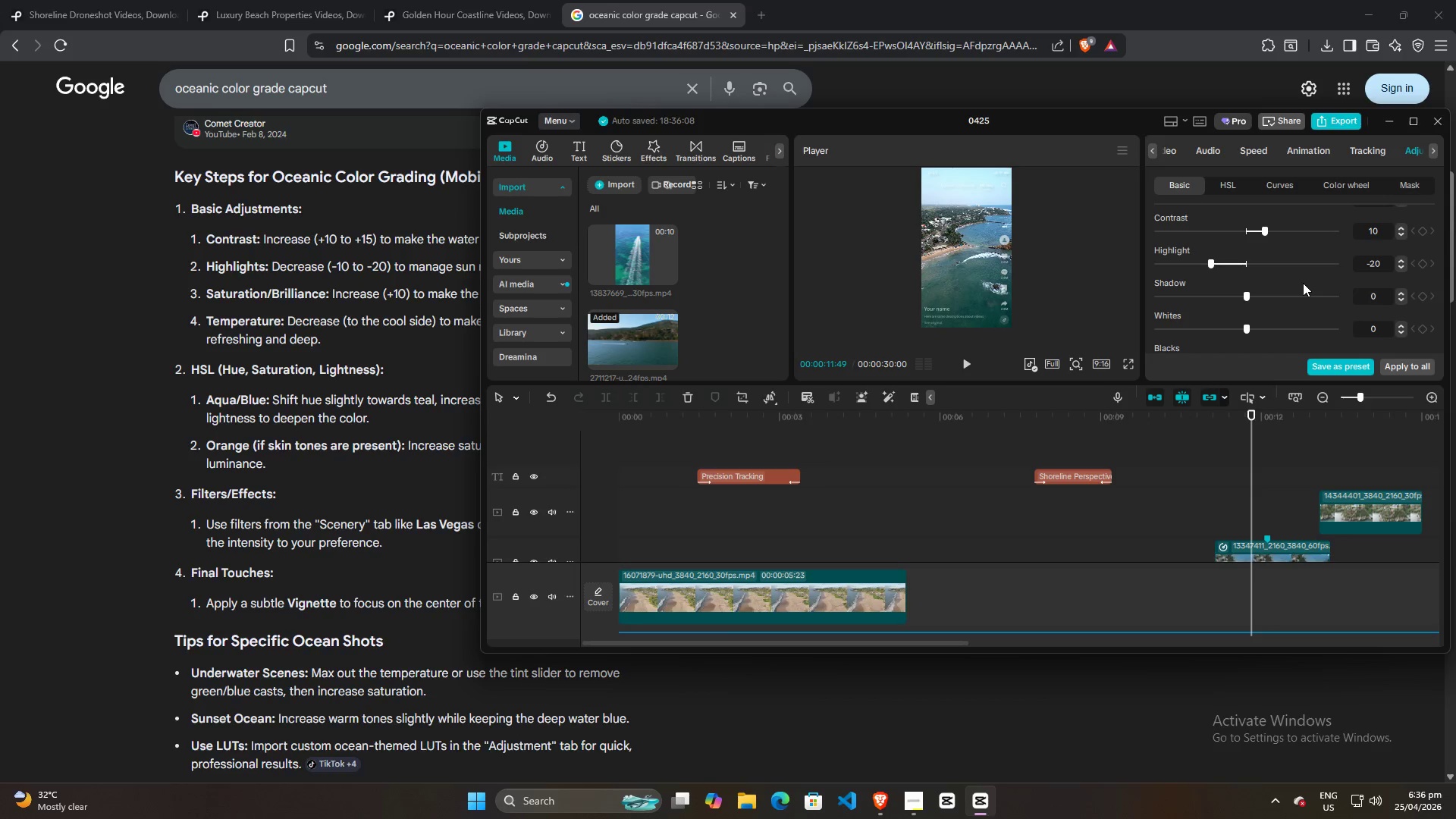 
left_click([1303, 283])
 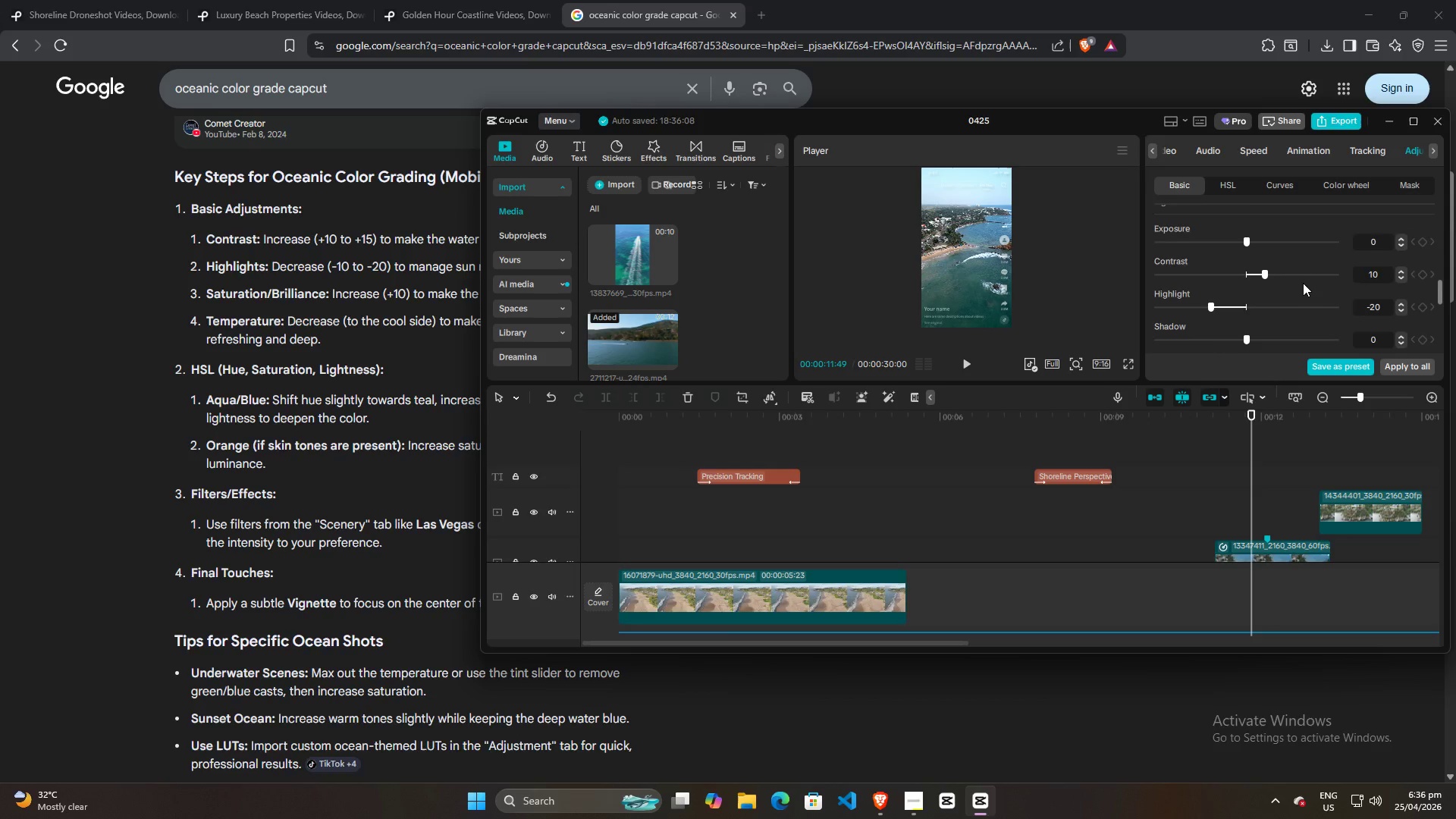 
scroll: coordinate [1364, 242], scroll_direction: up, amount: 6.0
 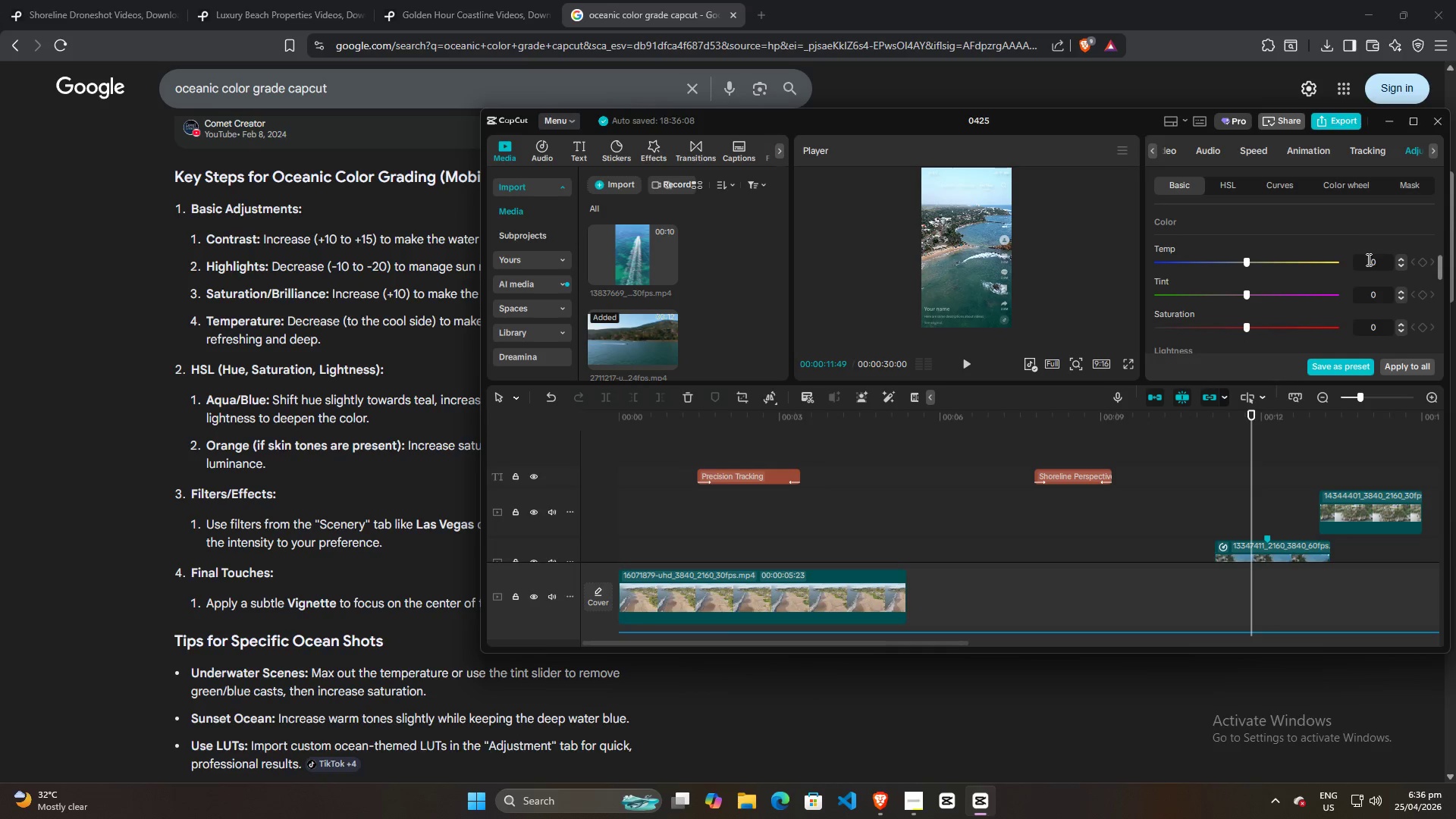 
left_click([1367, 259])
 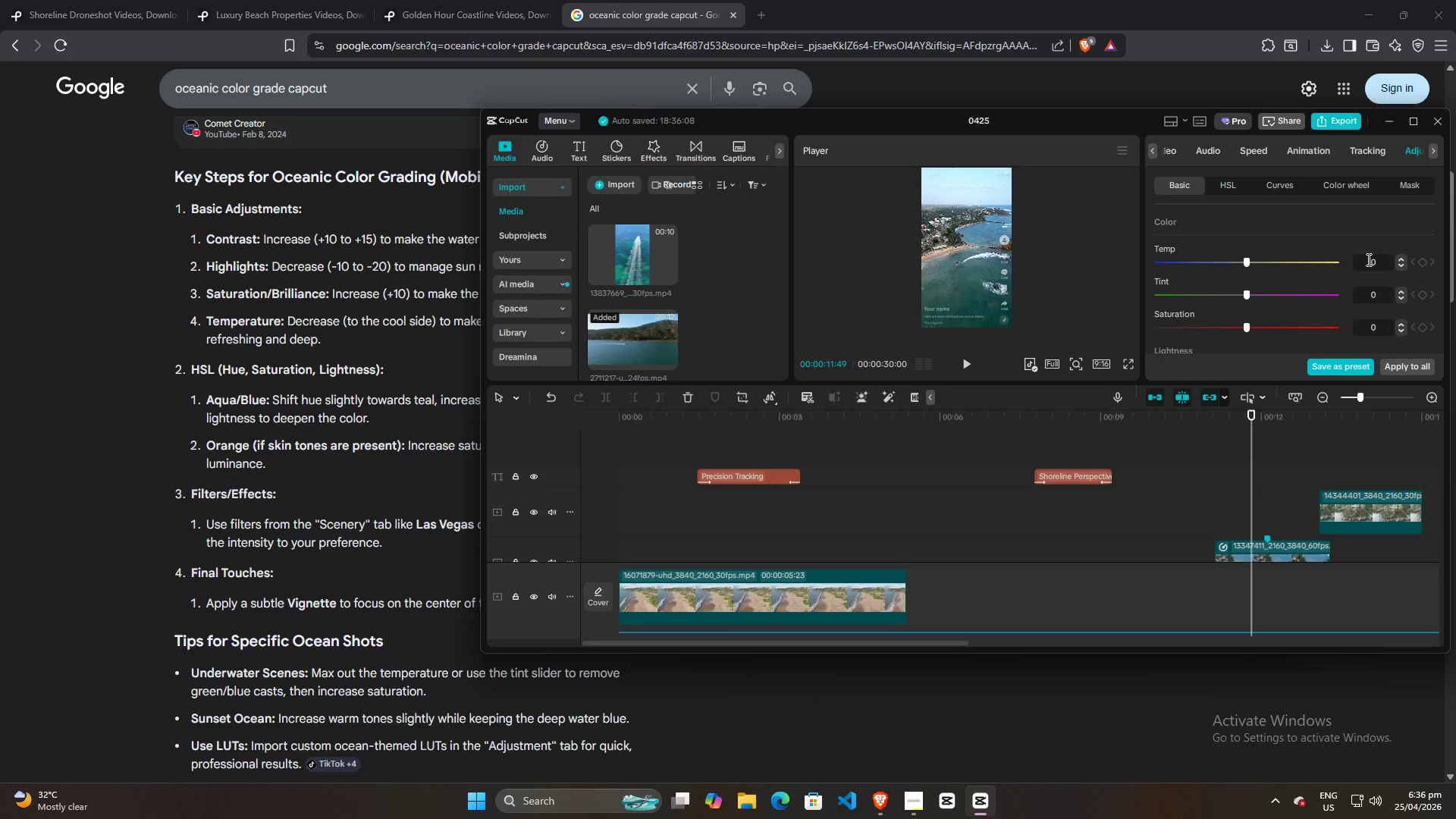 
key(Alt+AltLeft)
 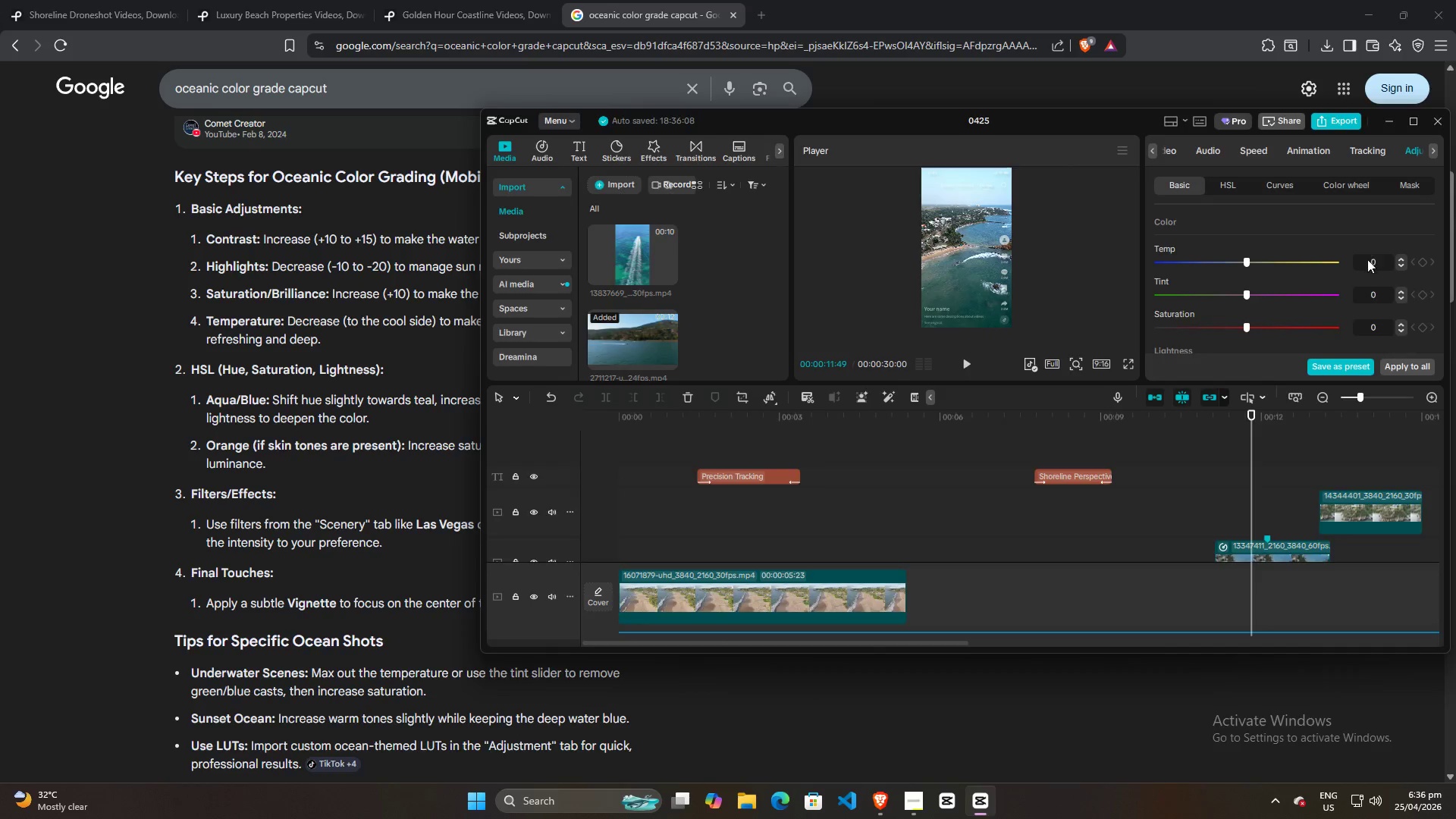 
key(Alt+Tab)
 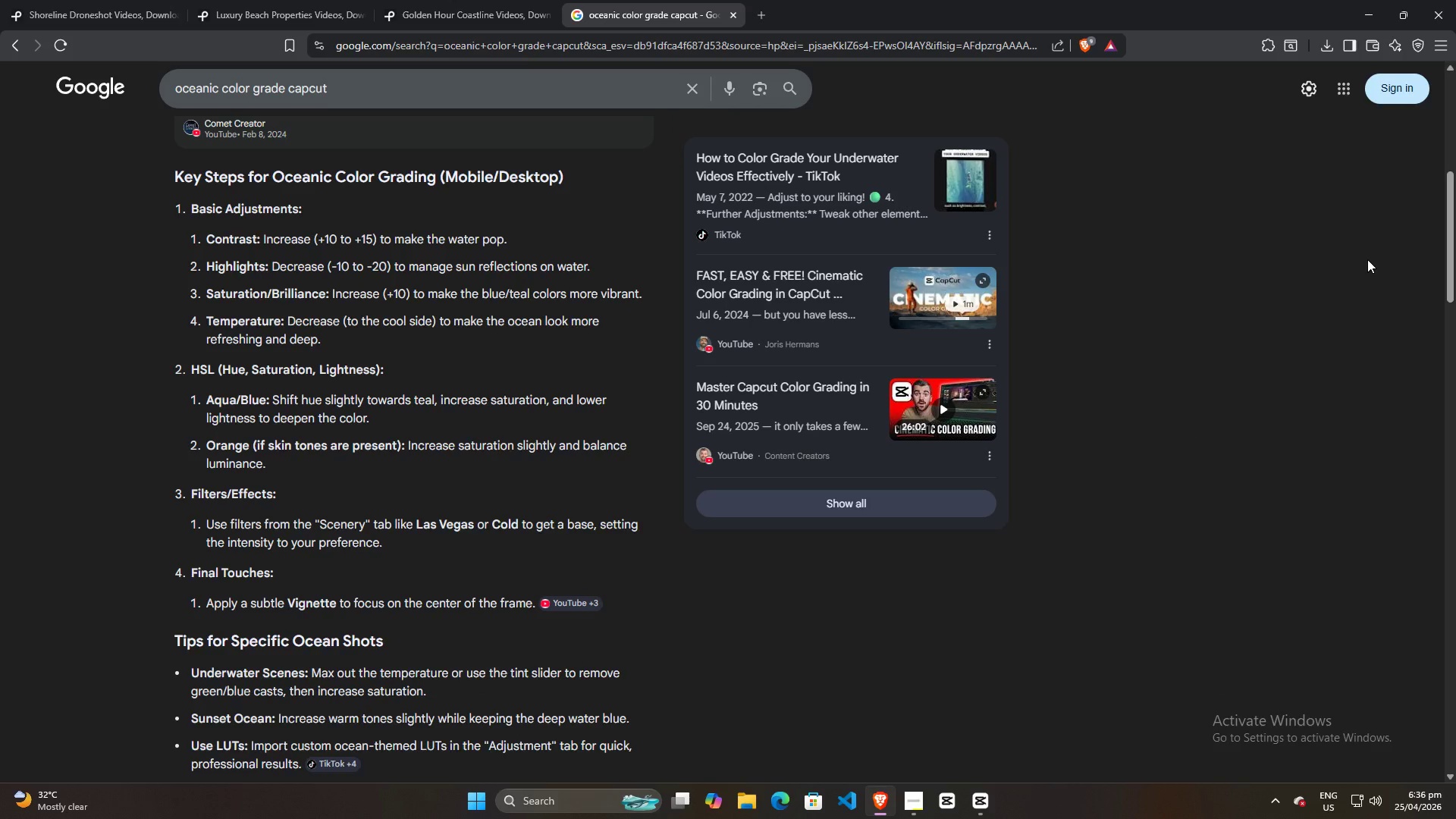 
key(Alt+AltLeft)
 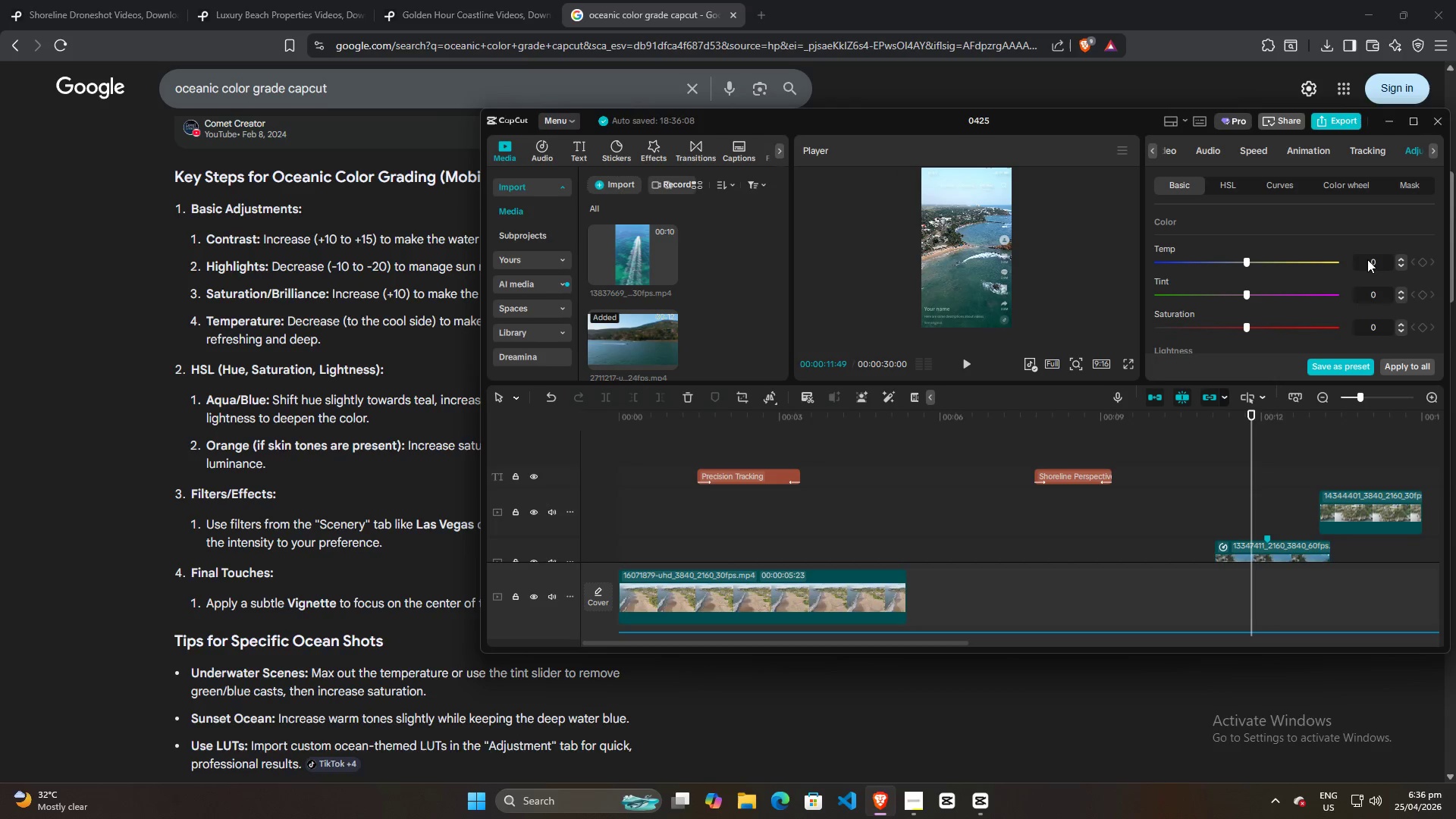 
key(Alt+Tab)
 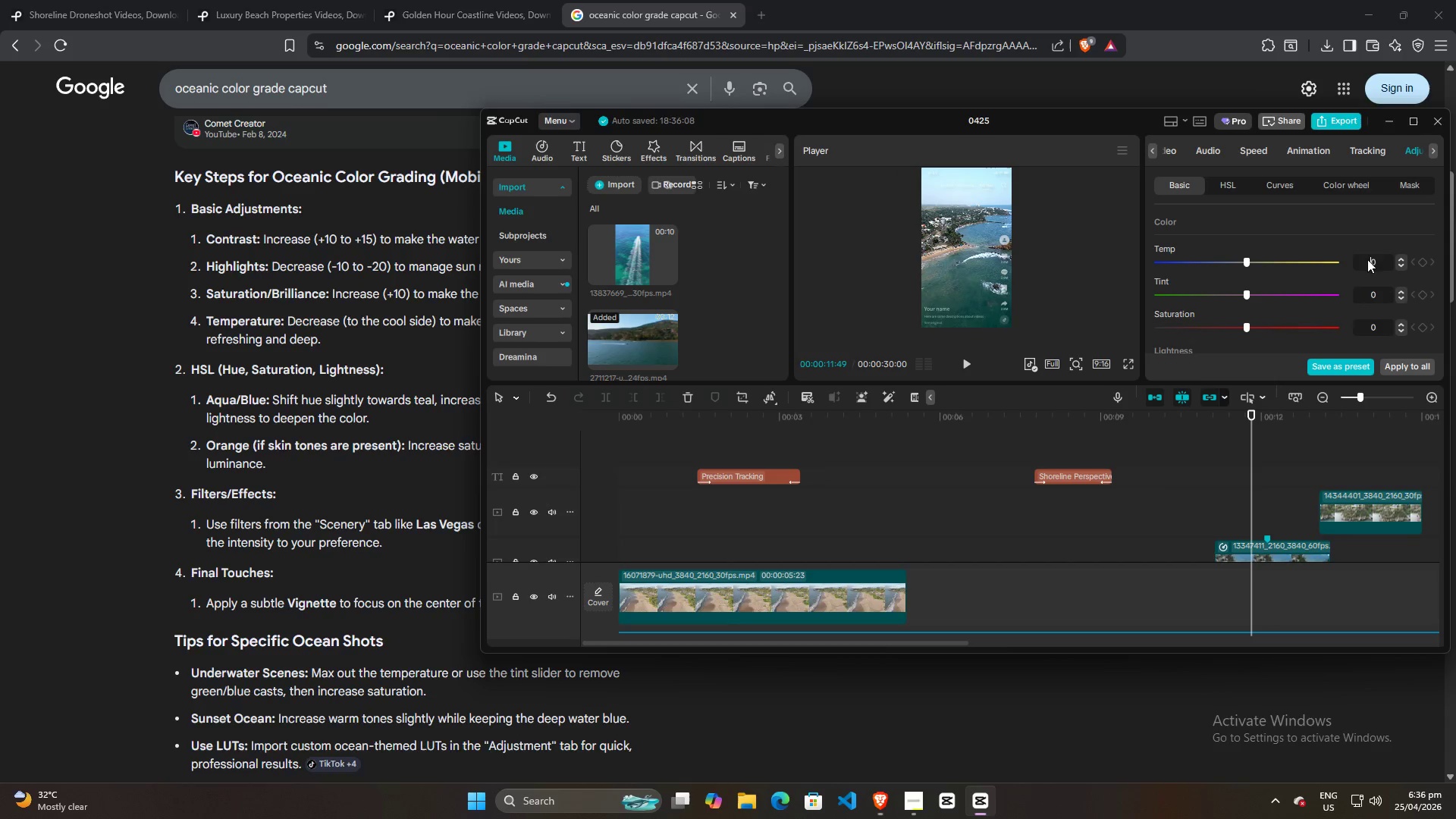 
left_click([1367, 259])
 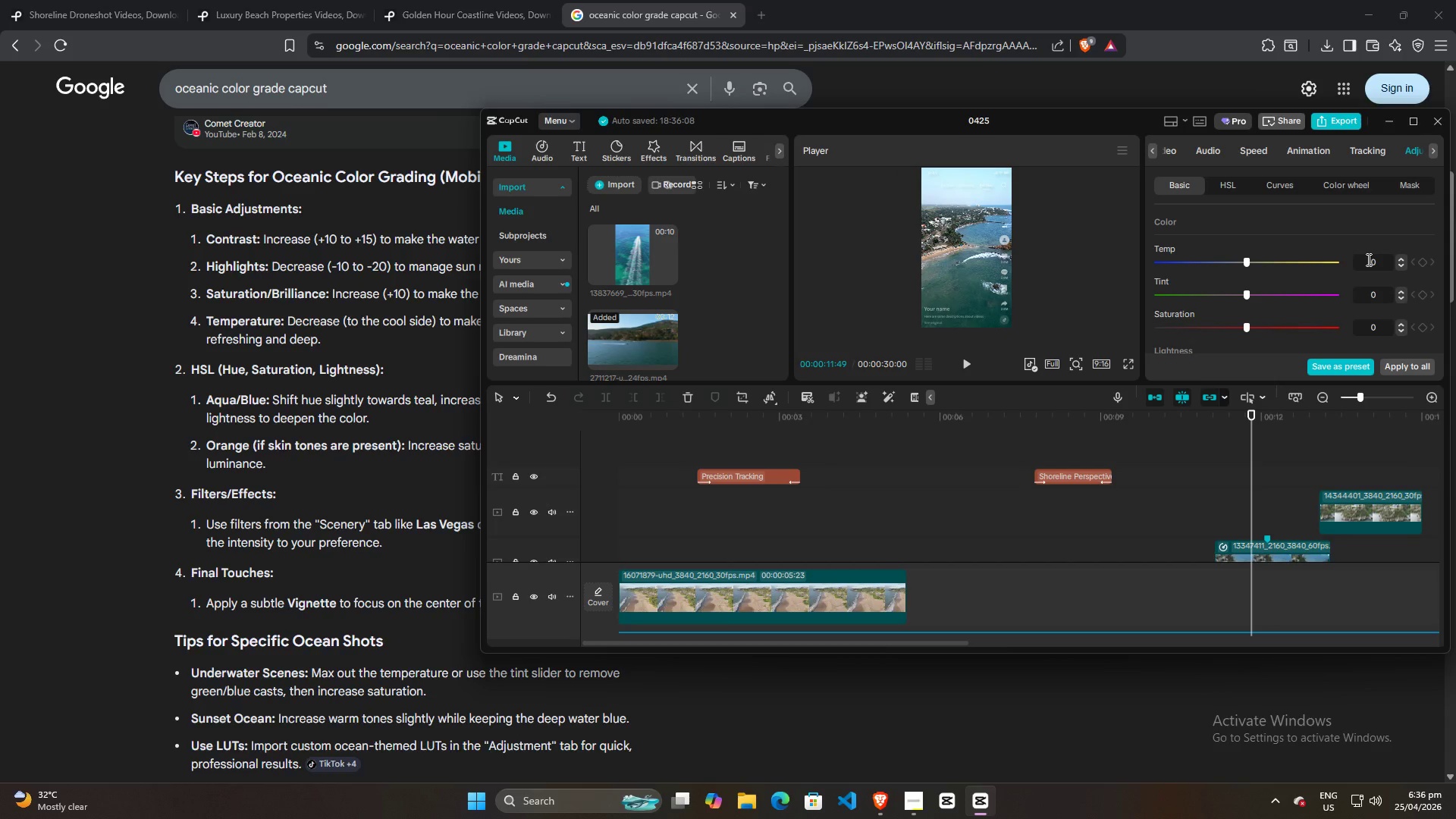 
key(Alt+AltLeft)
 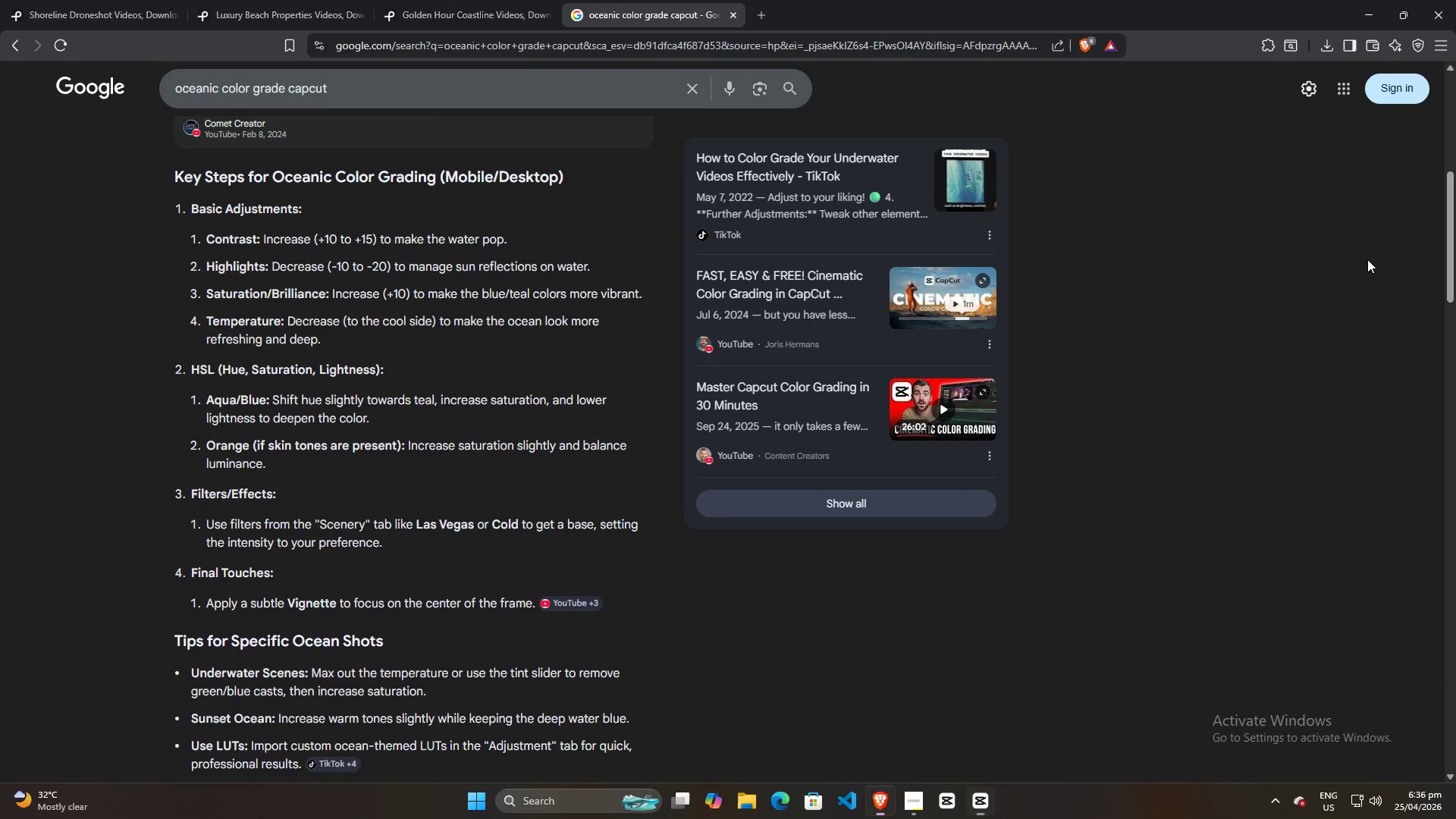 
key(Alt+Tab)
 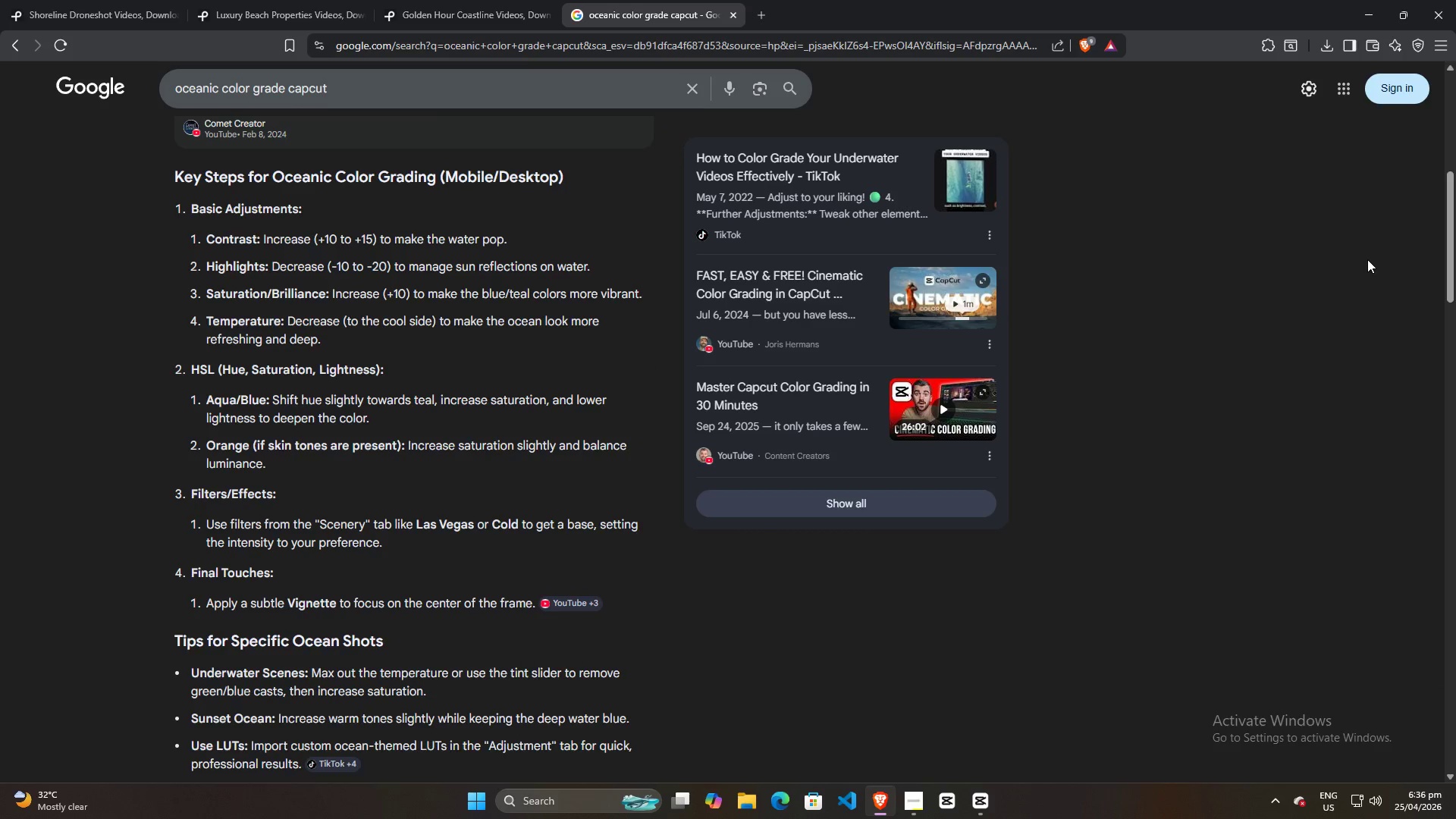 
key(Alt+AltLeft)
 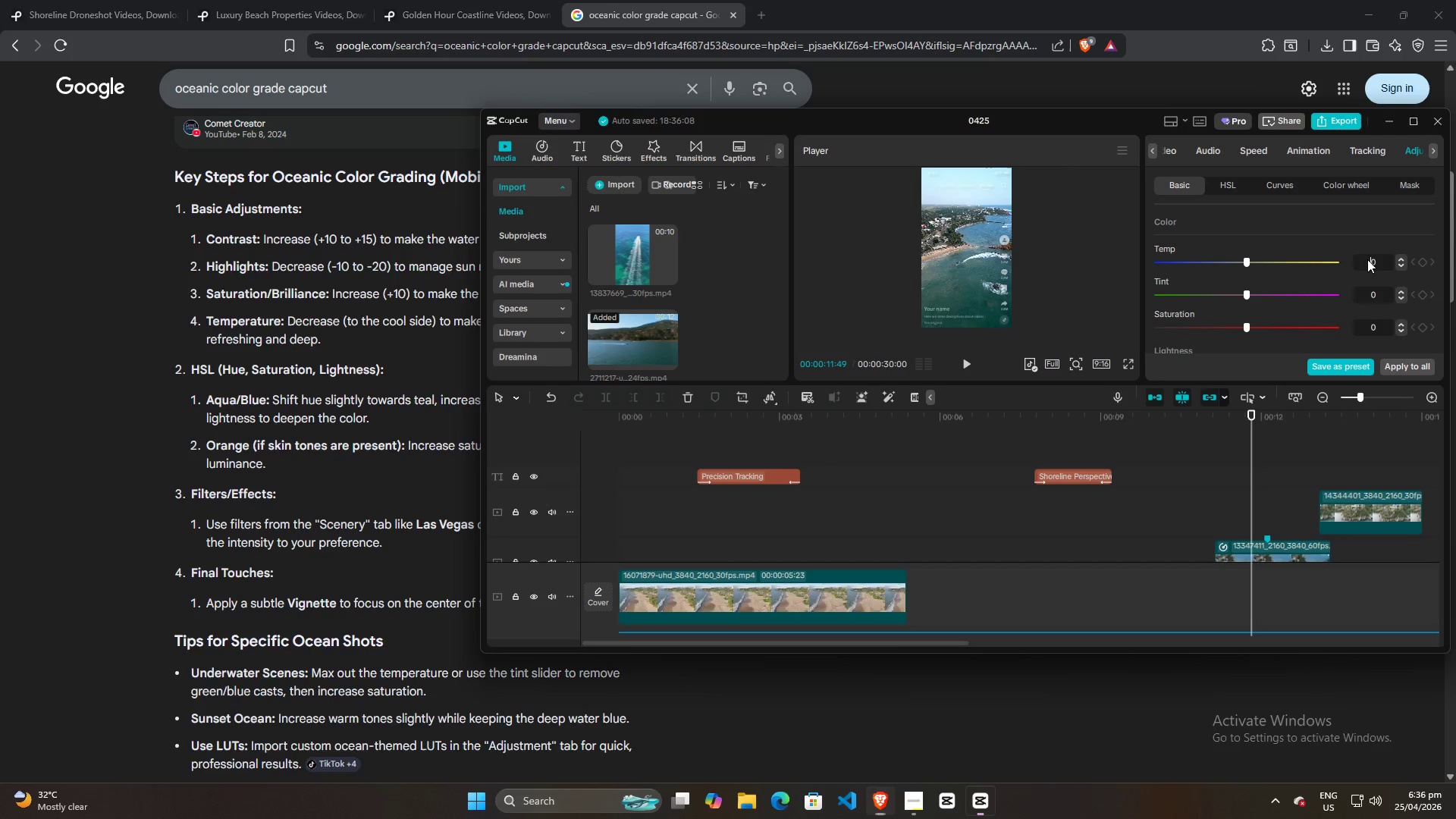 
key(Alt+Tab)
 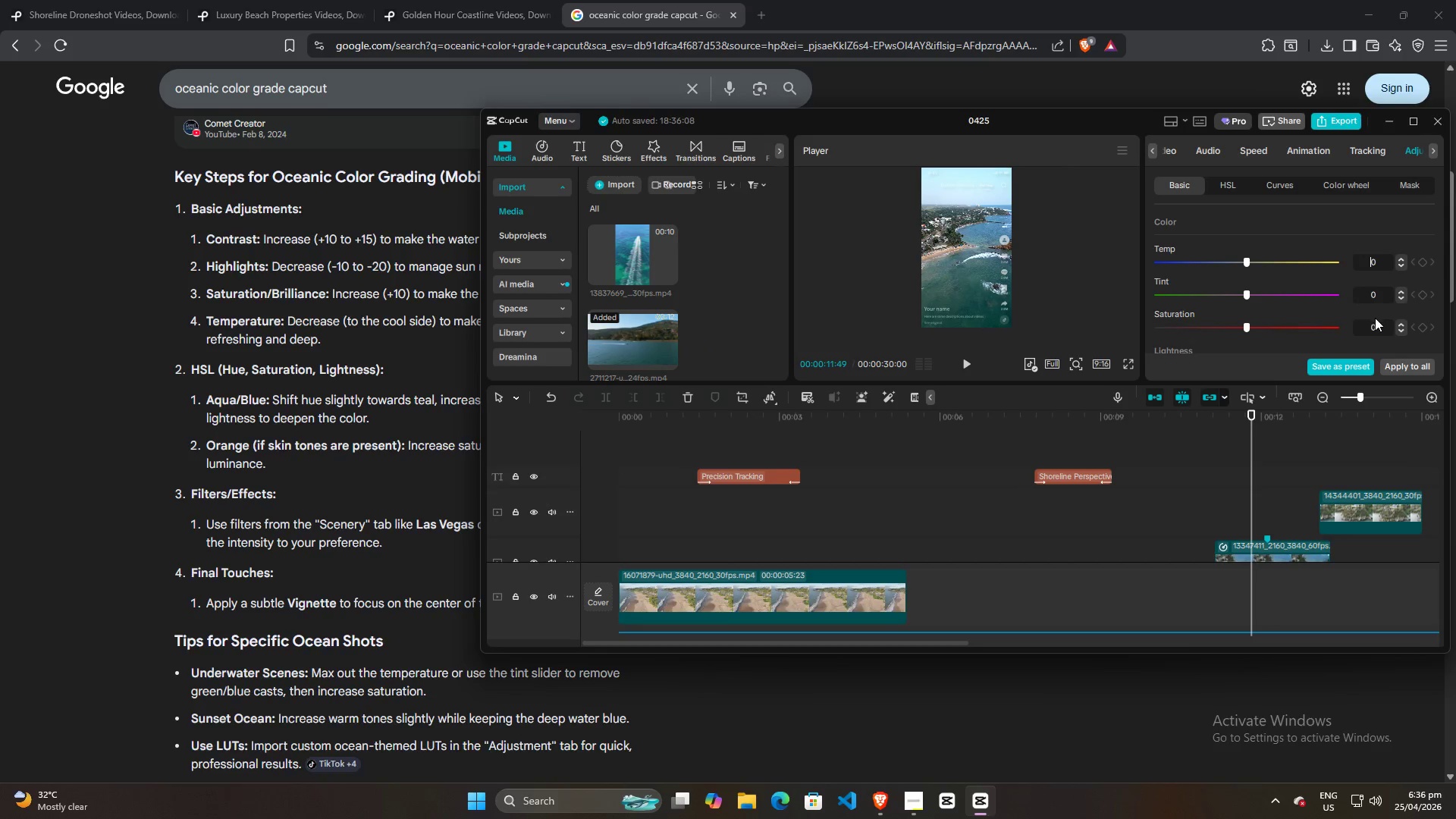 
left_click([1370, 325])
 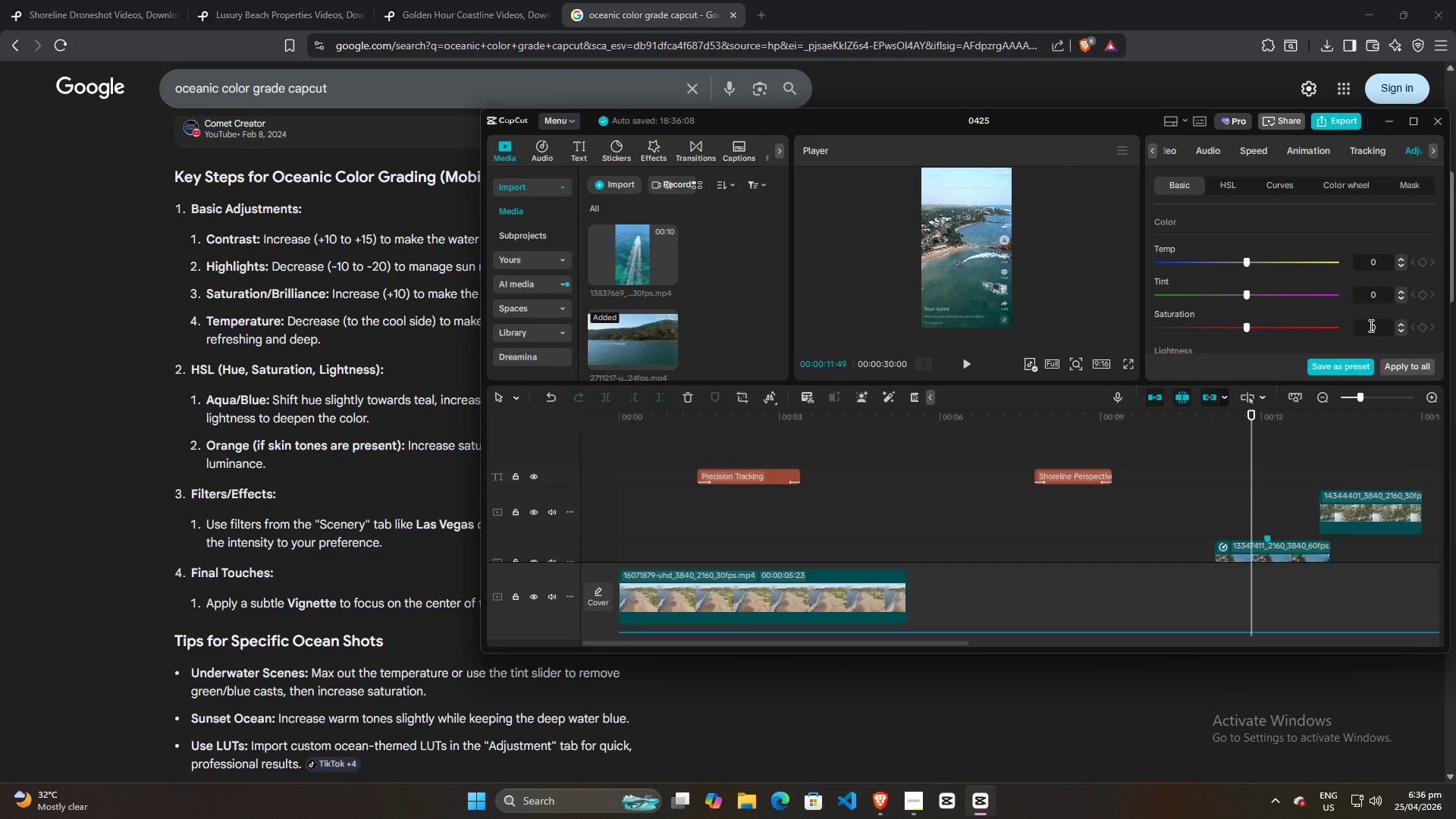 
scroll: coordinate [1370, 325], scroll_direction: up, amount: 10.0
 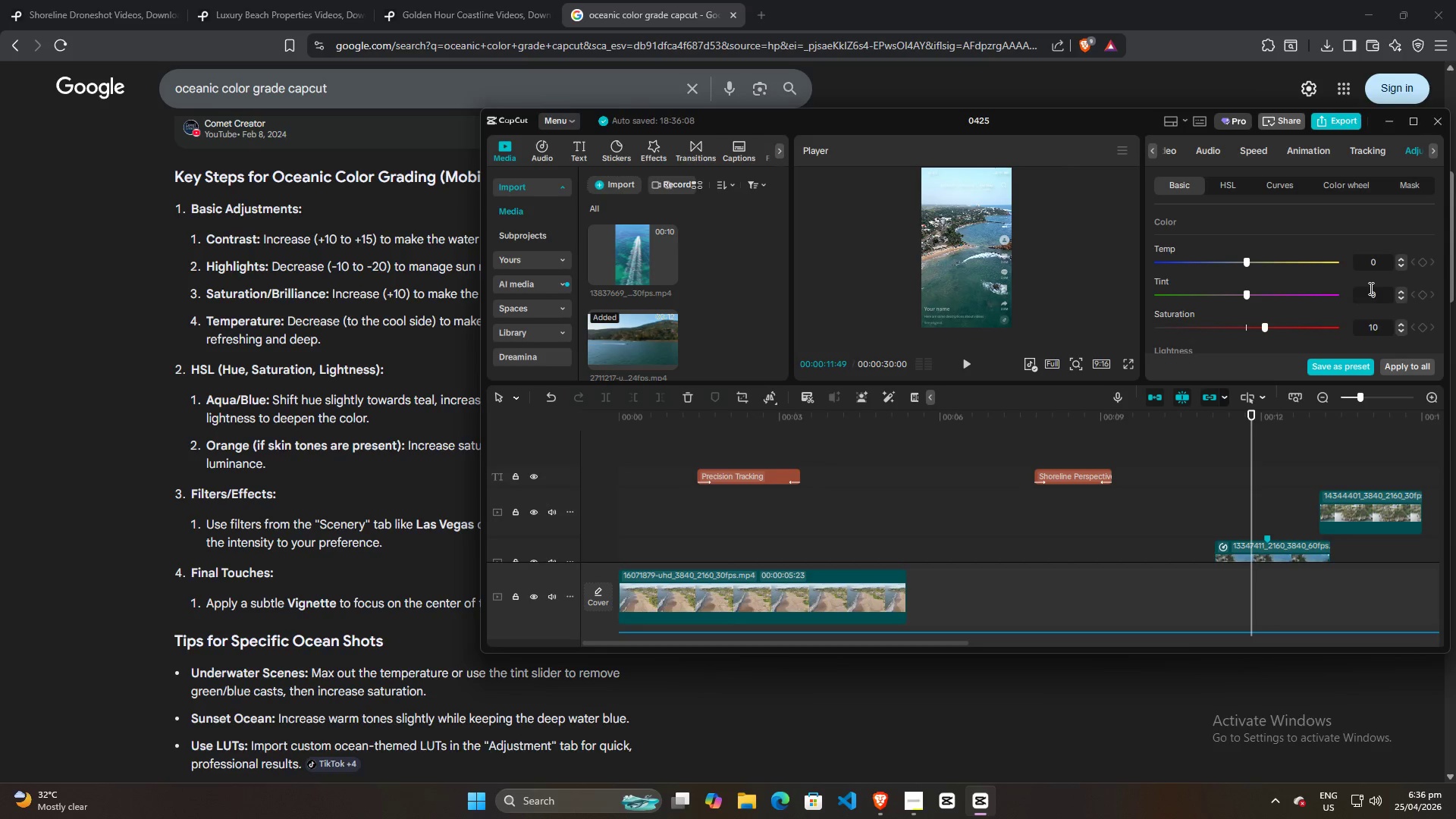 
key(Alt+AltLeft)
 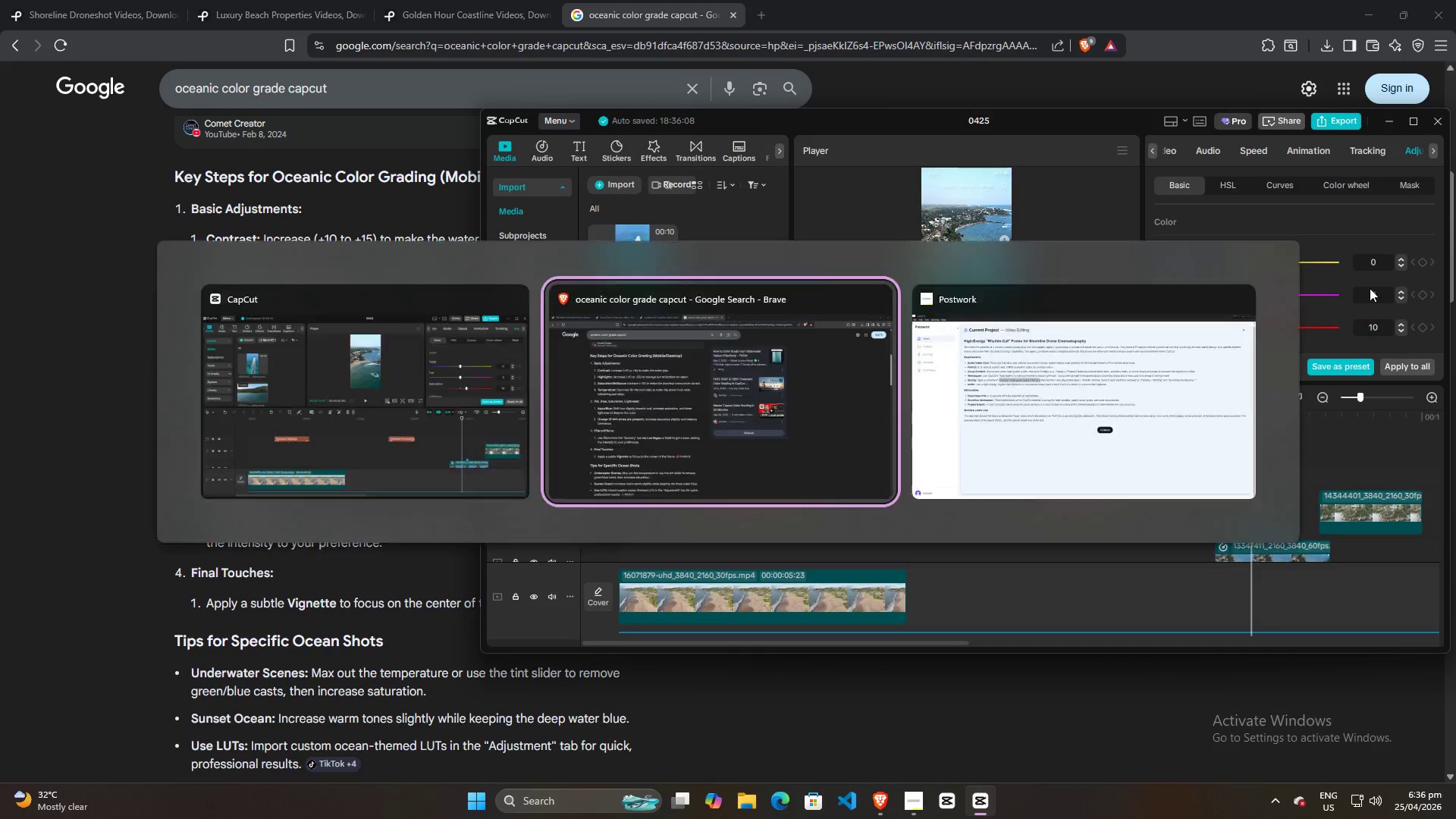 
key(Alt+Tab)
 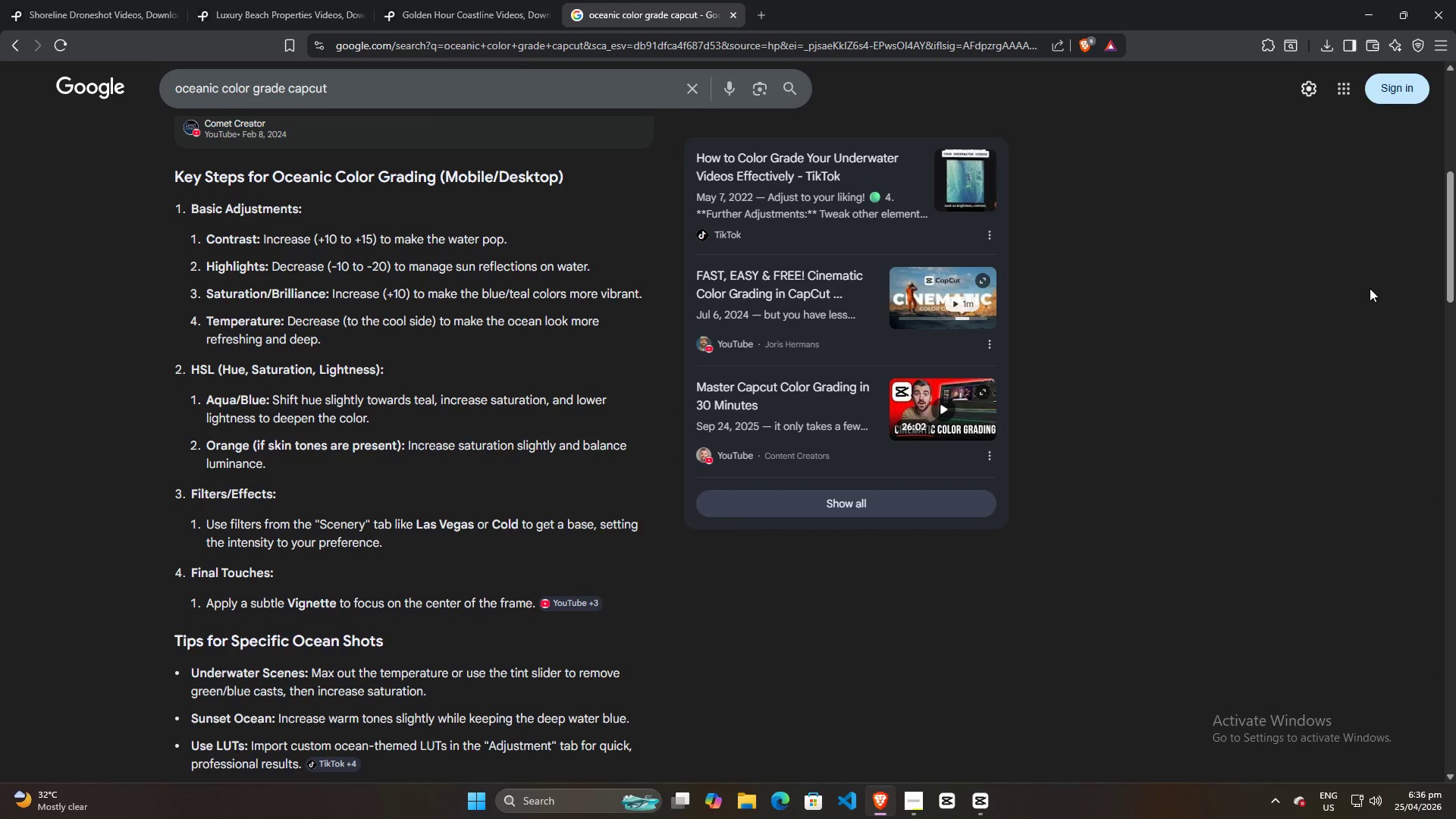 
key(Alt+AltLeft)
 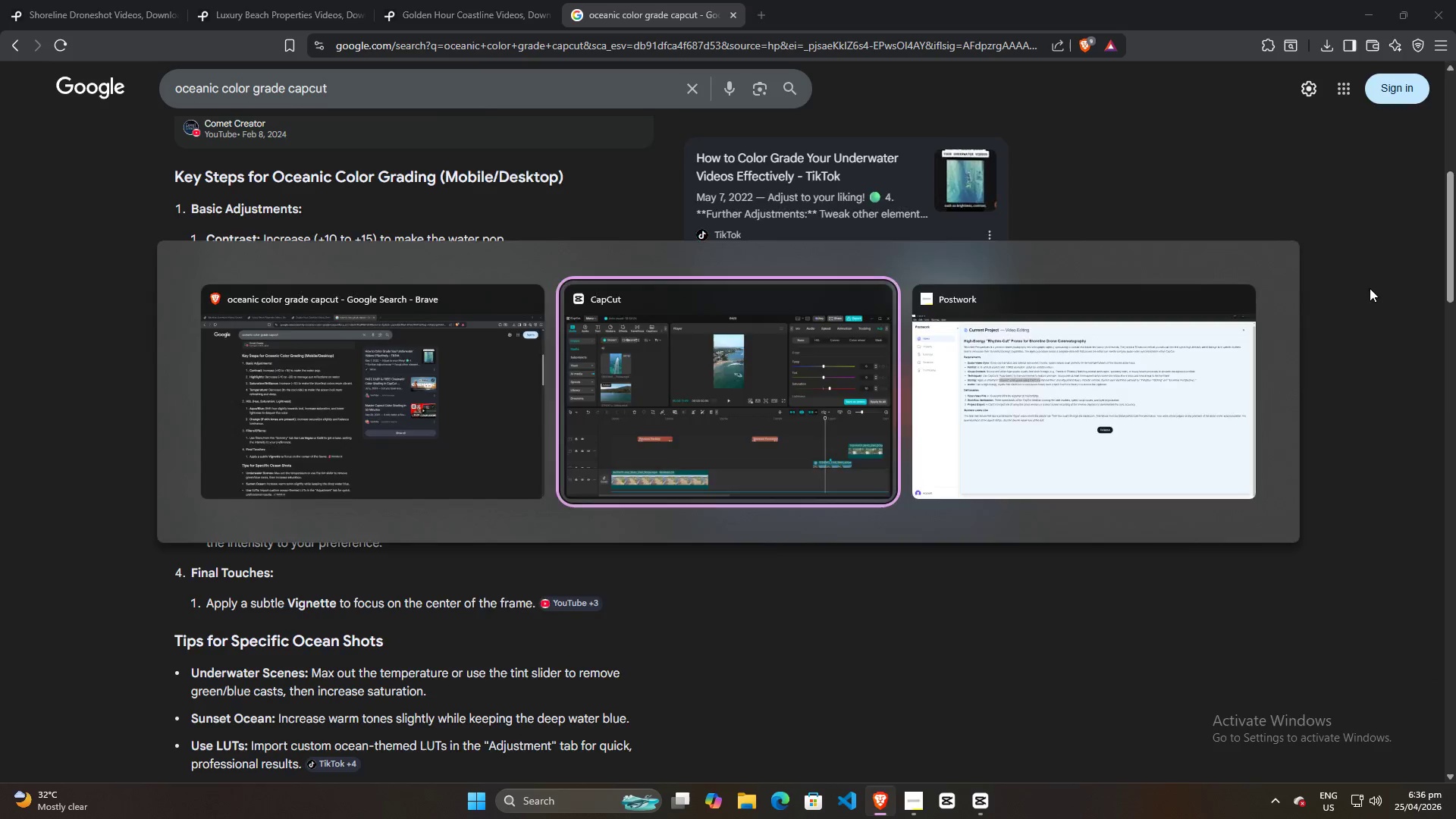 
key(Alt+Tab)
 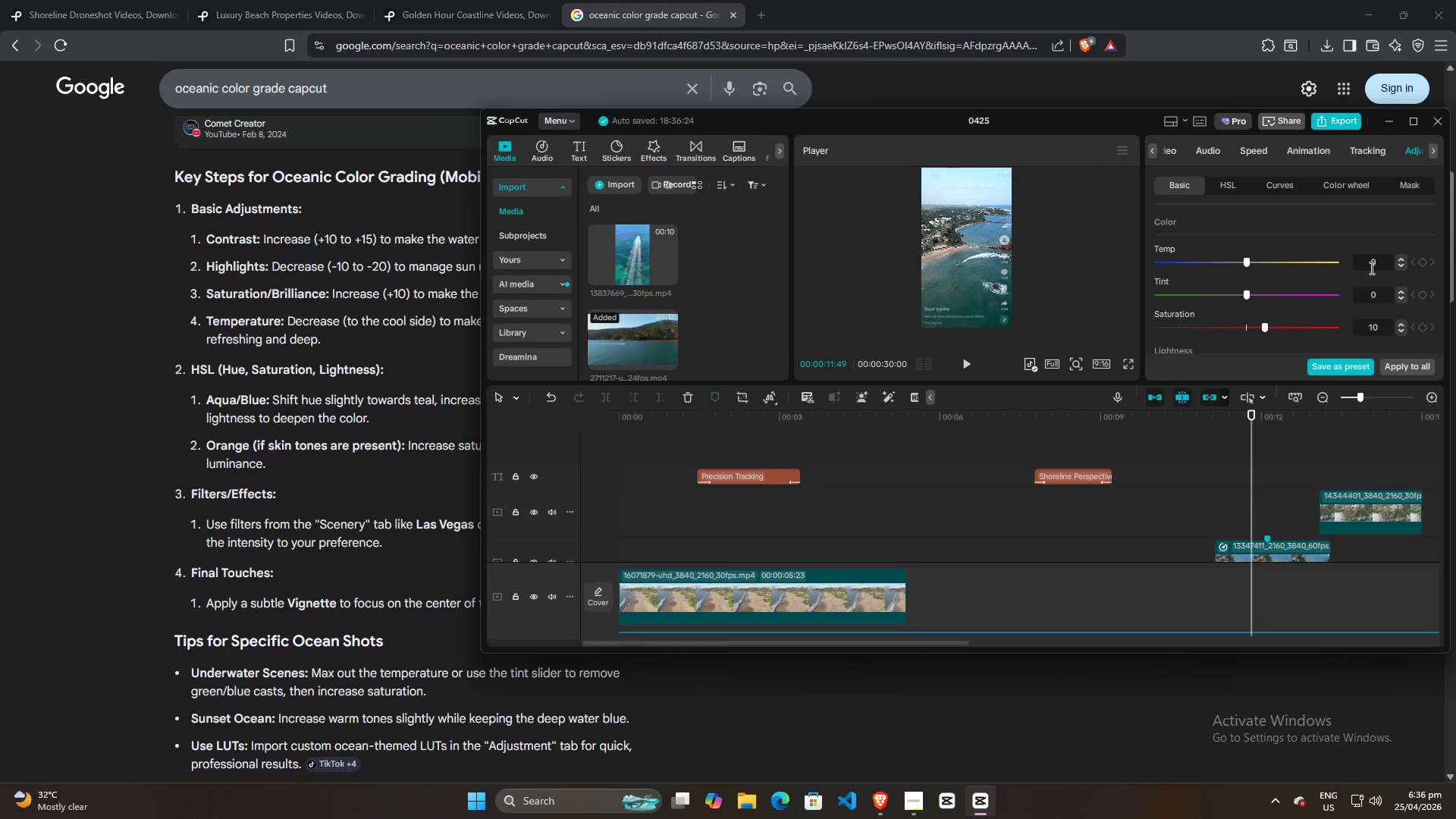 
left_click([1370, 265])
 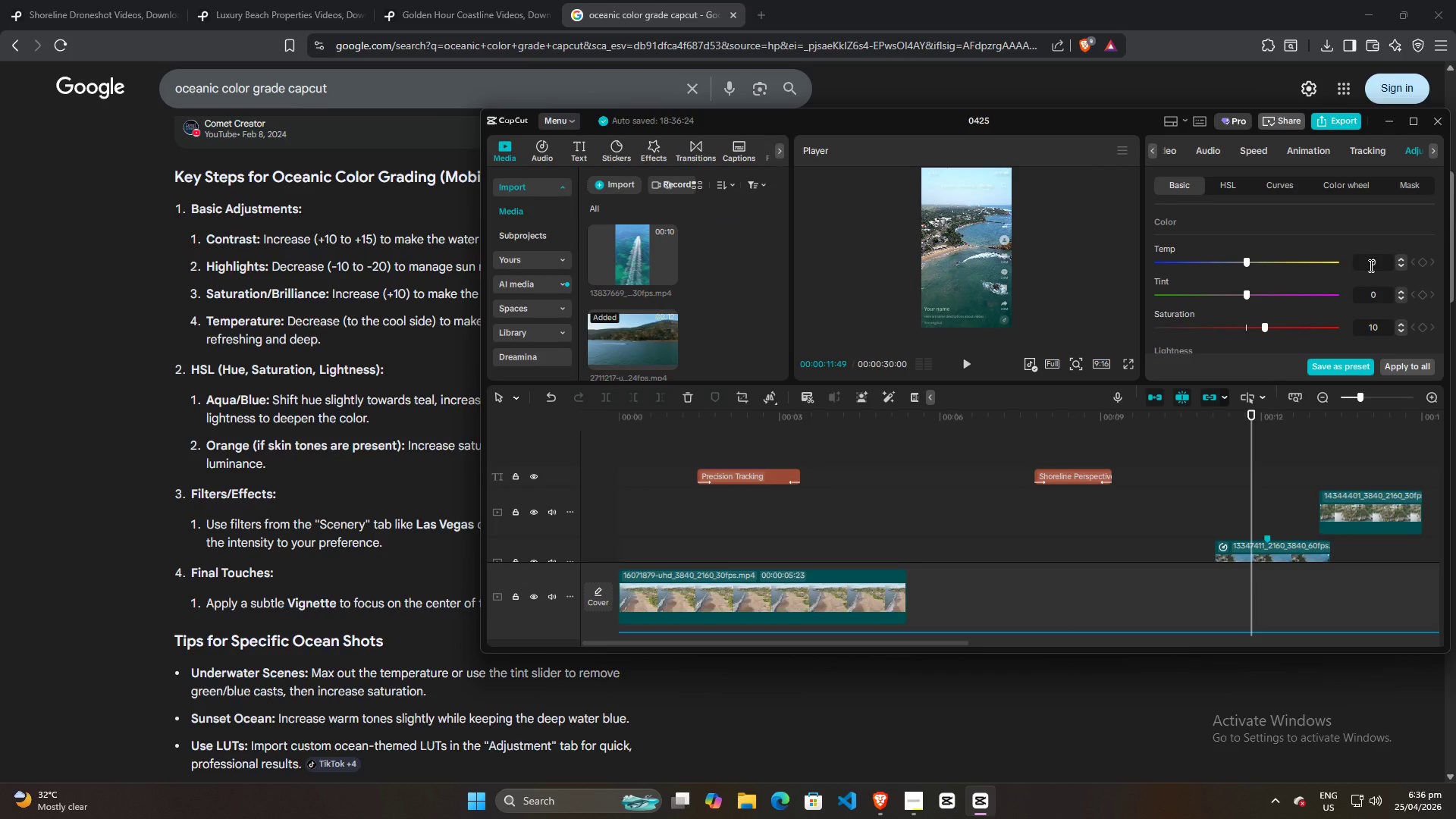 
scroll: coordinate [1370, 265], scroll_direction: up, amount: 6.0
 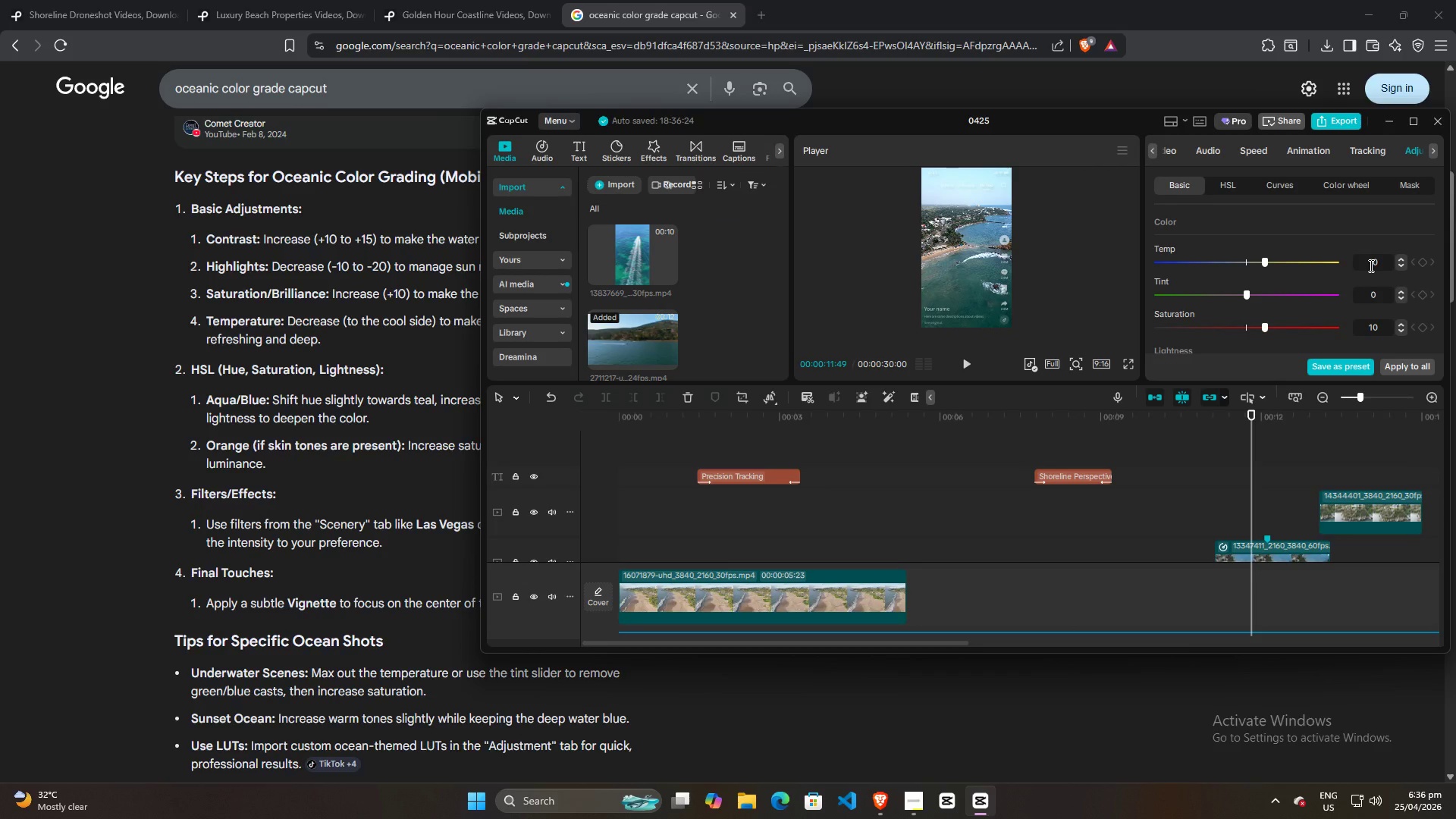 
left_click([1340, 246])
 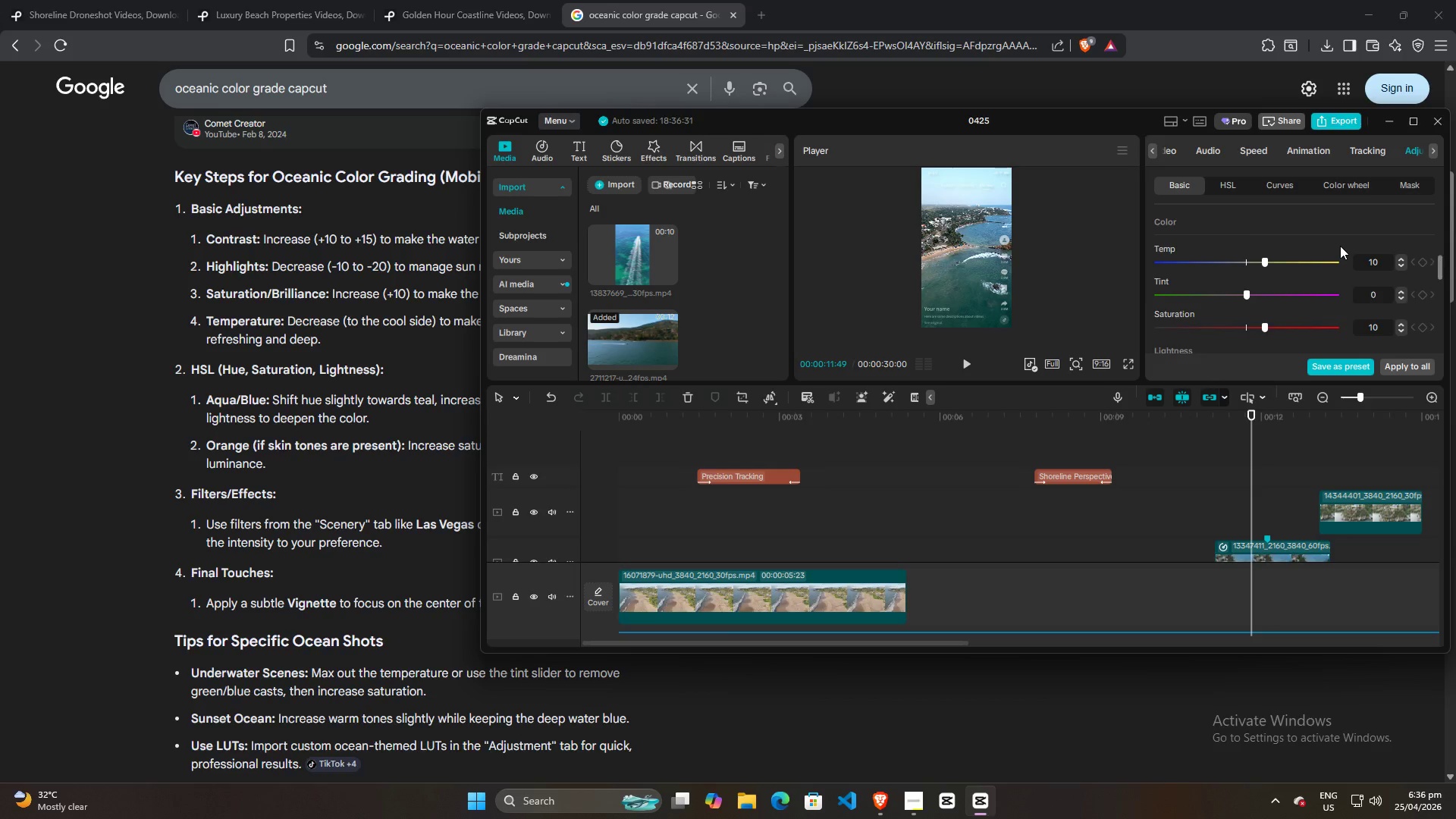 
scroll: coordinate [1340, 246], scroll_direction: down, amount: 5.0
 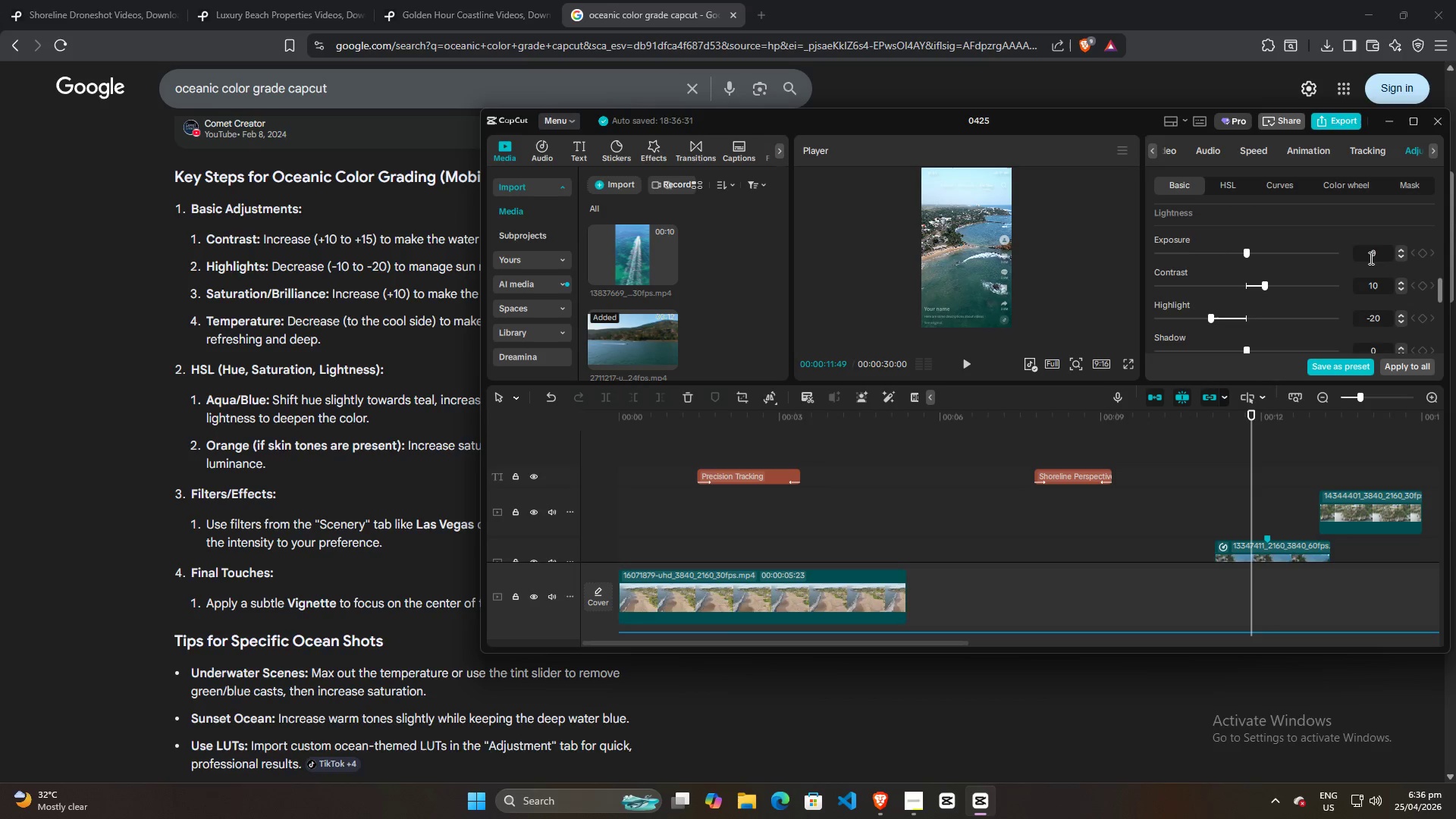 
left_click([1370, 256])
 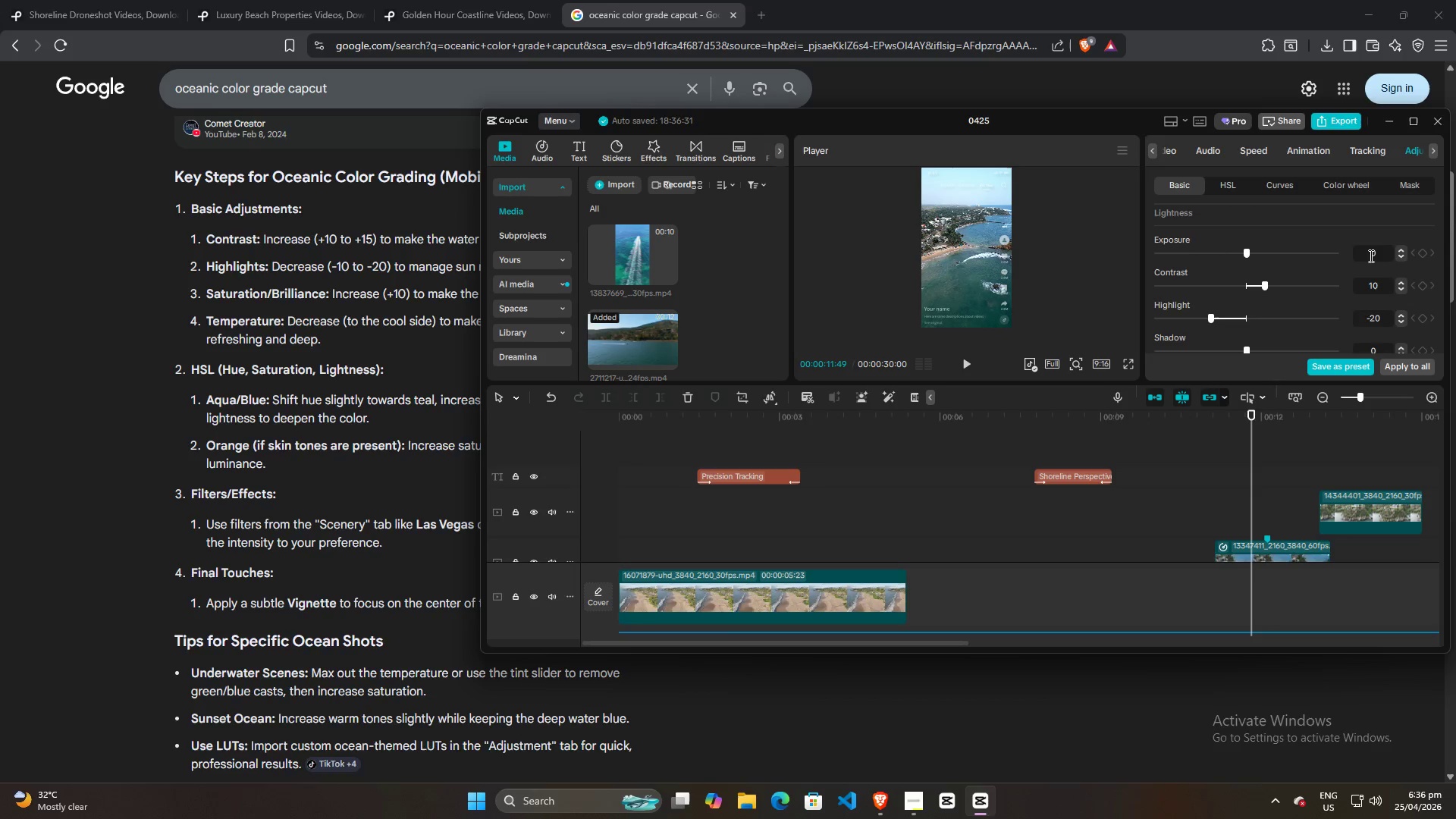 
scroll: coordinate [1370, 256], scroll_direction: up, amount: 3.0
 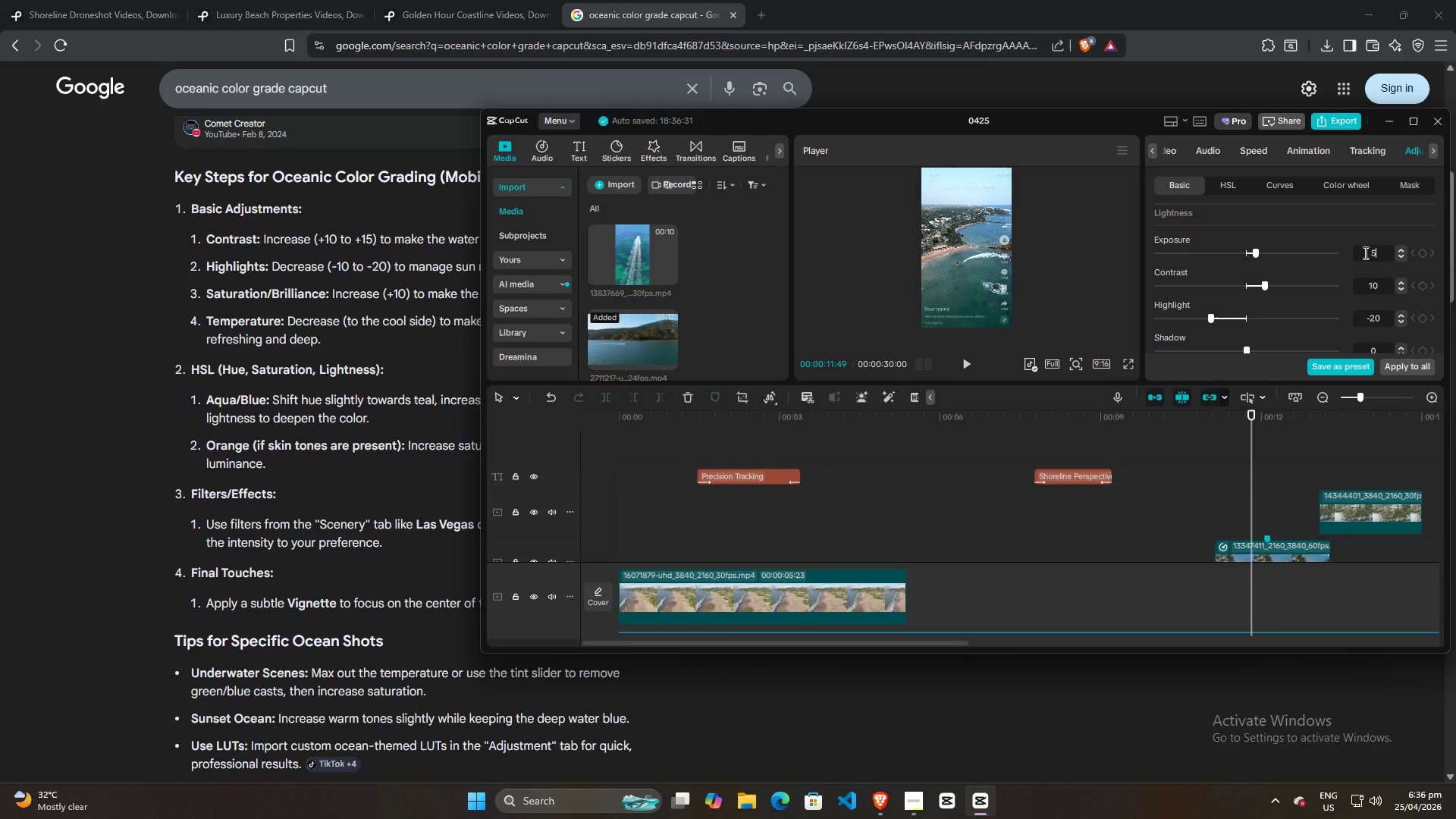 
left_click([1326, 234])
 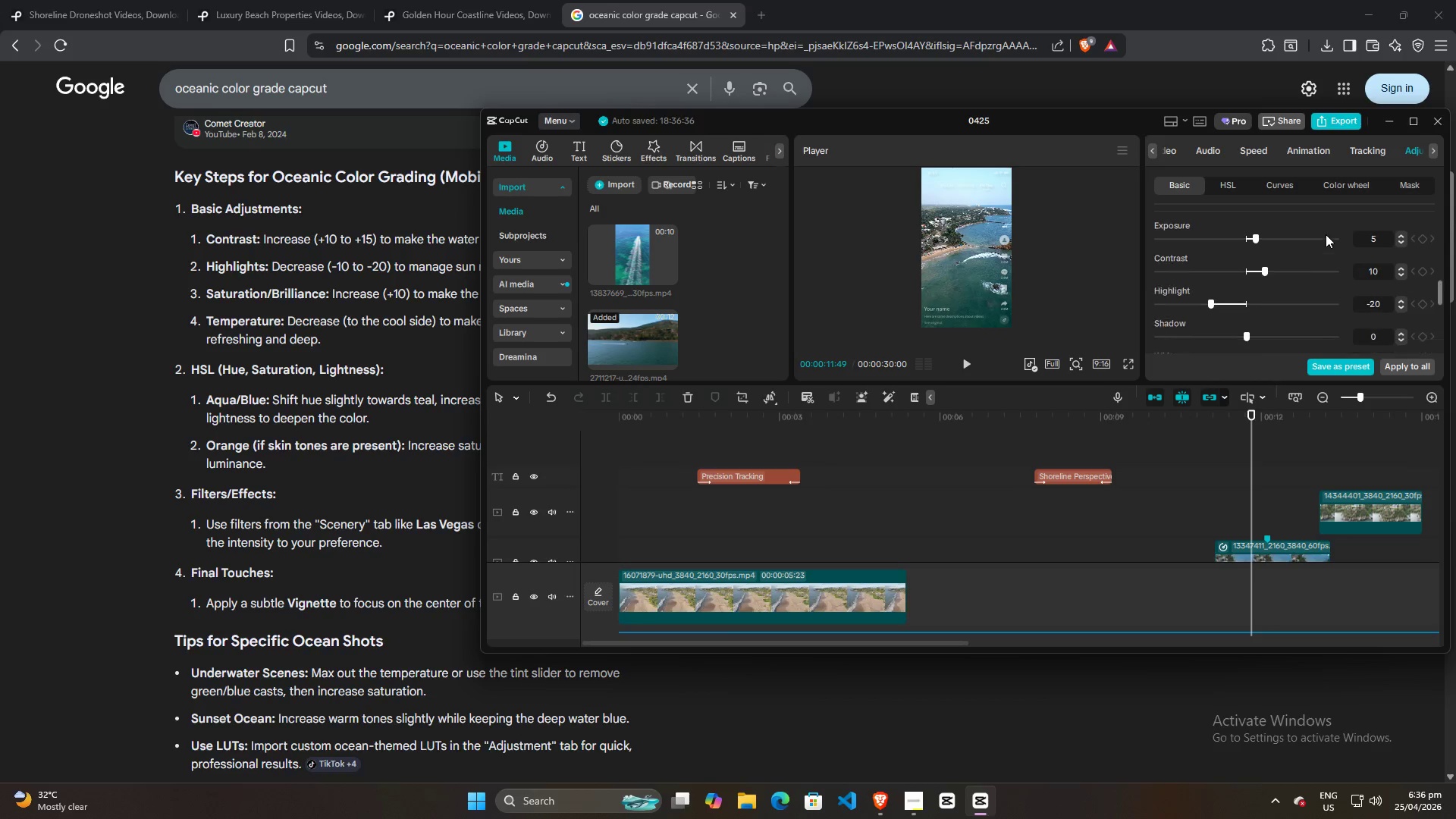 
scroll: coordinate [1326, 234], scroll_direction: down, amount: 5.0
 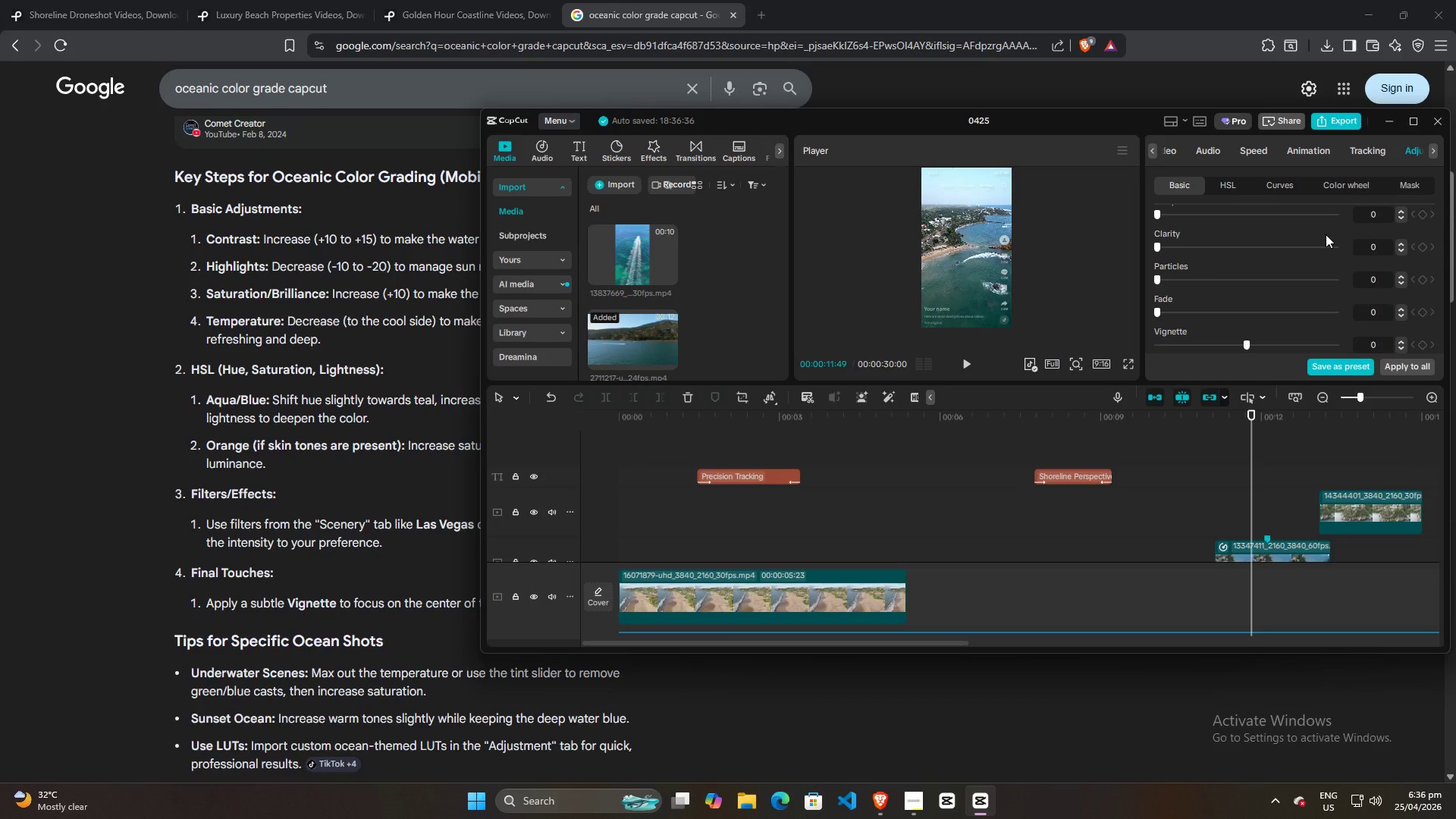 
key(Alt+AltLeft)
 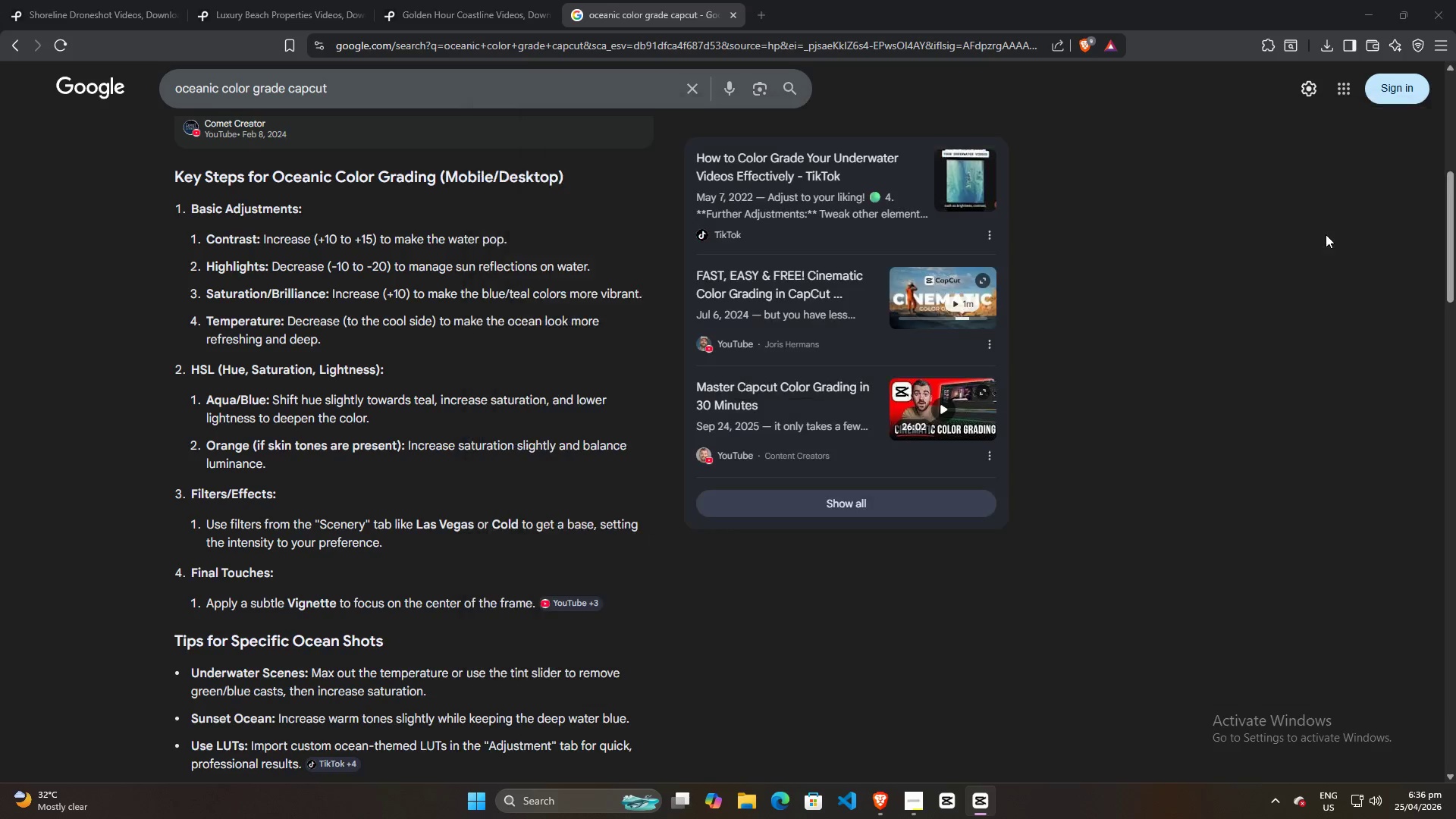 
key(Alt+Tab)
 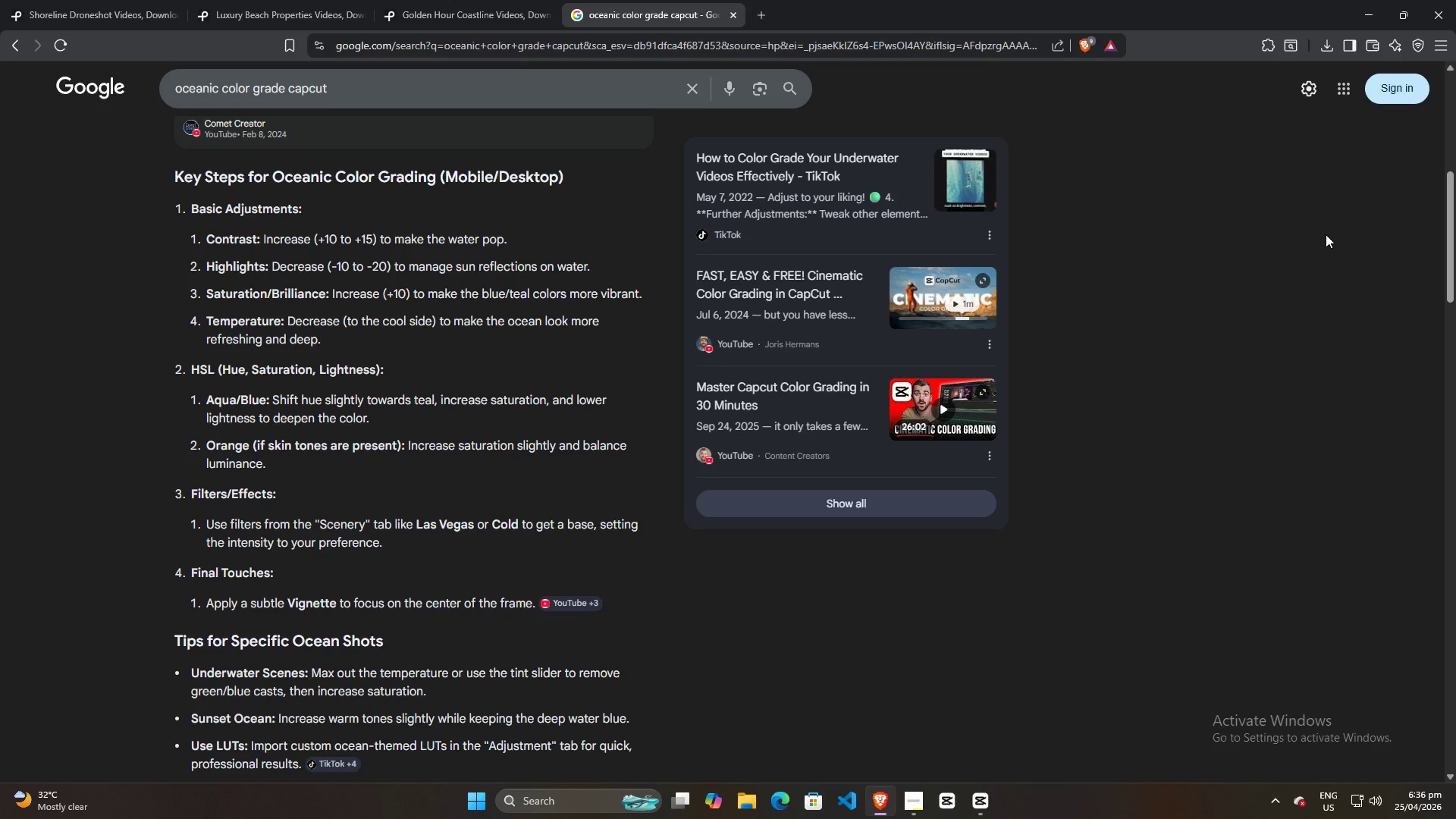 
key(Alt+AltLeft)
 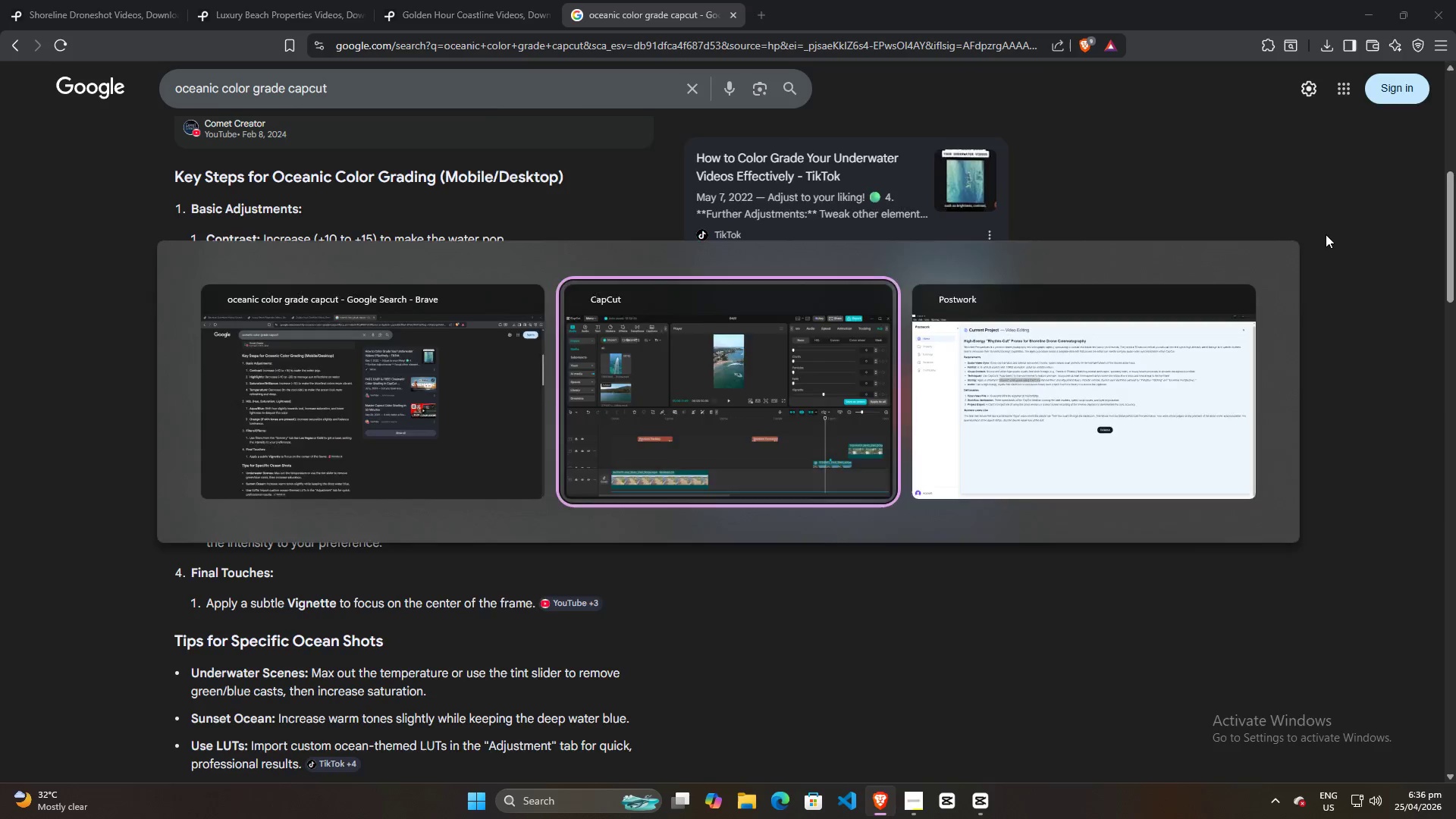 
key(Alt+Tab)
 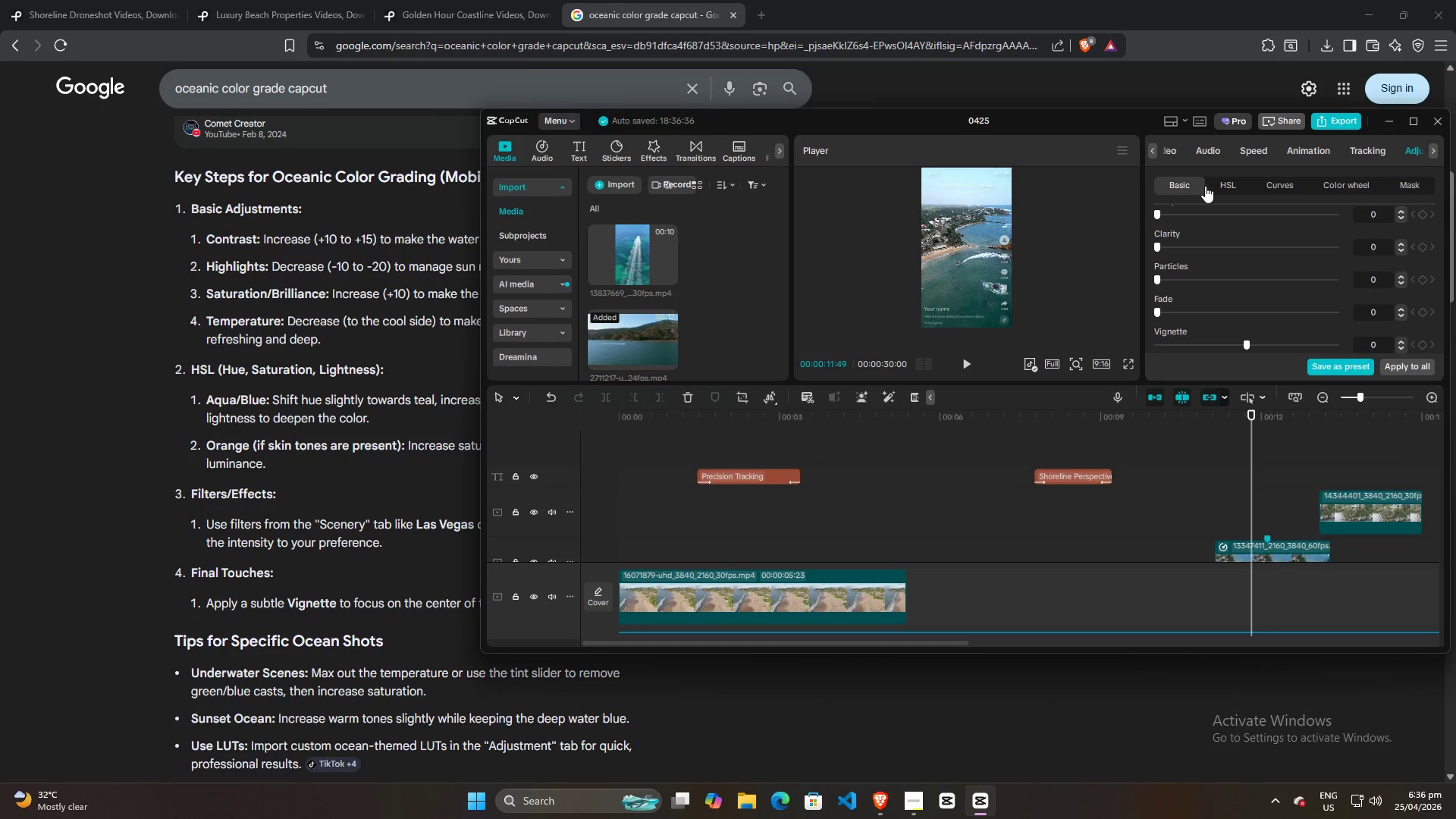 
left_click([1229, 190])
 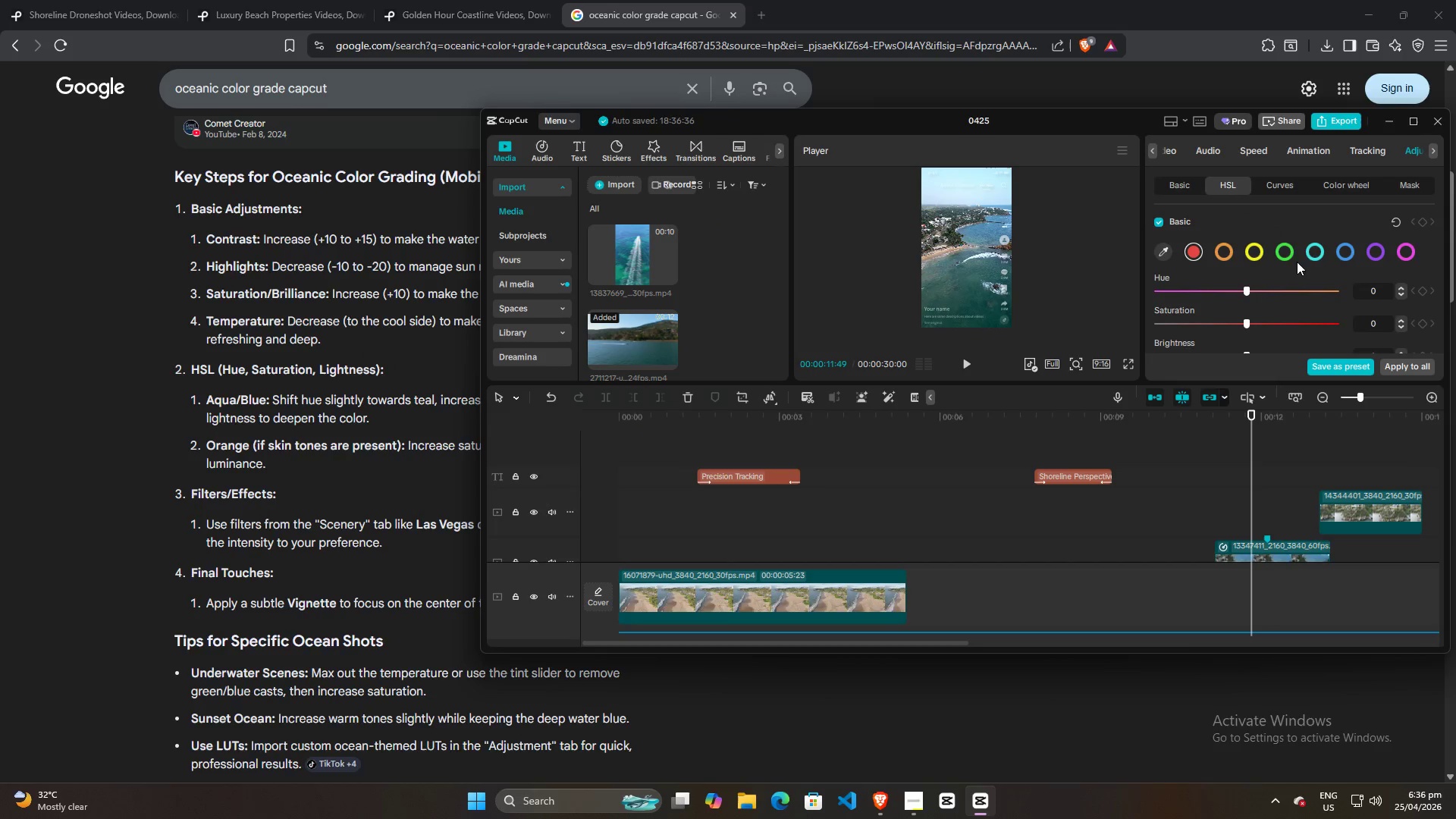 
left_click([1347, 251])
 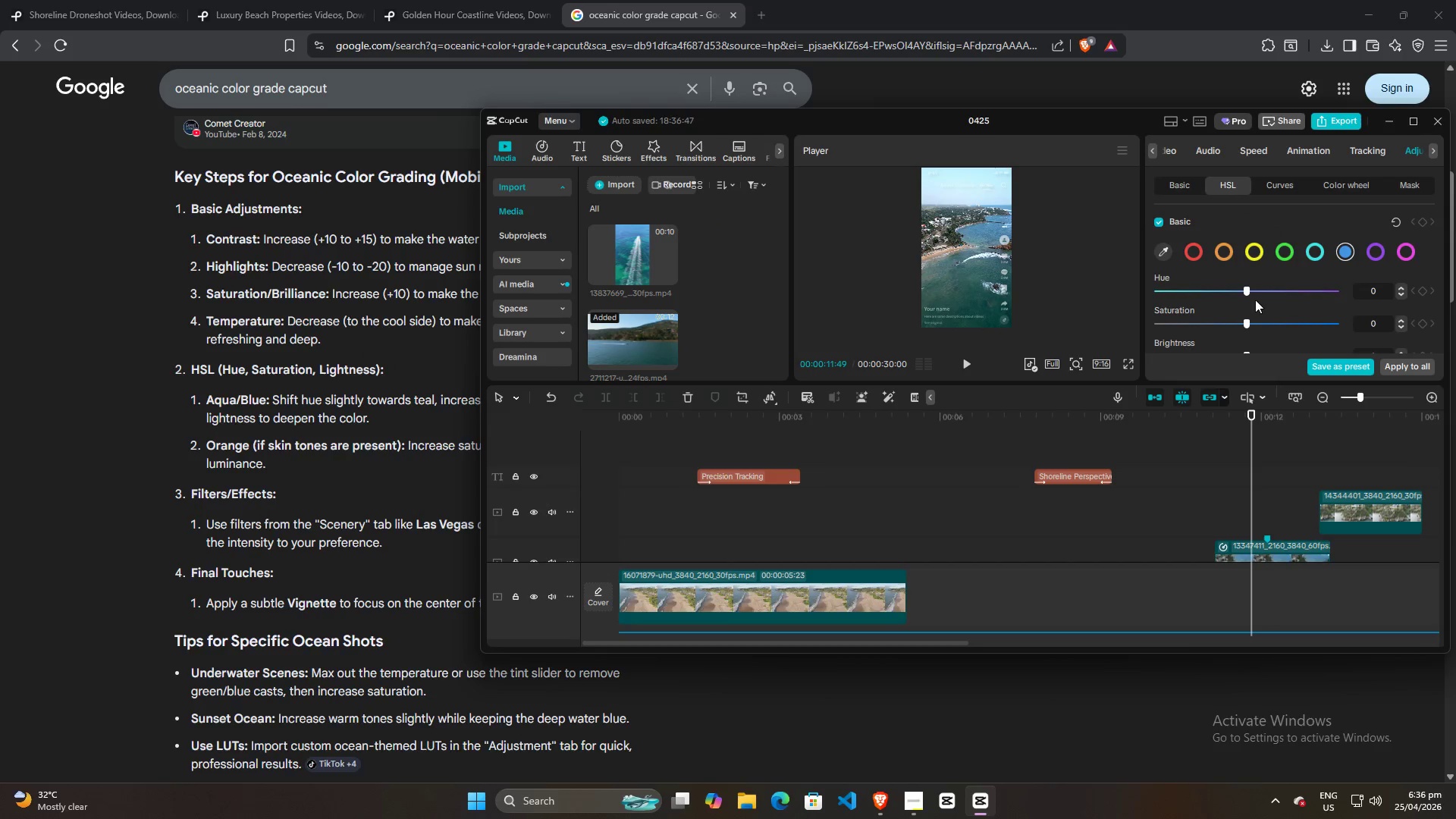 
key(Alt+AltLeft)
 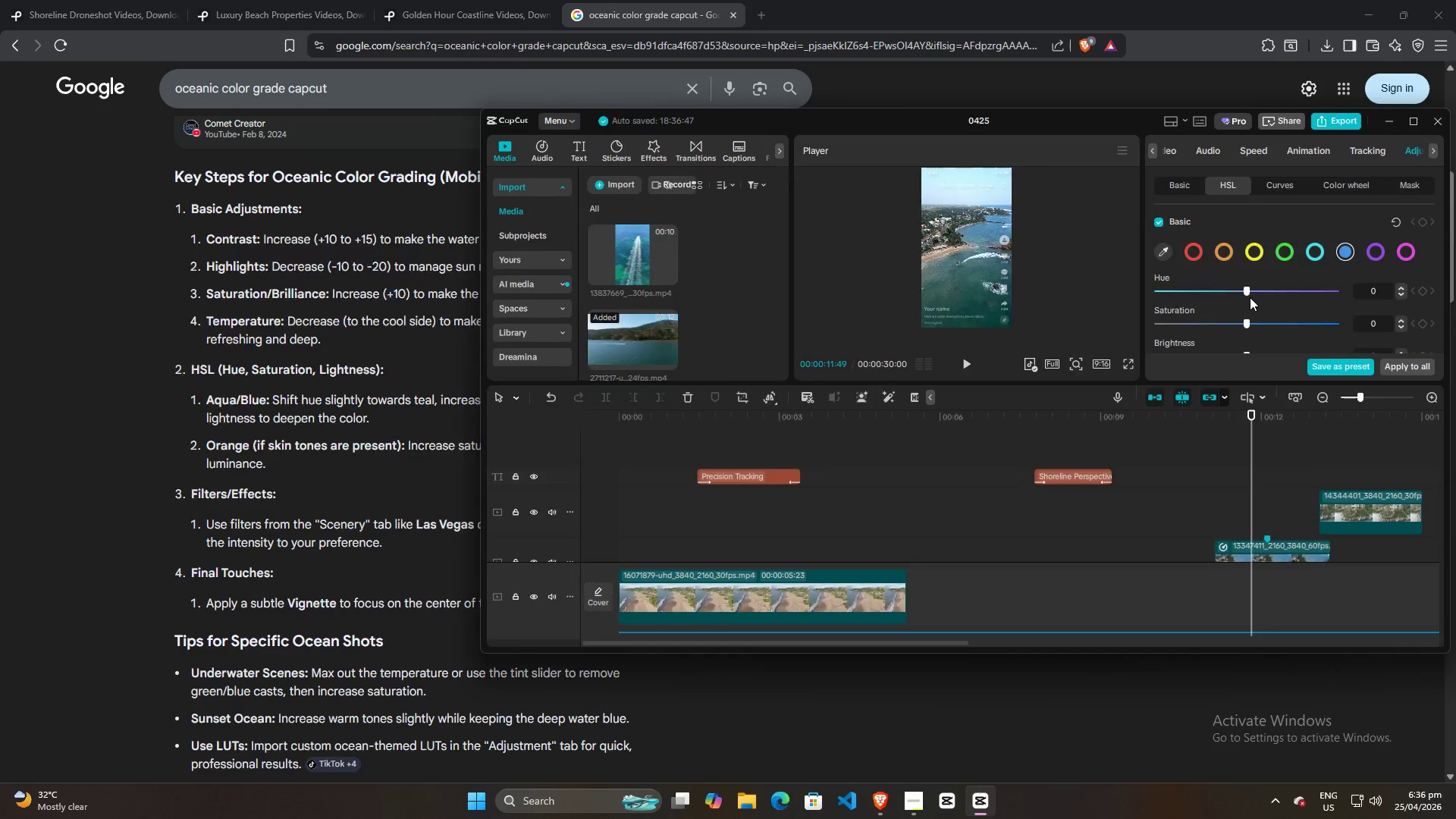 
key(Alt+Tab)
 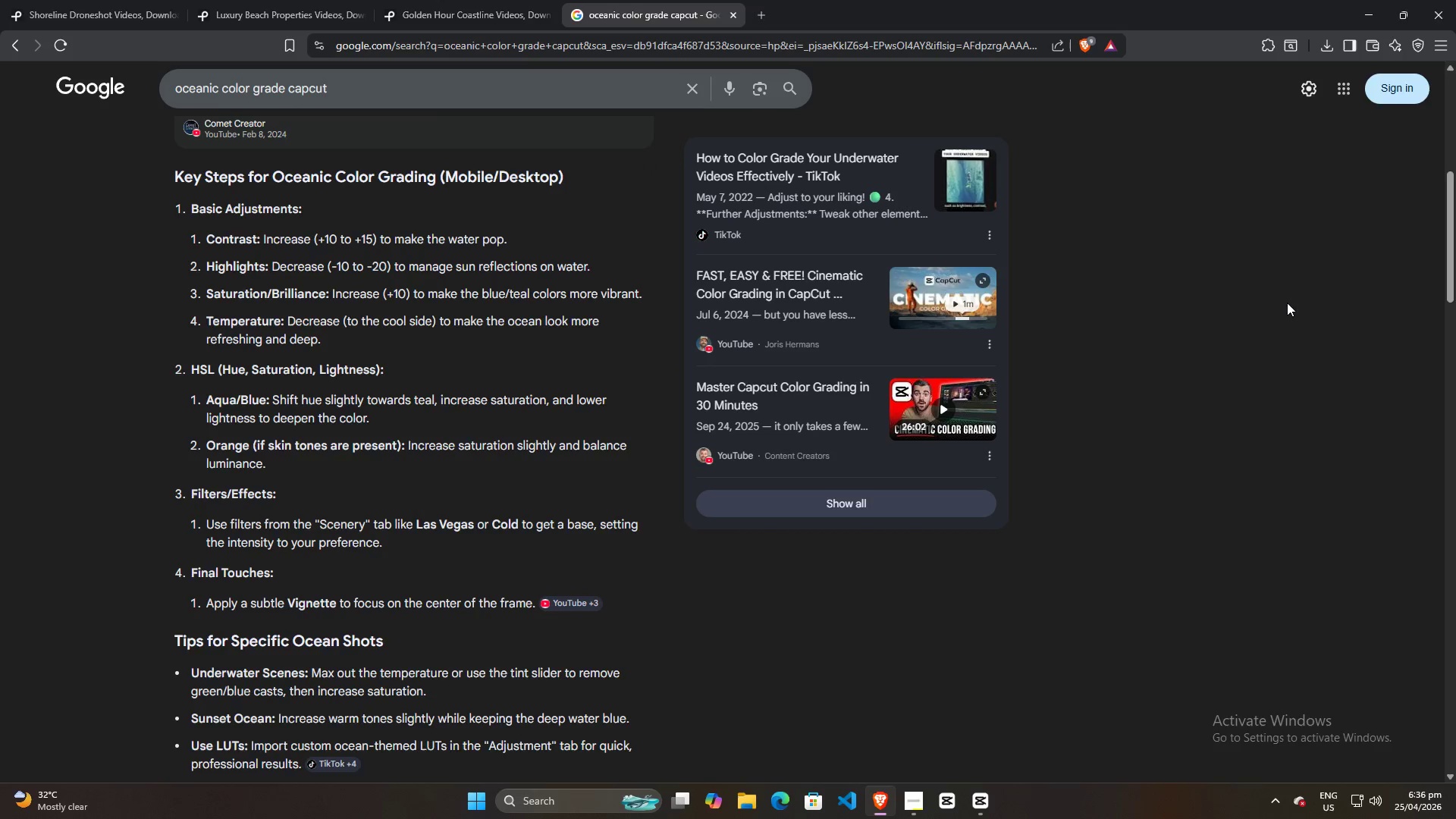 
key(Alt+AltLeft)
 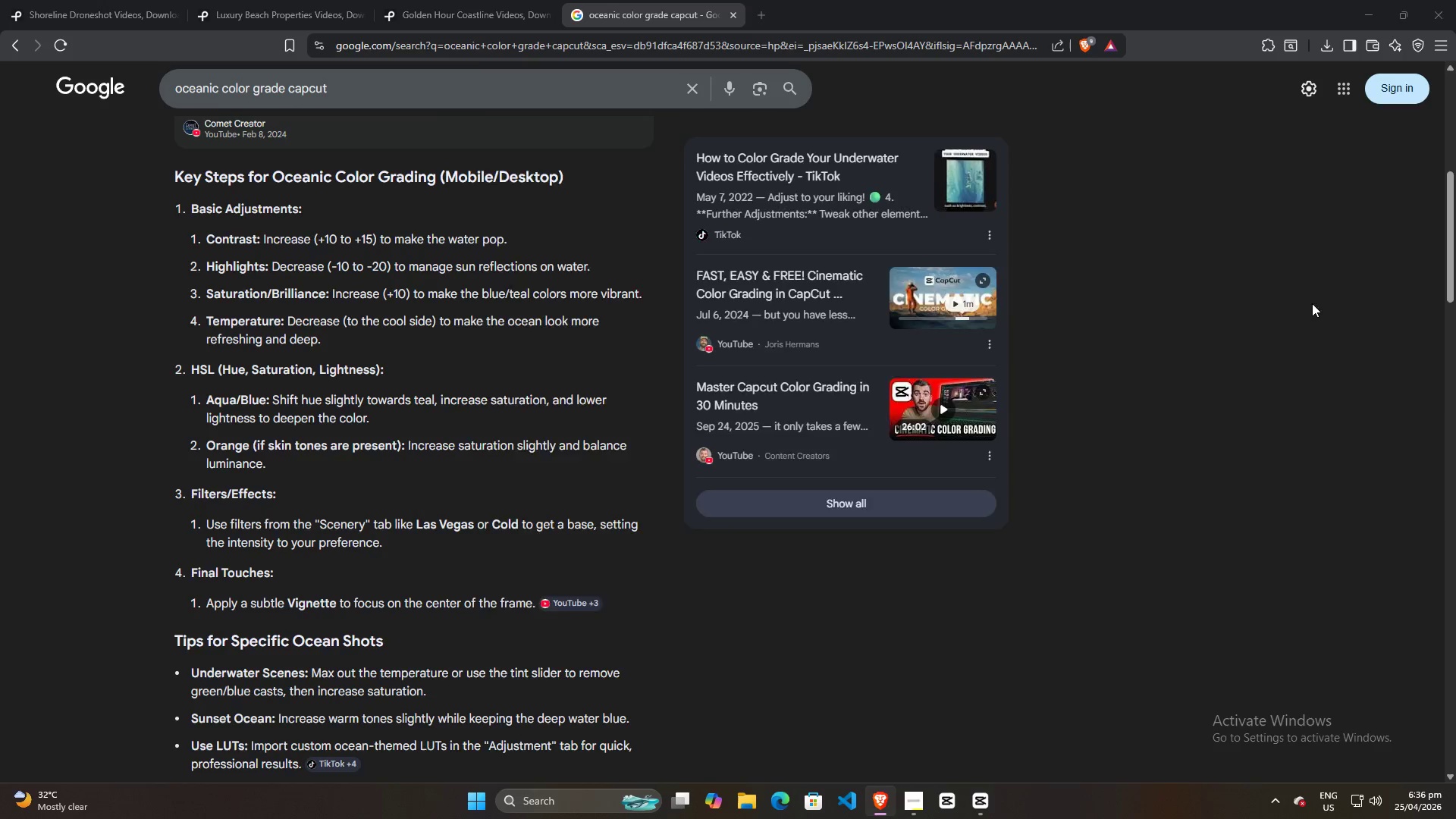 
key(Alt+Tab)
 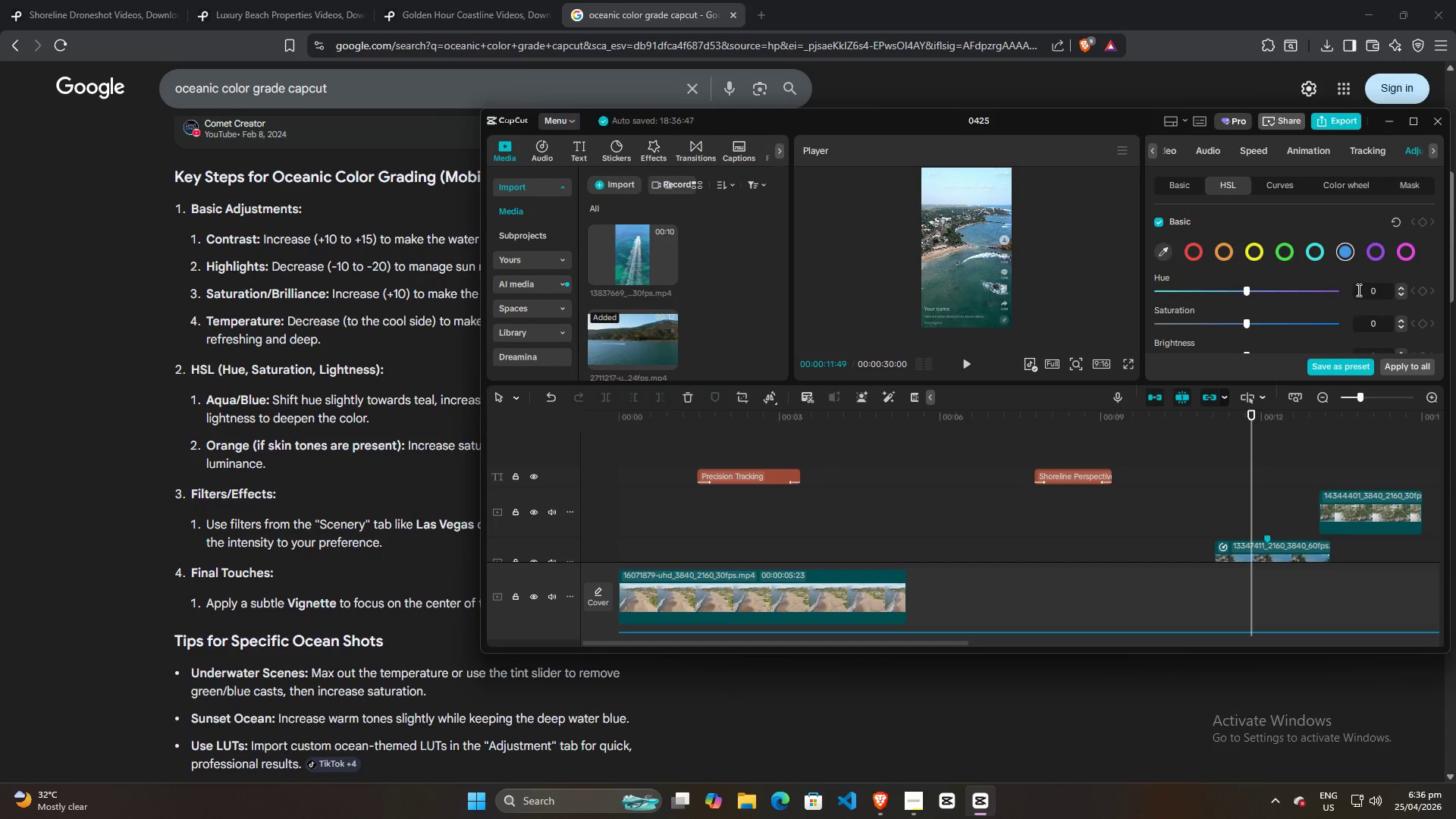 
left_click([1358, 289])
 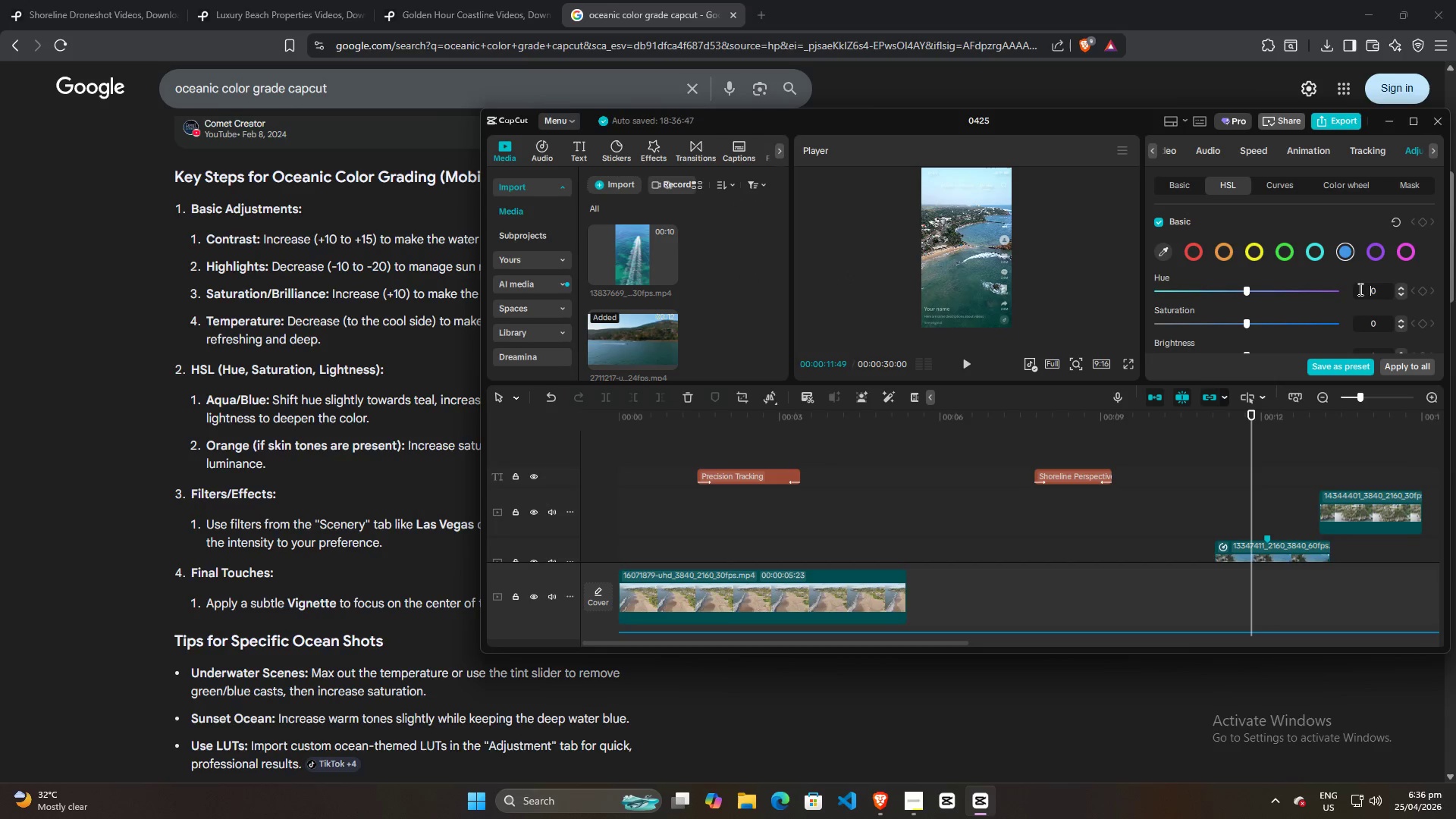 
scroll: coordinate [1359, 289], scroll_direction: down, amount: 9.0
 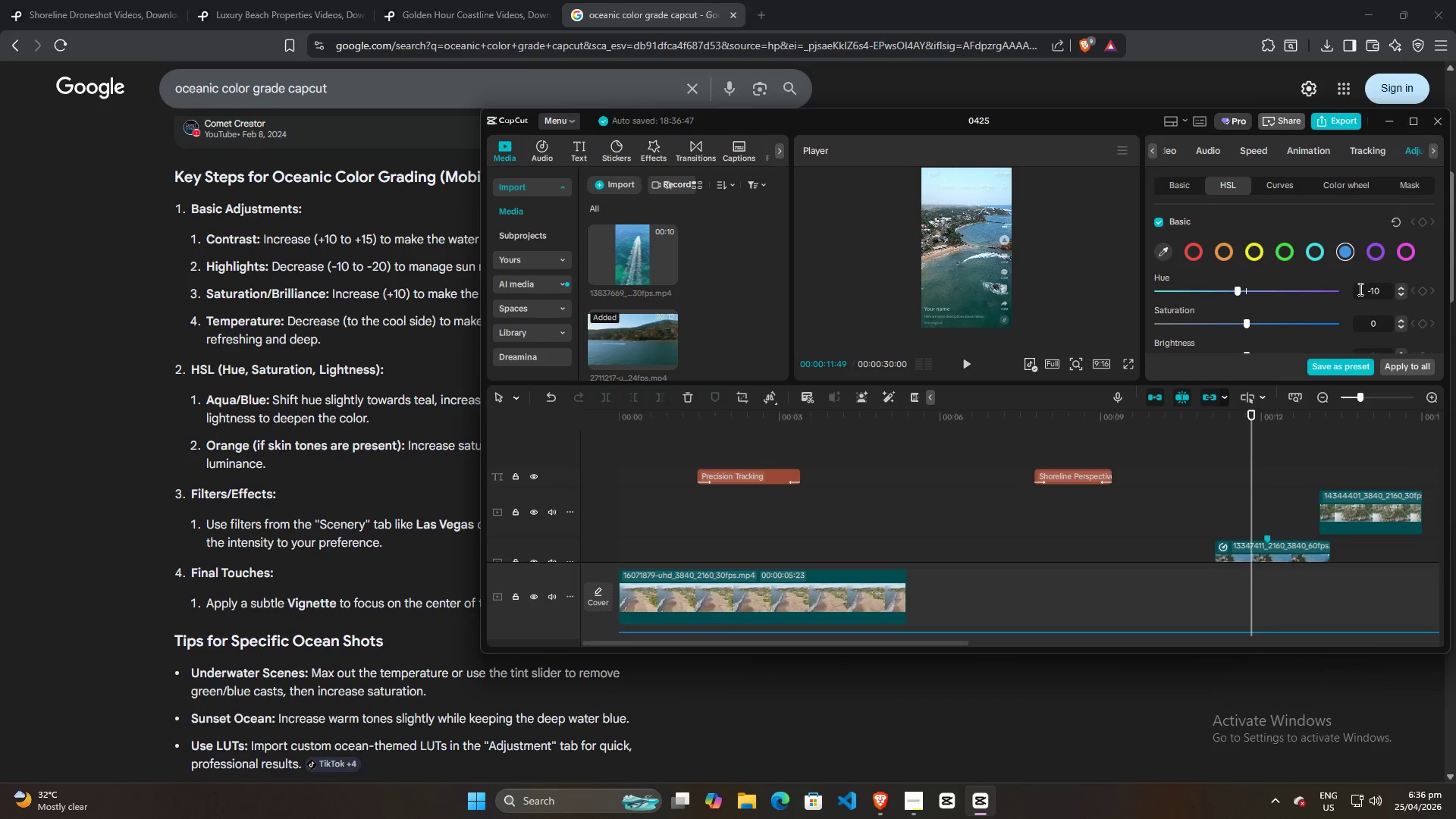 
key(Alt+AltLeft)
 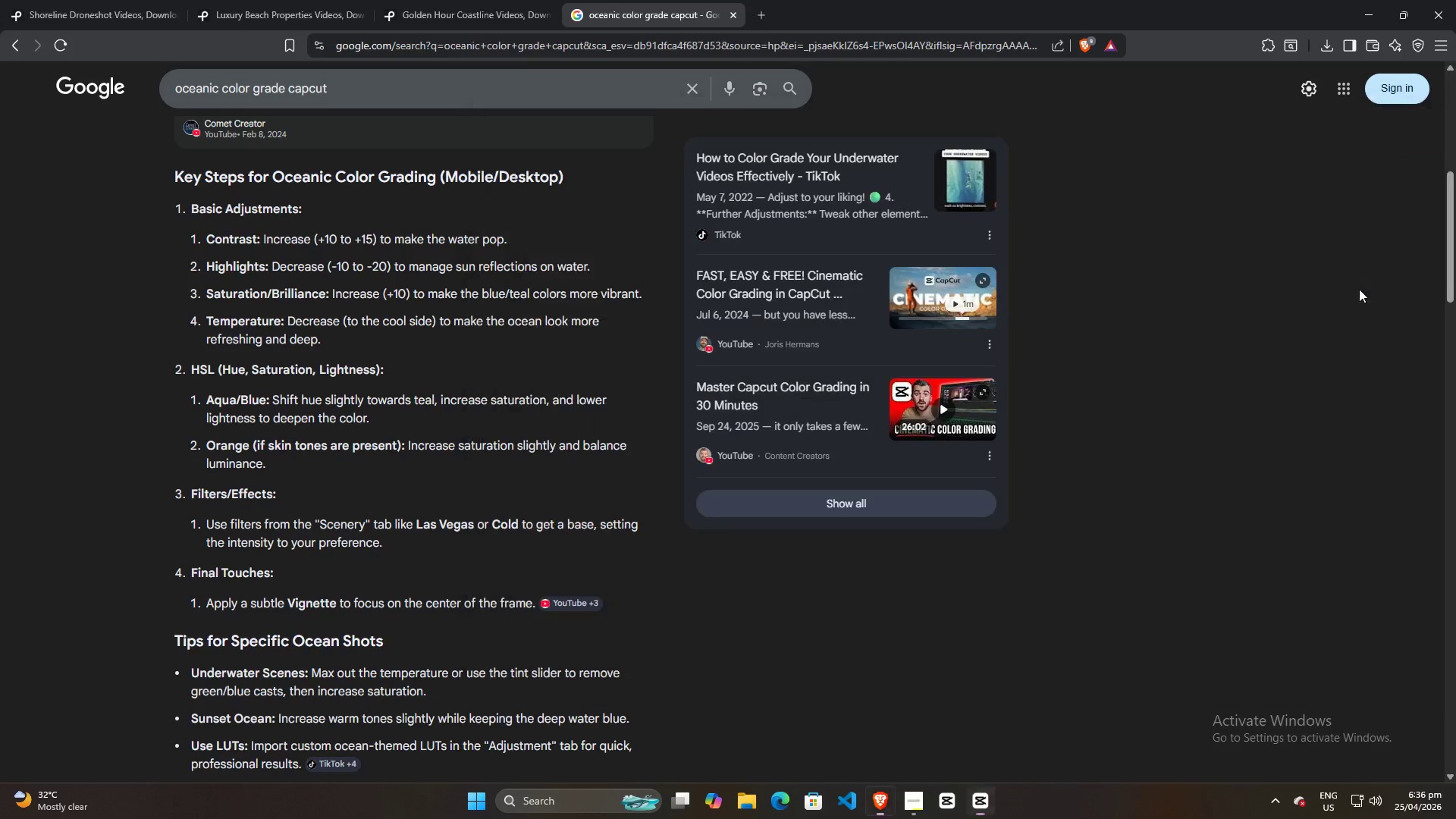 
key(Alt+Tab)
 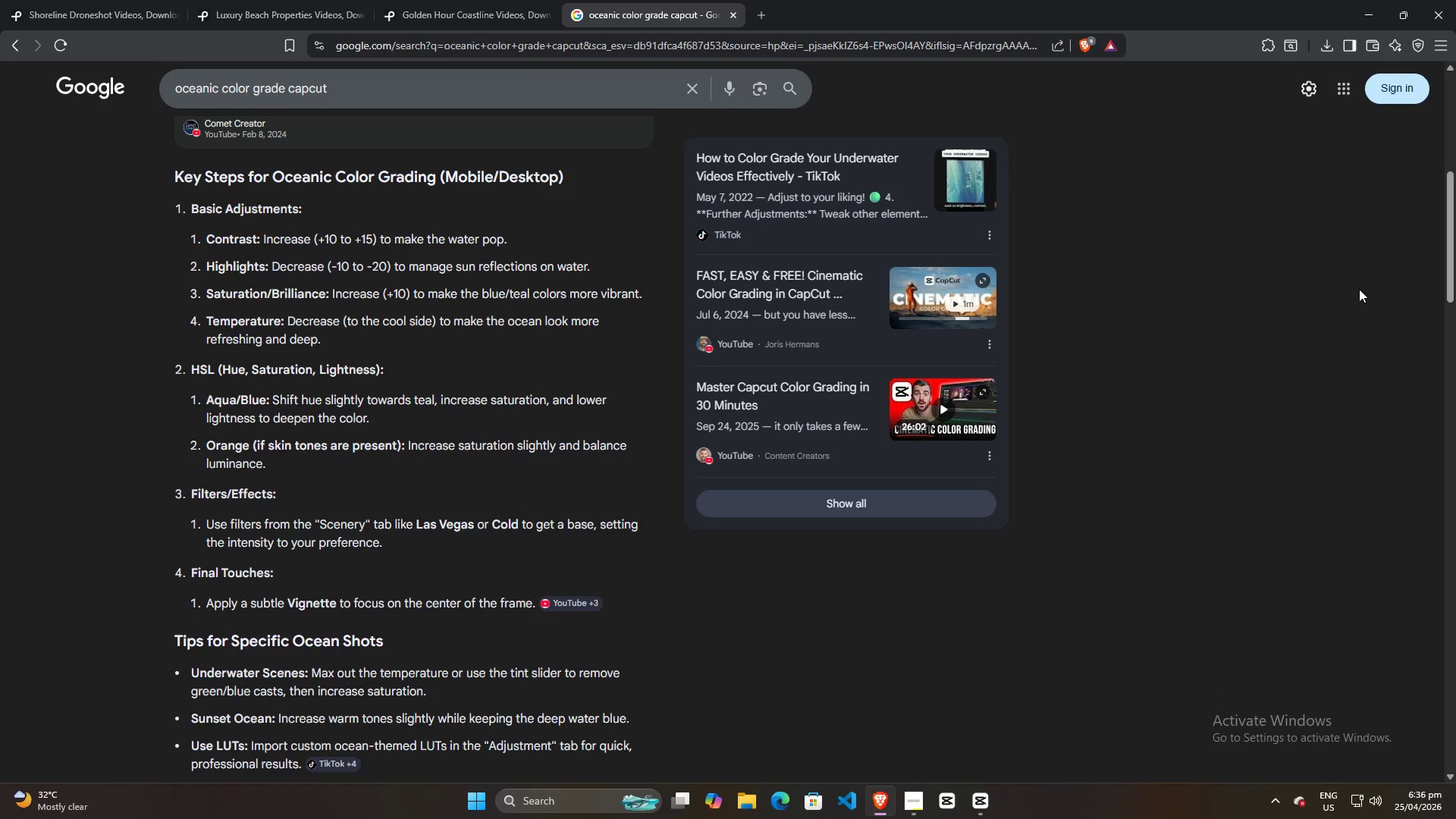 
key(Alt+AltLeft)
 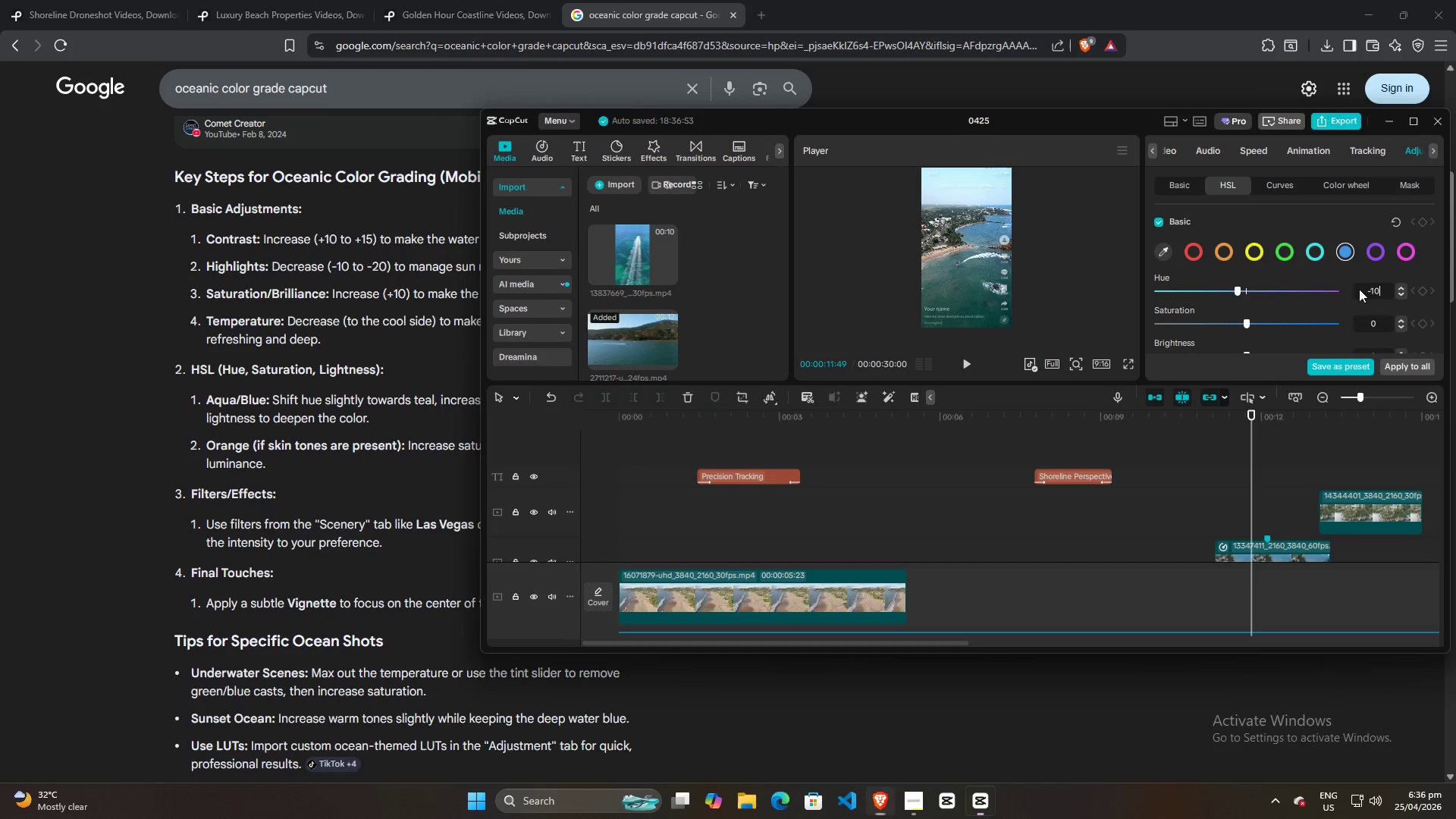 
key(Alt+Tab)
 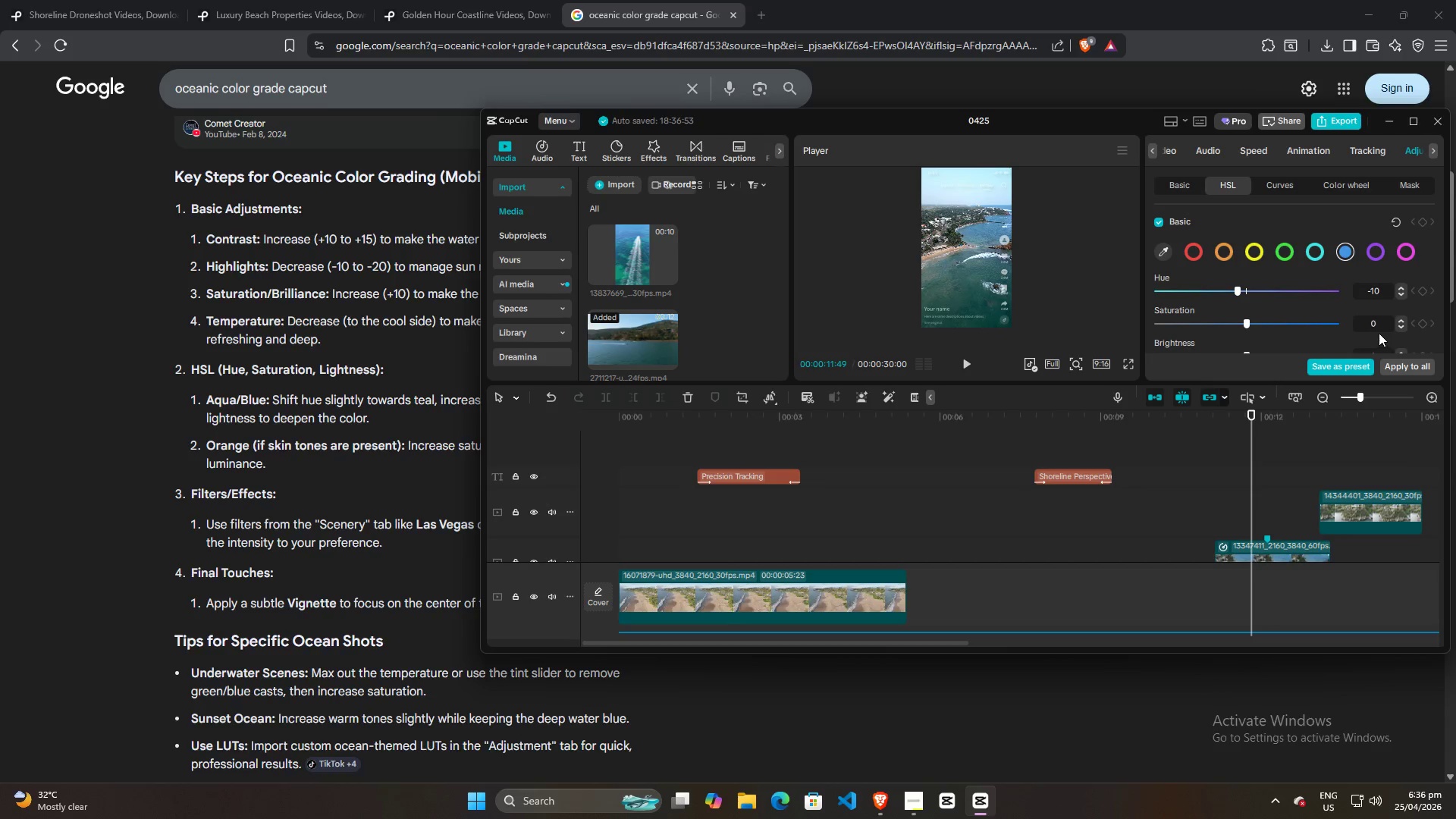 
left_click([1374, 325])
 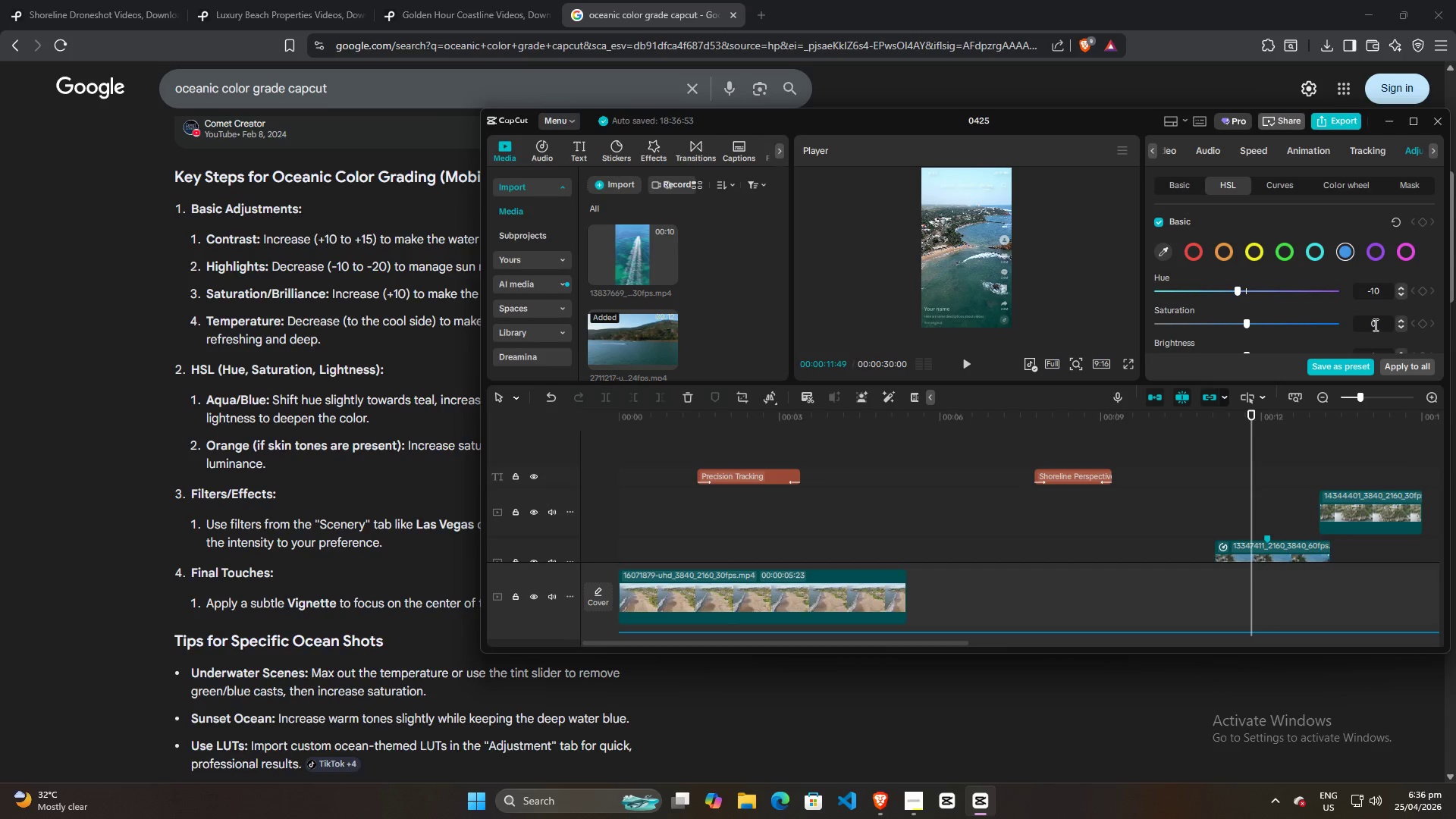 
scroll: coordinate [1374, 325], scroll_direction: up, amount: 10.0
 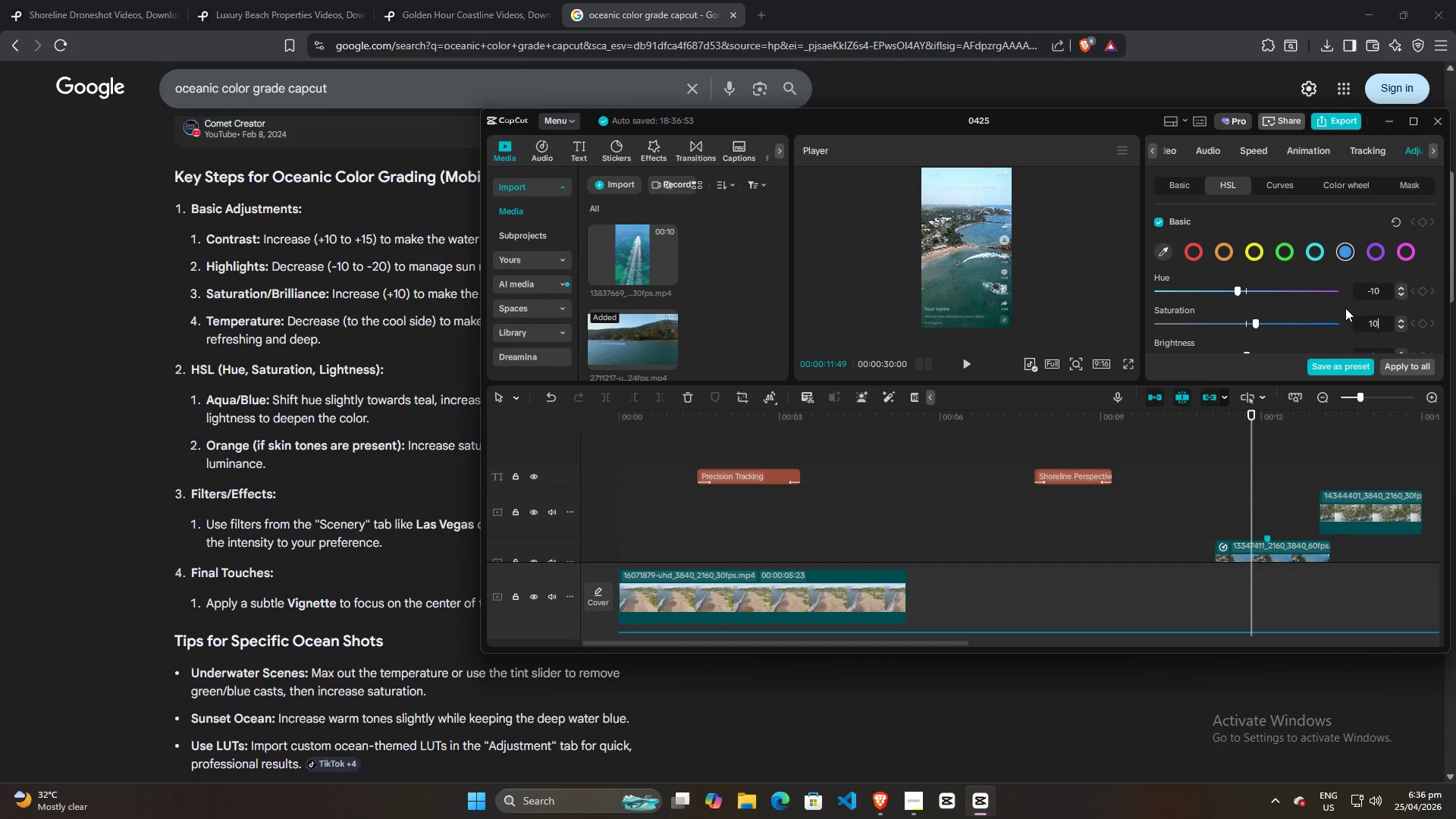 
left_click([1344, 308])
 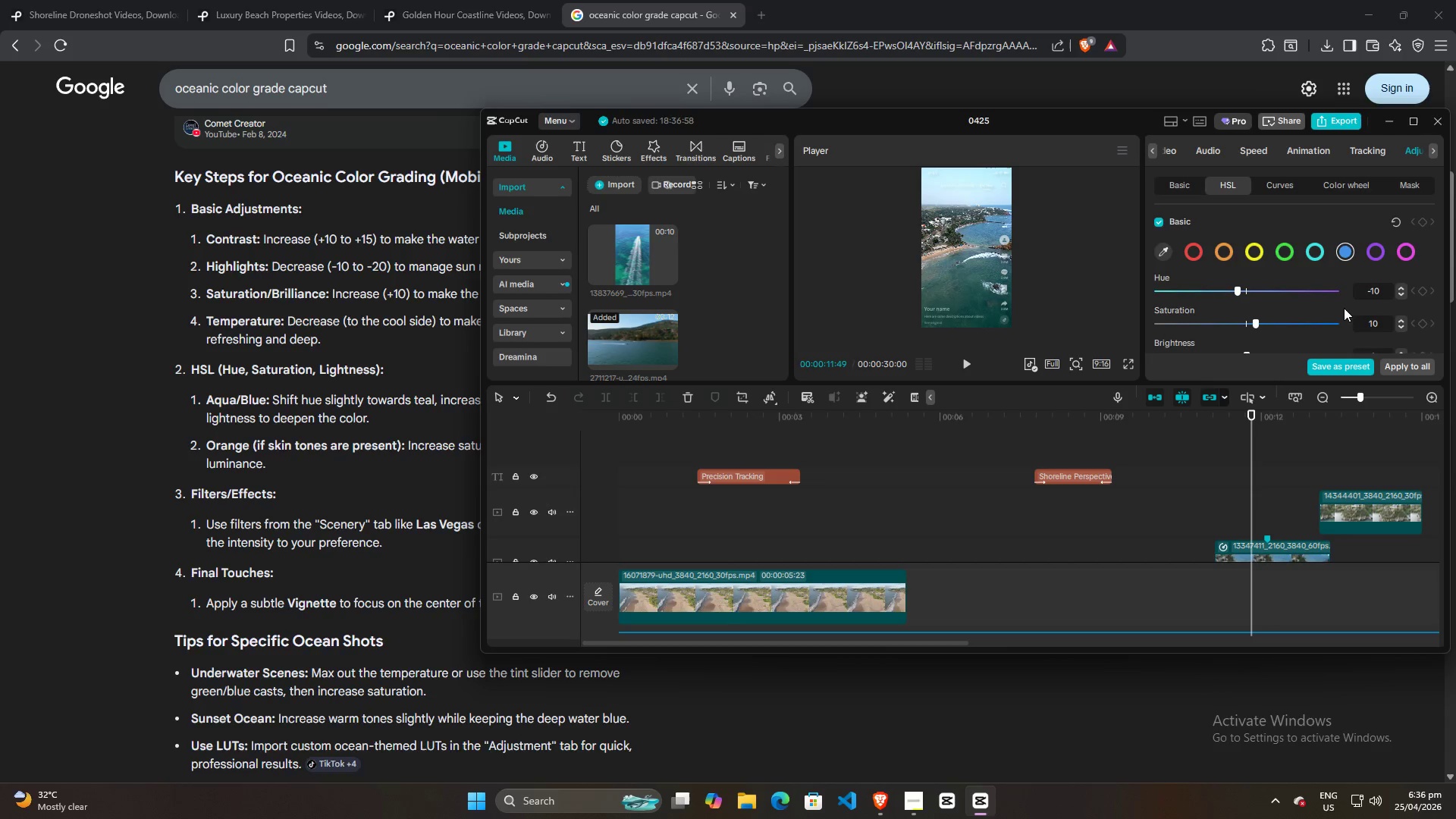 
scroll: coordinate [1344, 308], scroll_direction: down, amount: 2.0
 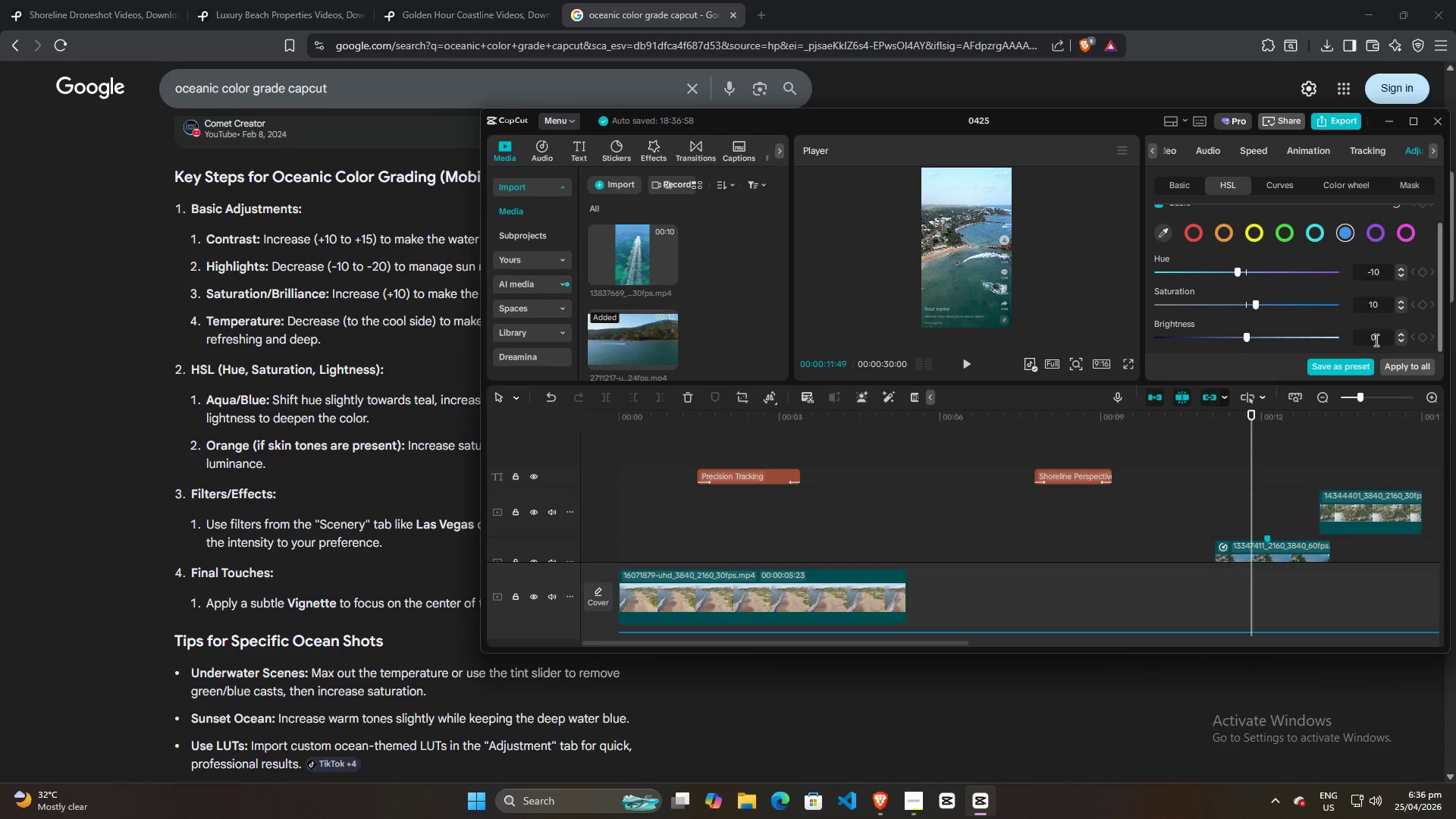 
left_click([1375, 338])
 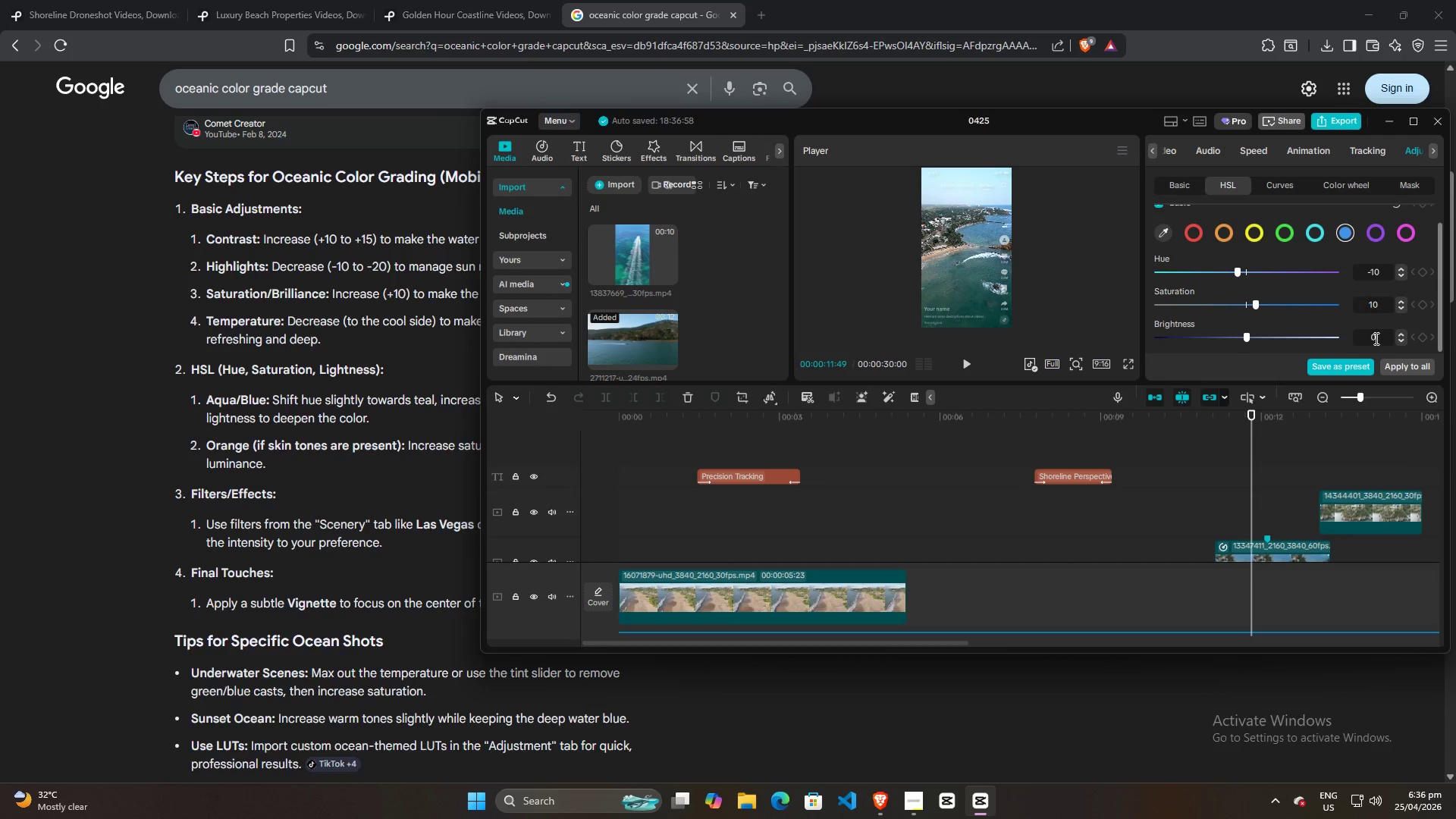 
scroll: coordinate [1375, 338], scroll_direction: down, amount: 10.0
 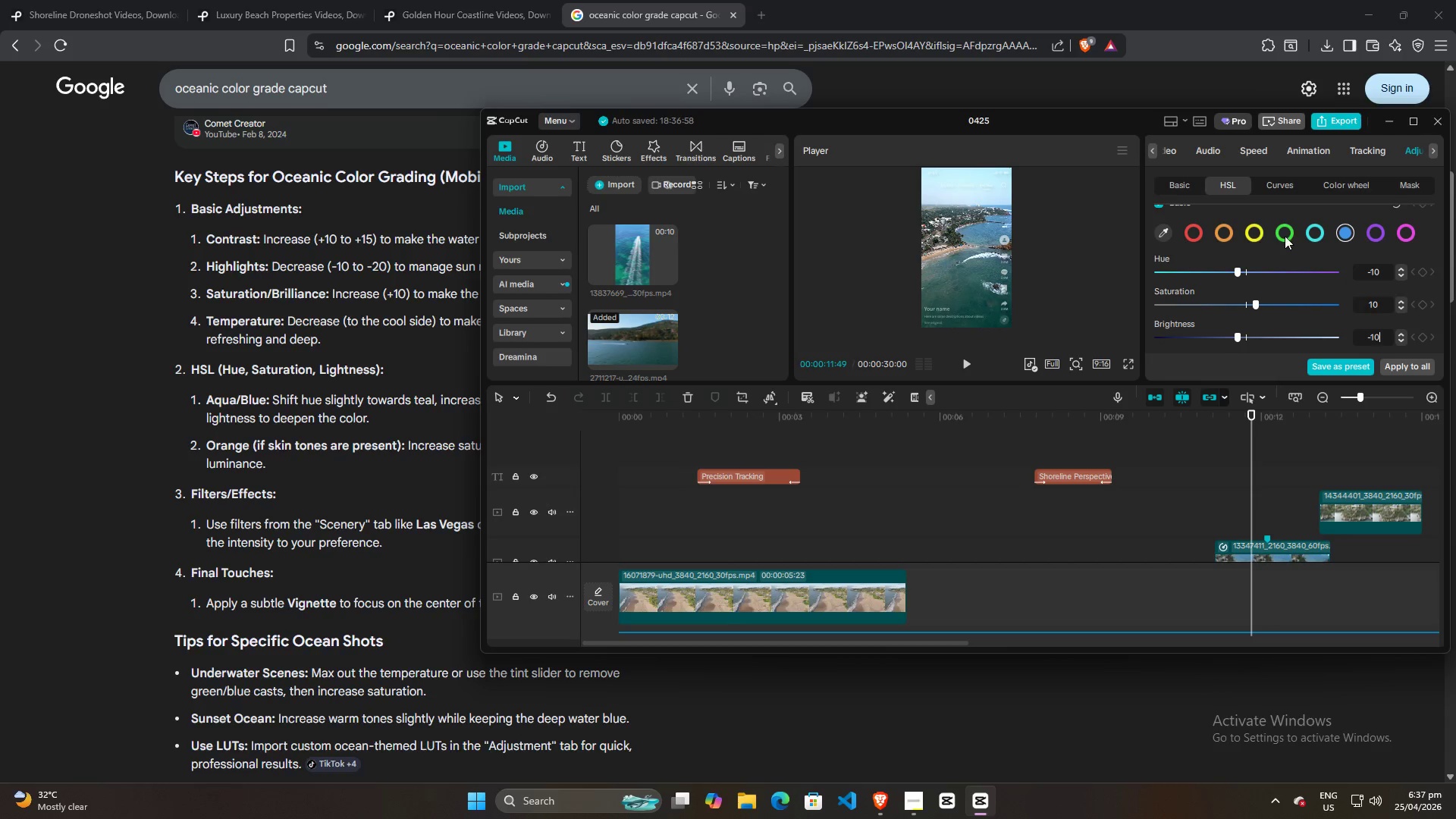 
left_click([1231, 232])
 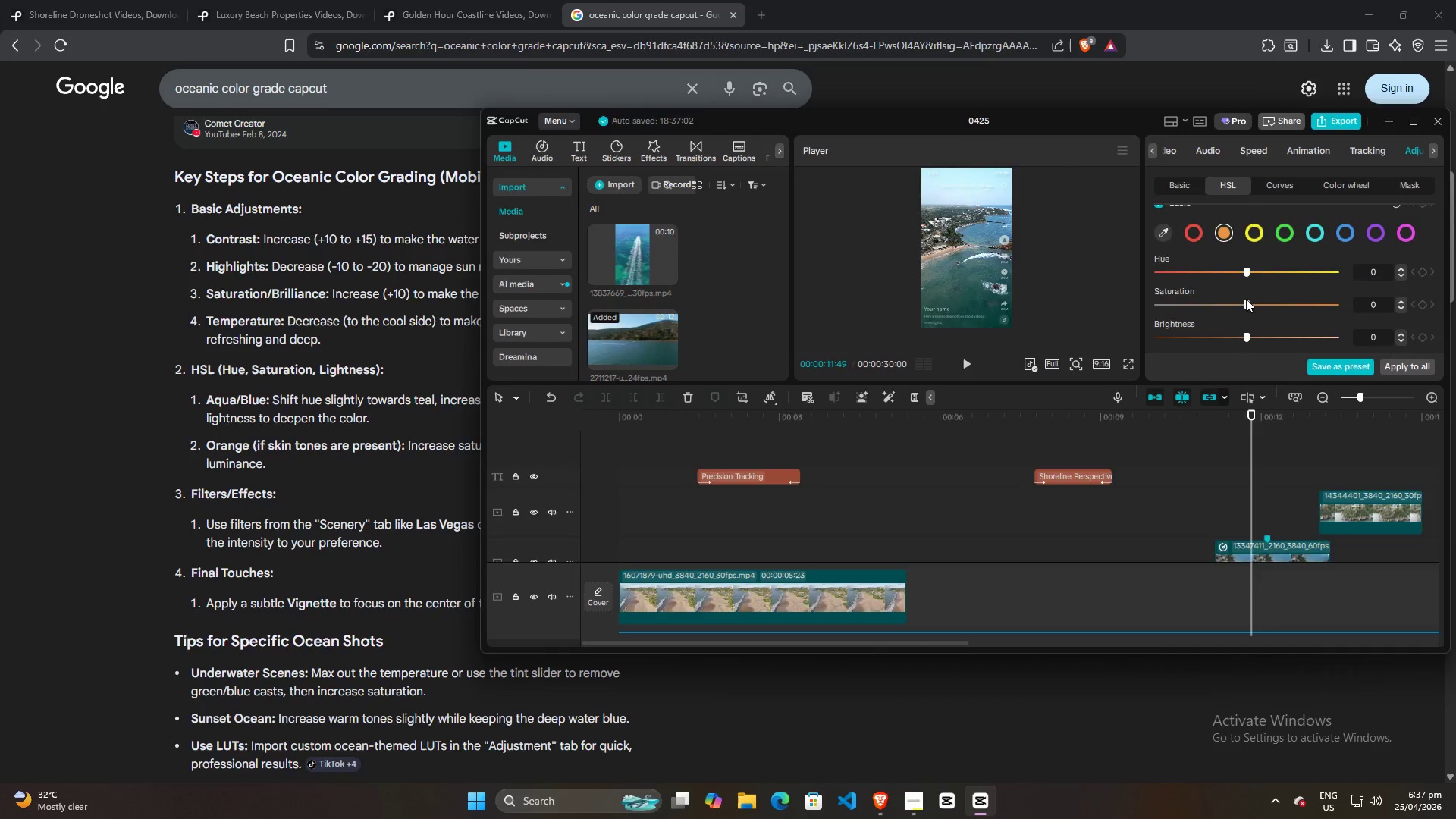 
key(Alt+AltLeft)
 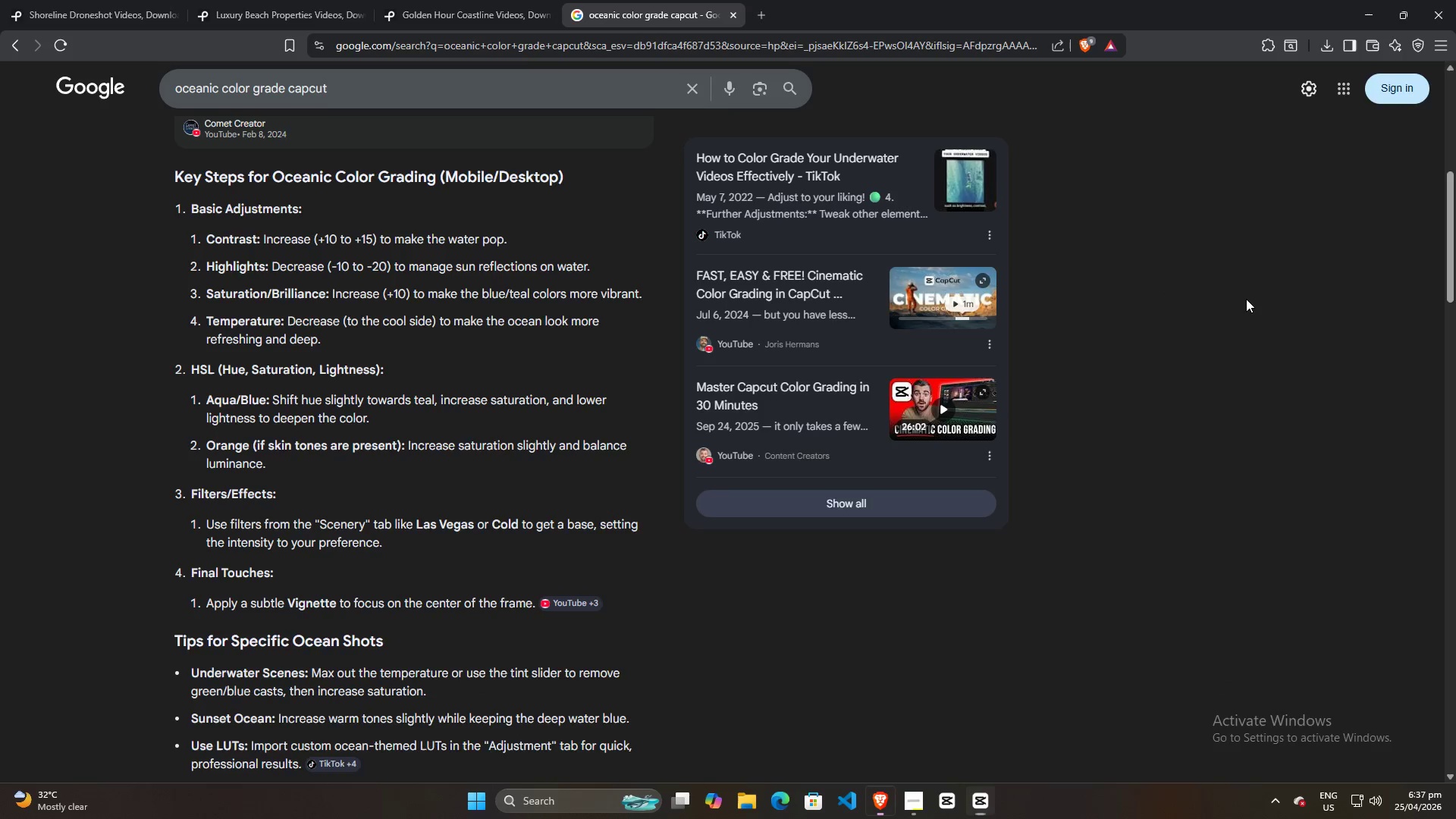 
key(Alt+Tab)
 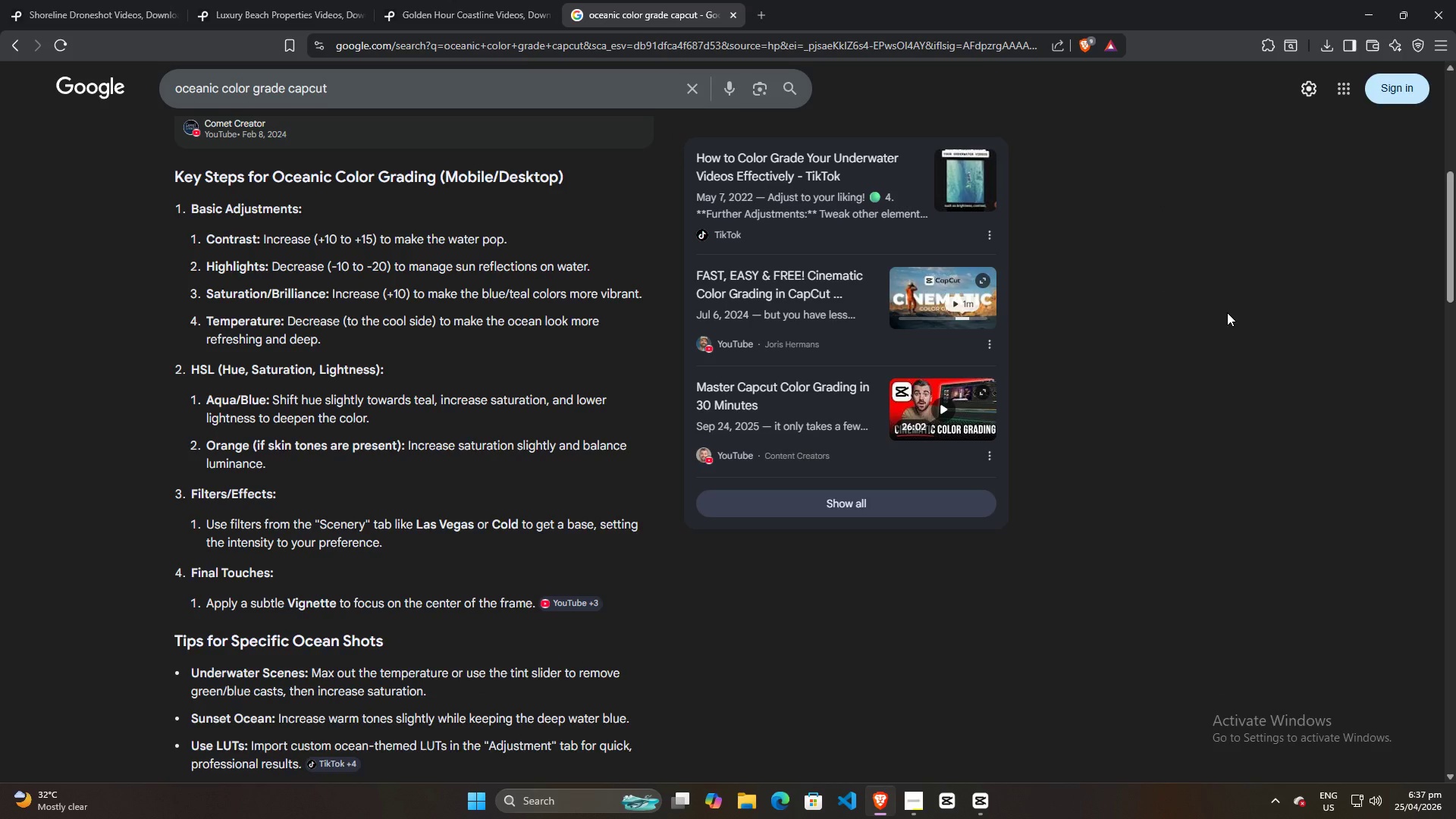 
key(Alt+AltLeft)
 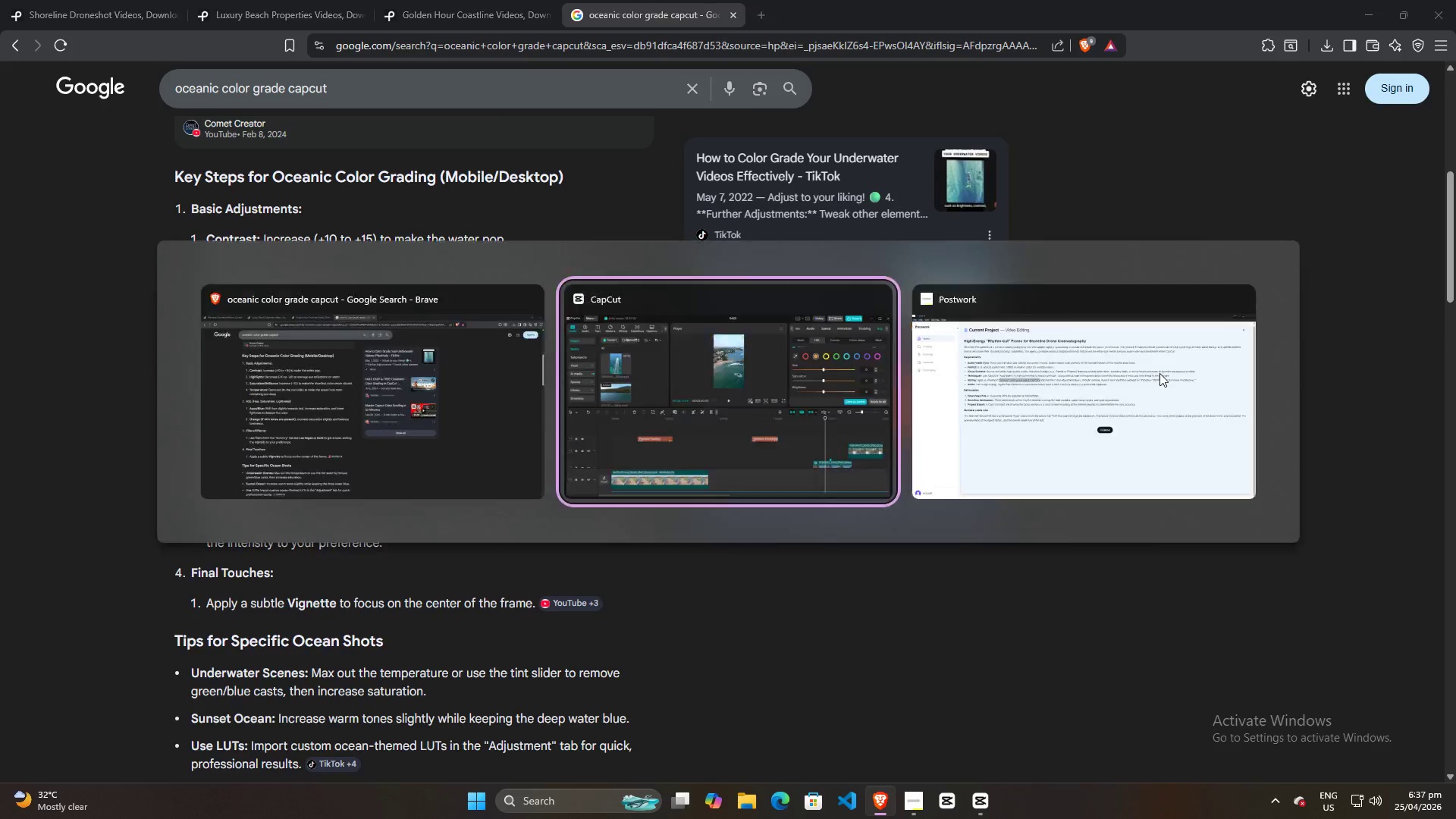 
key(Alt+Tab)
 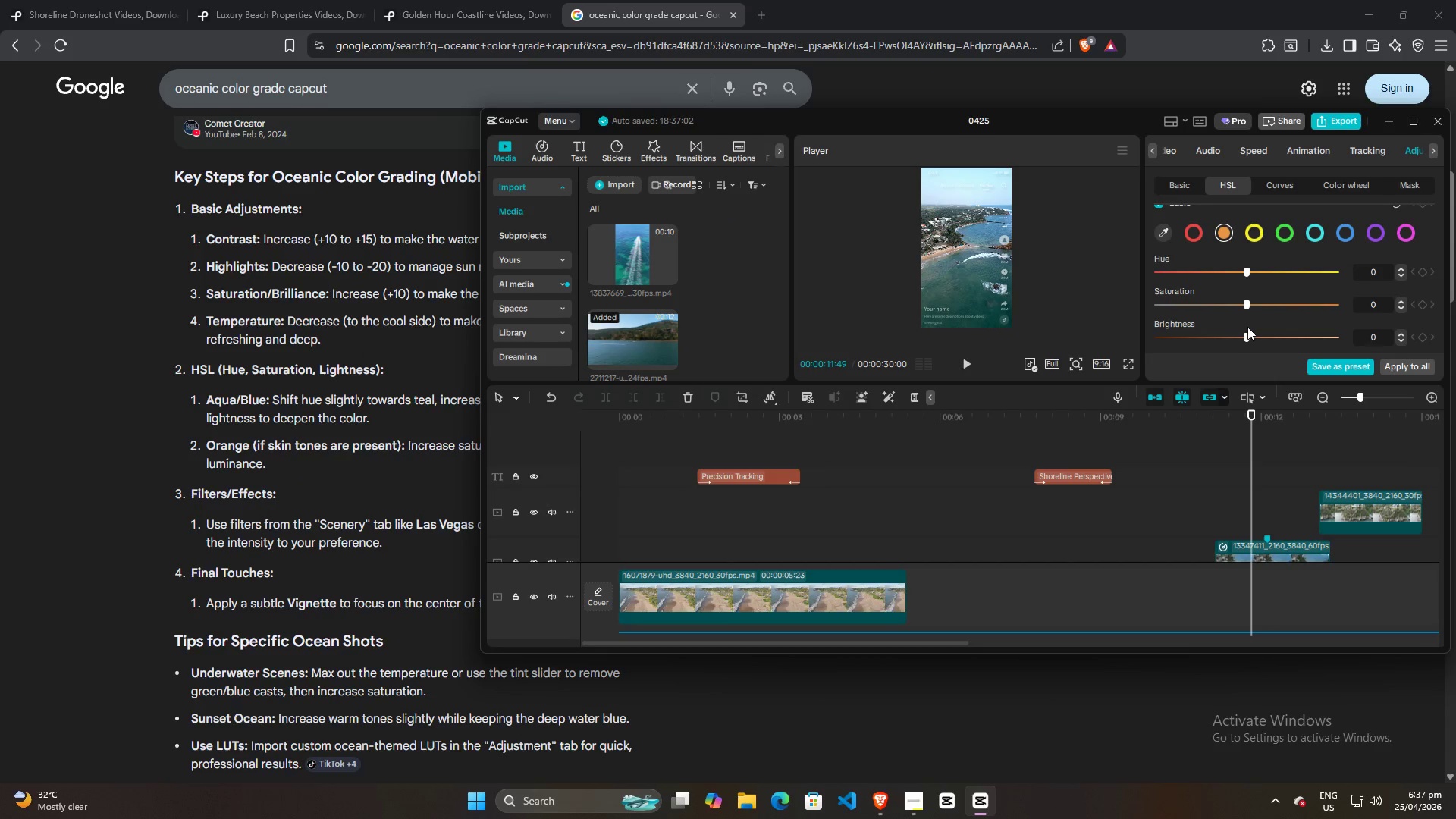 
key(Alt+AltLeft)
 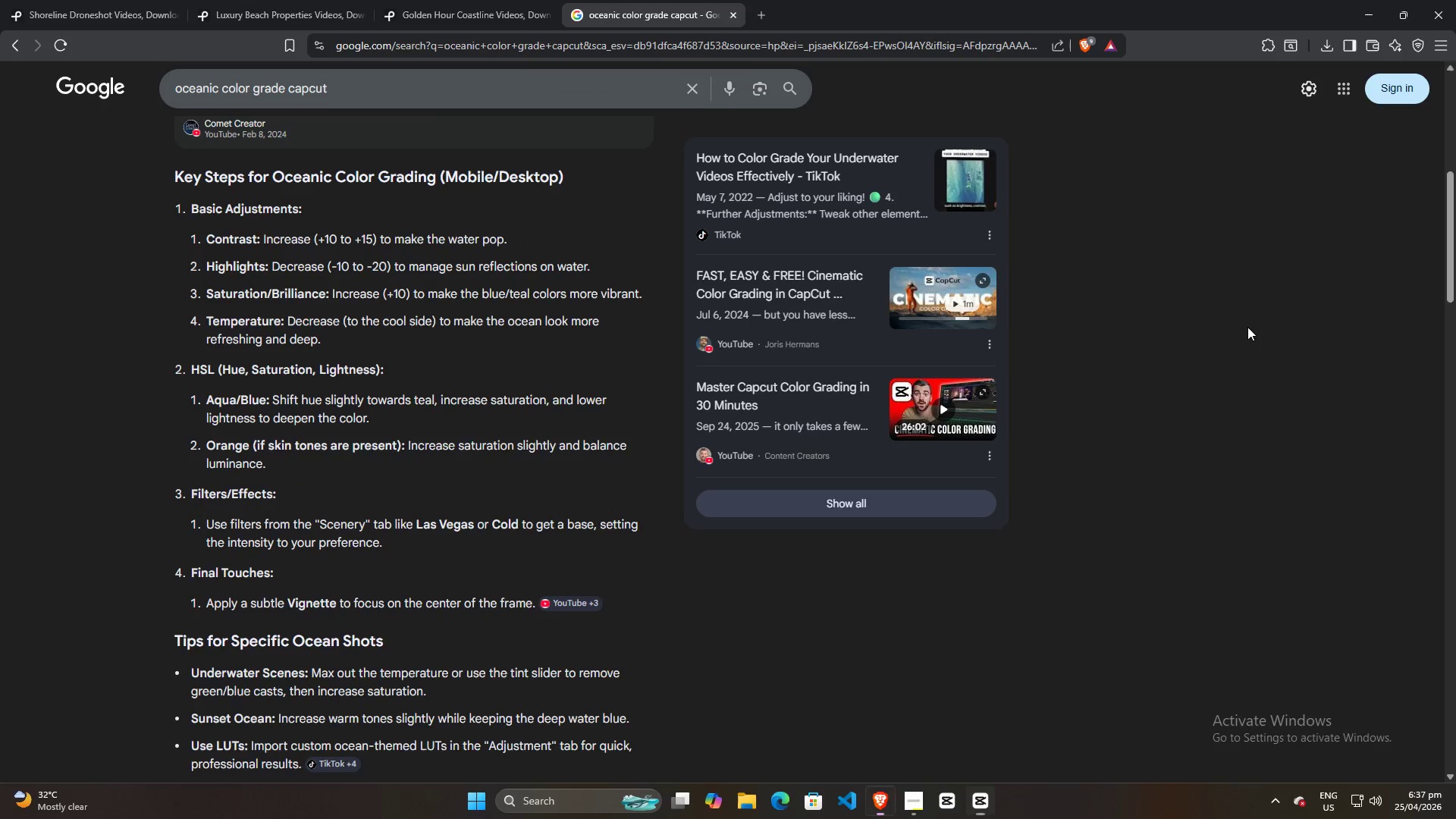 
key(Alt+Tab)
 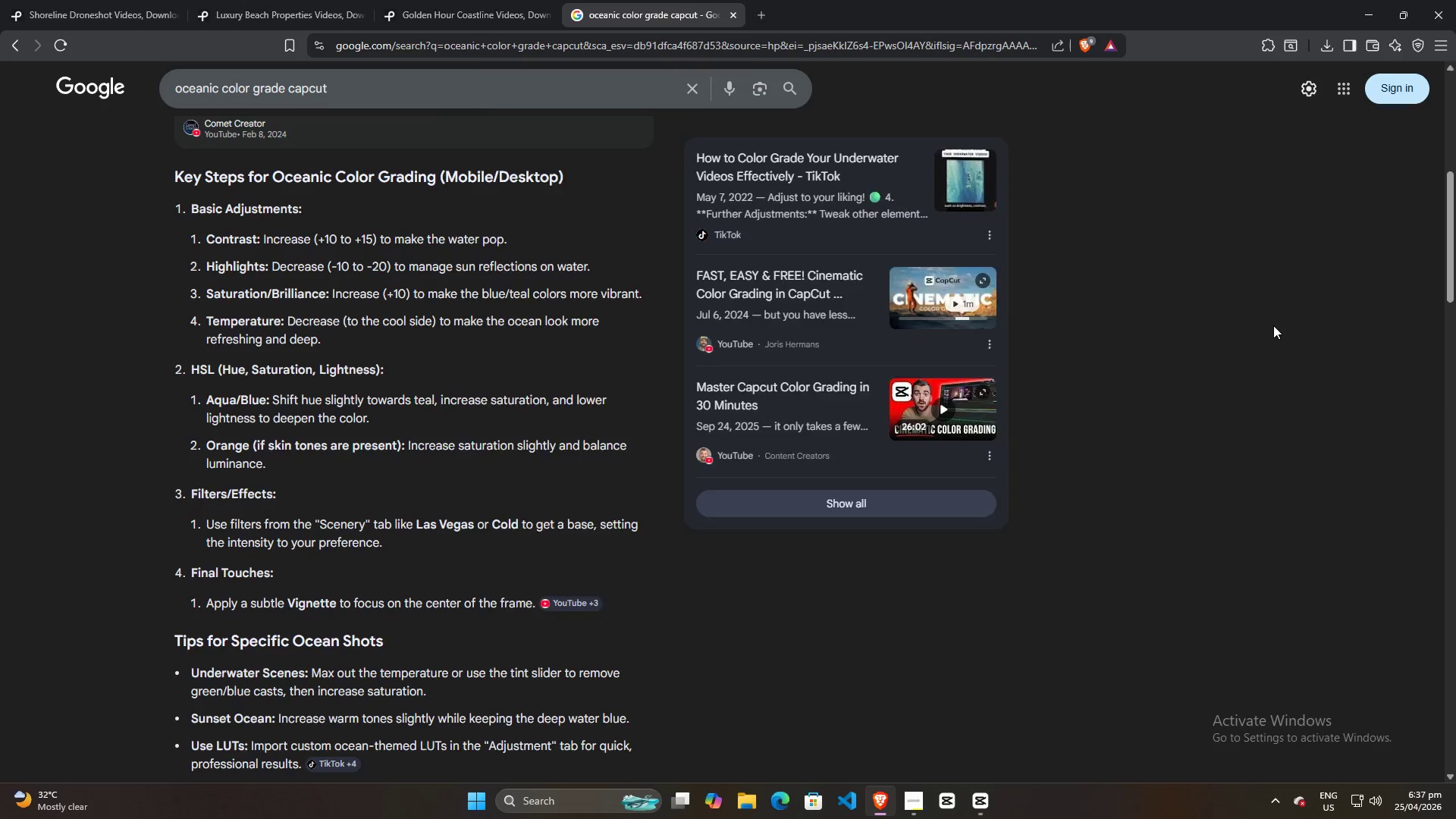 
key(Alt+AltLeft)
 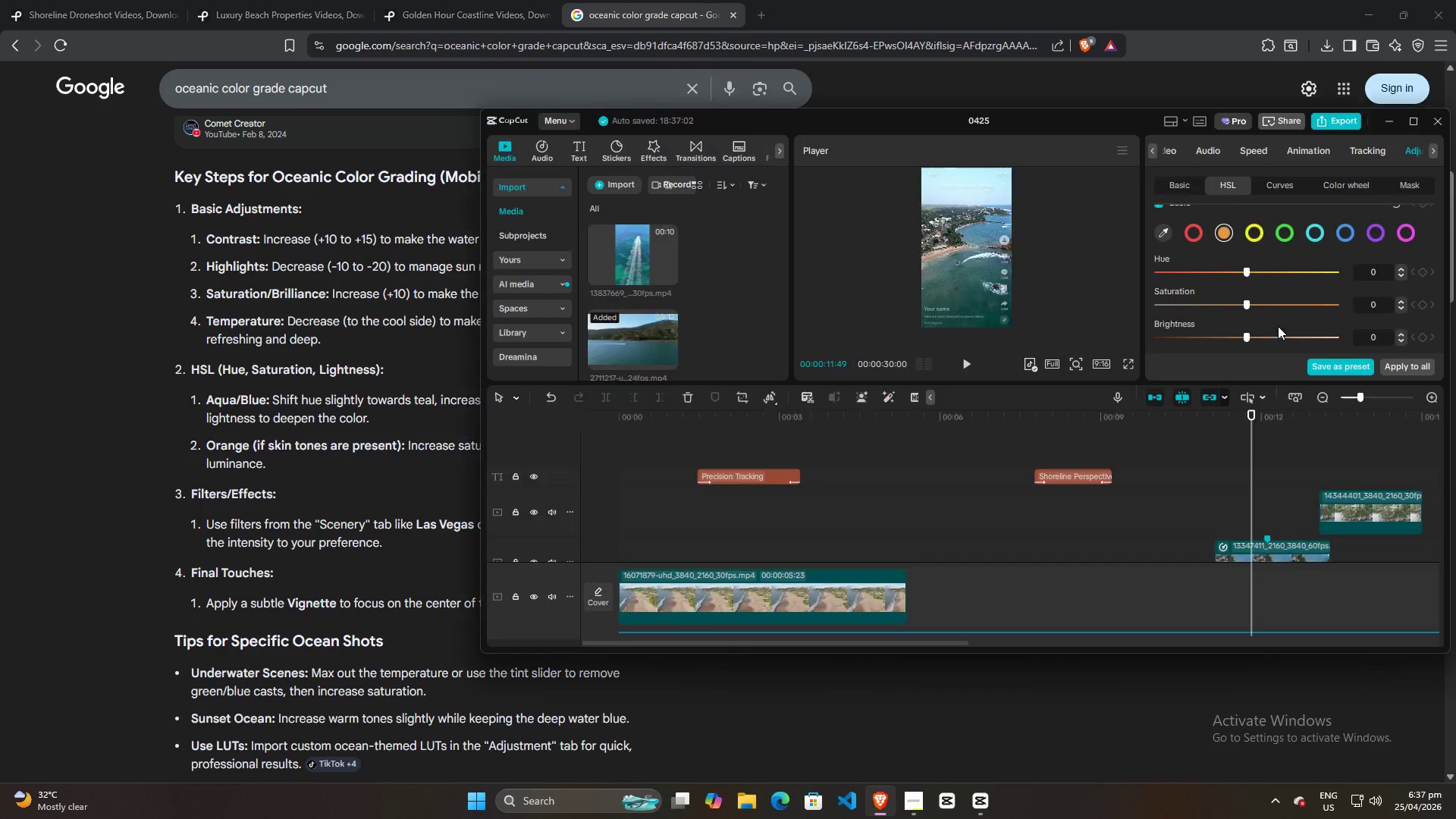 
key(Alt+Tab)
 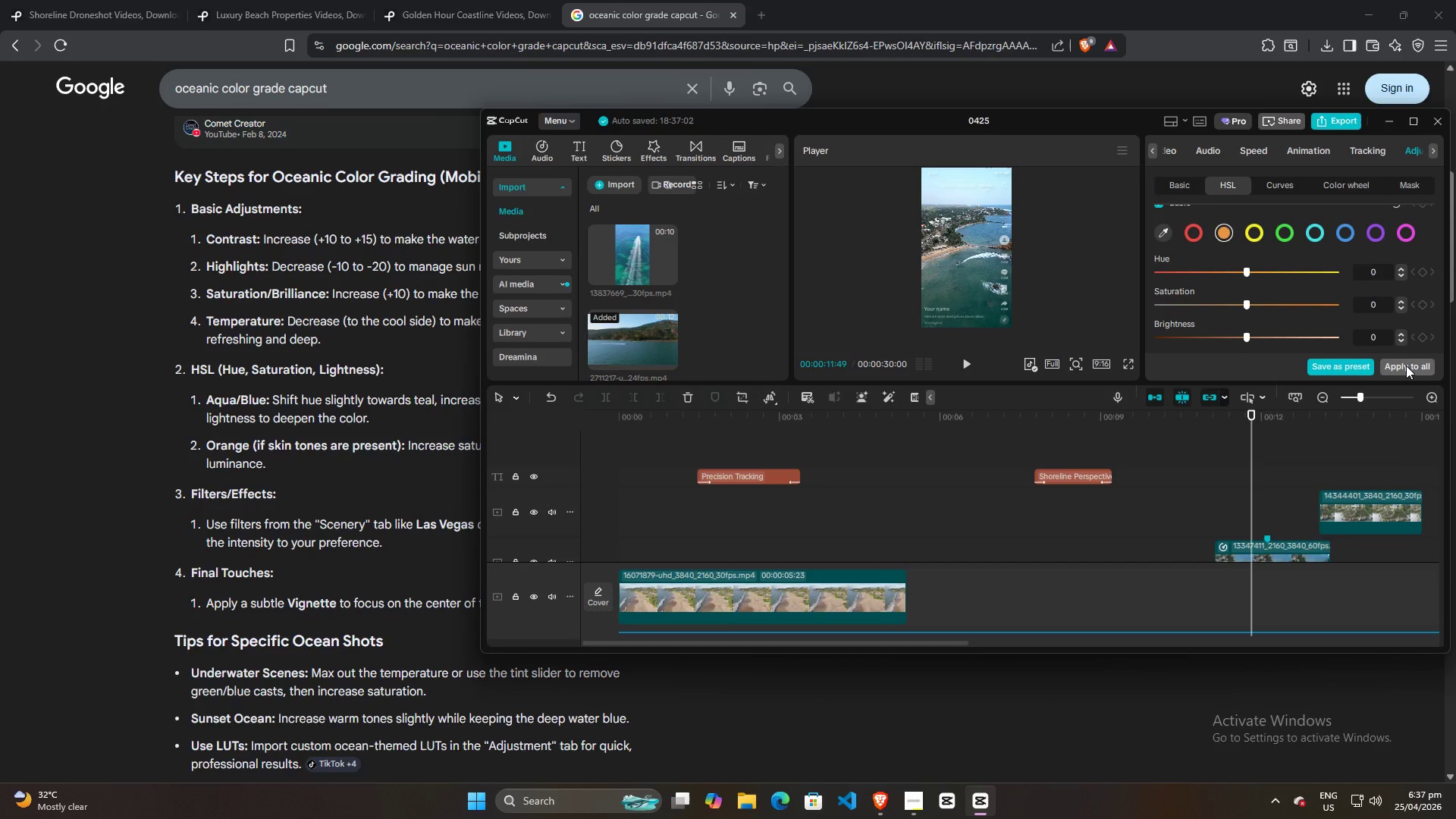 
left_click([1406, 366])
 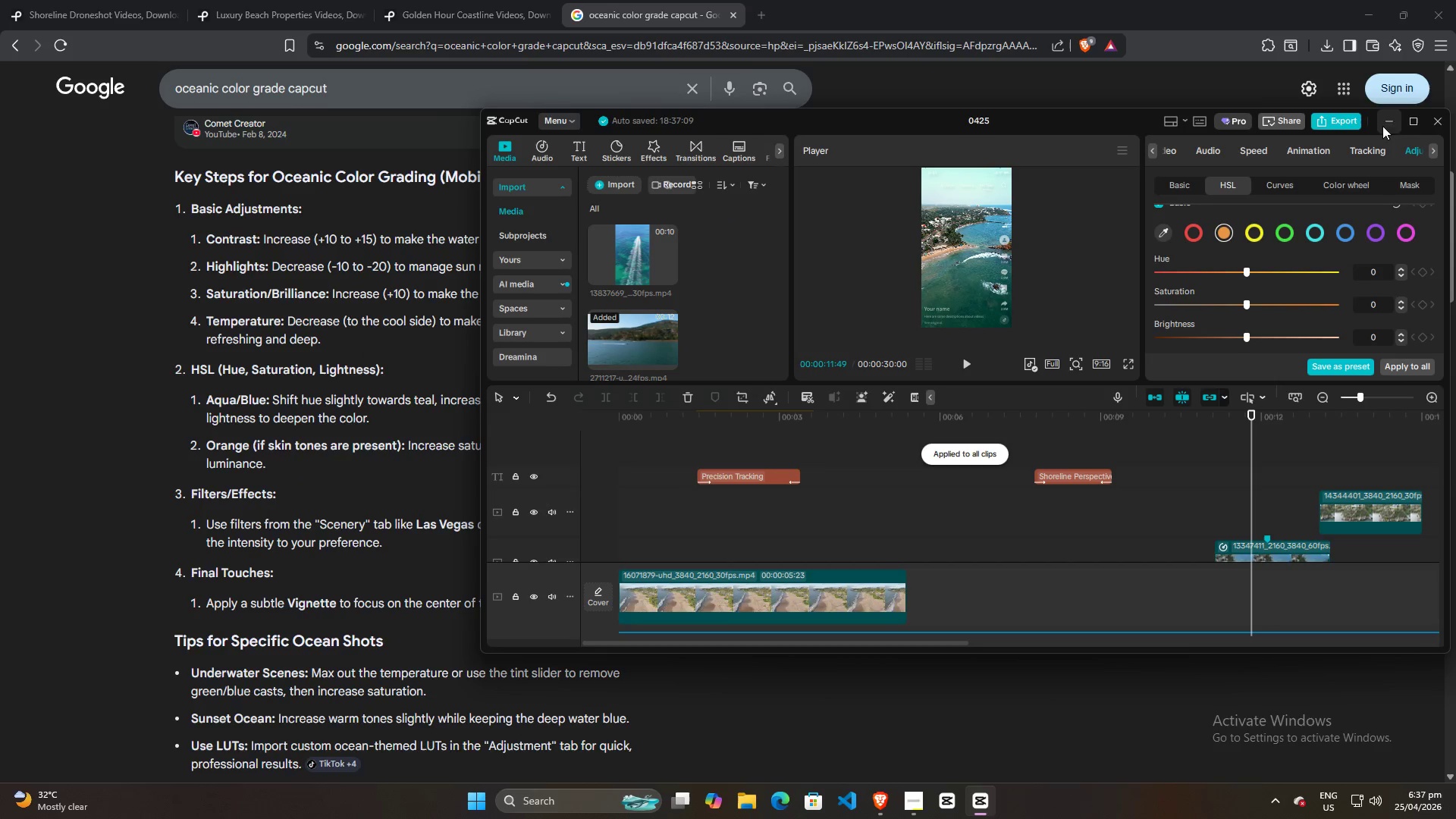 
left_click([1407, 119])
 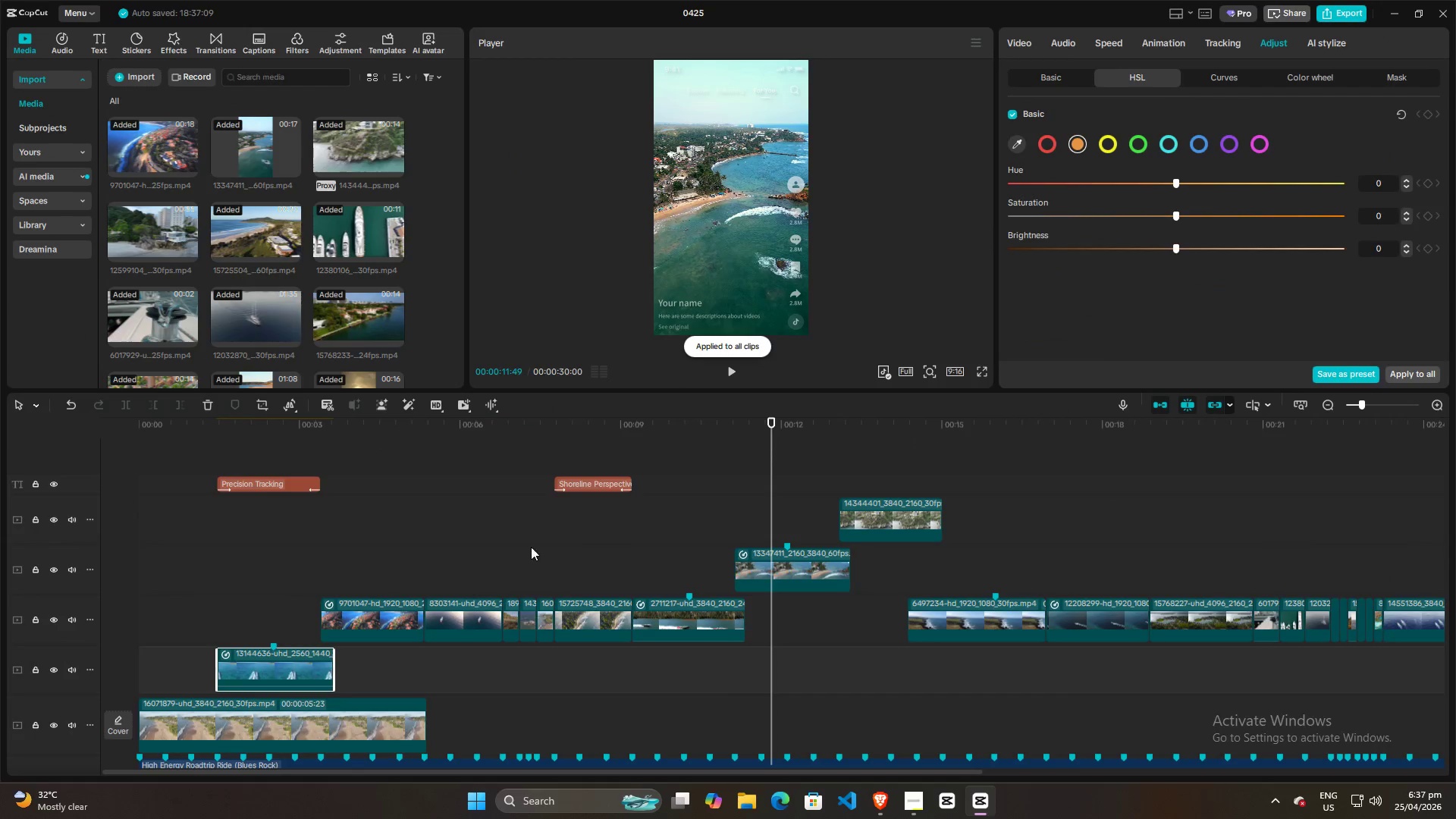 
left_click([440, 553])
 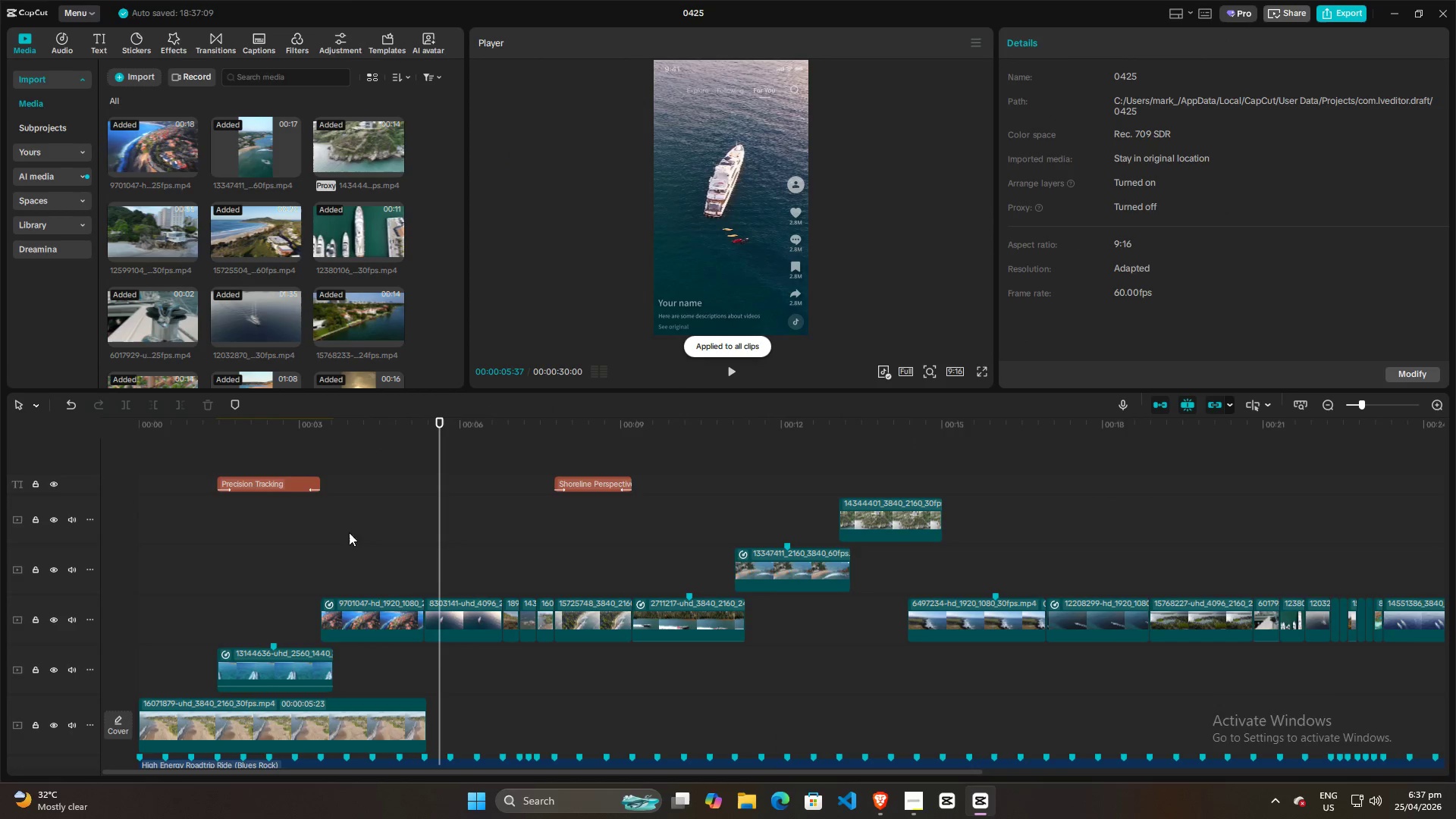 
double_click([296, 527])
 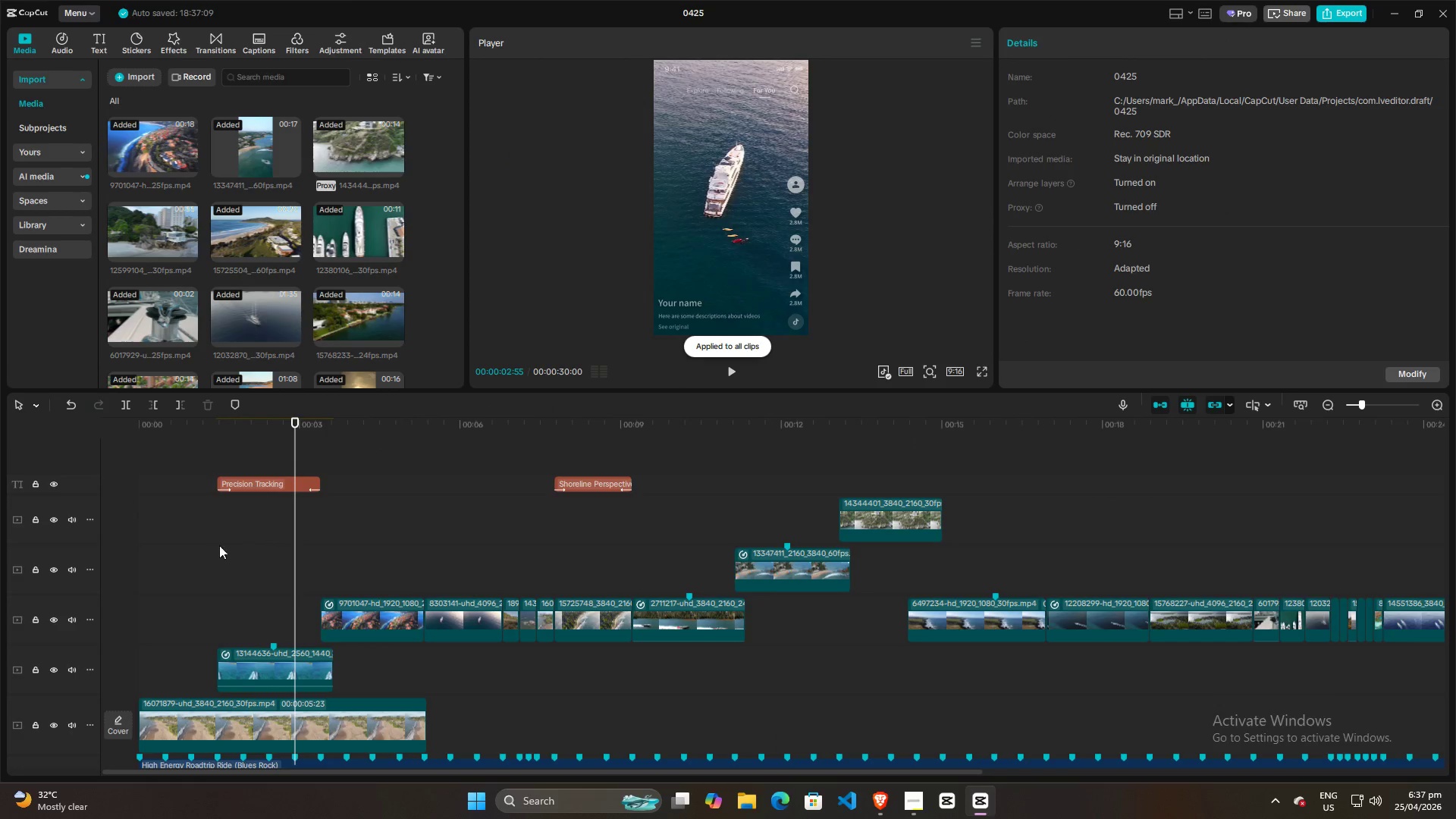 
triple_click([217, 546])
 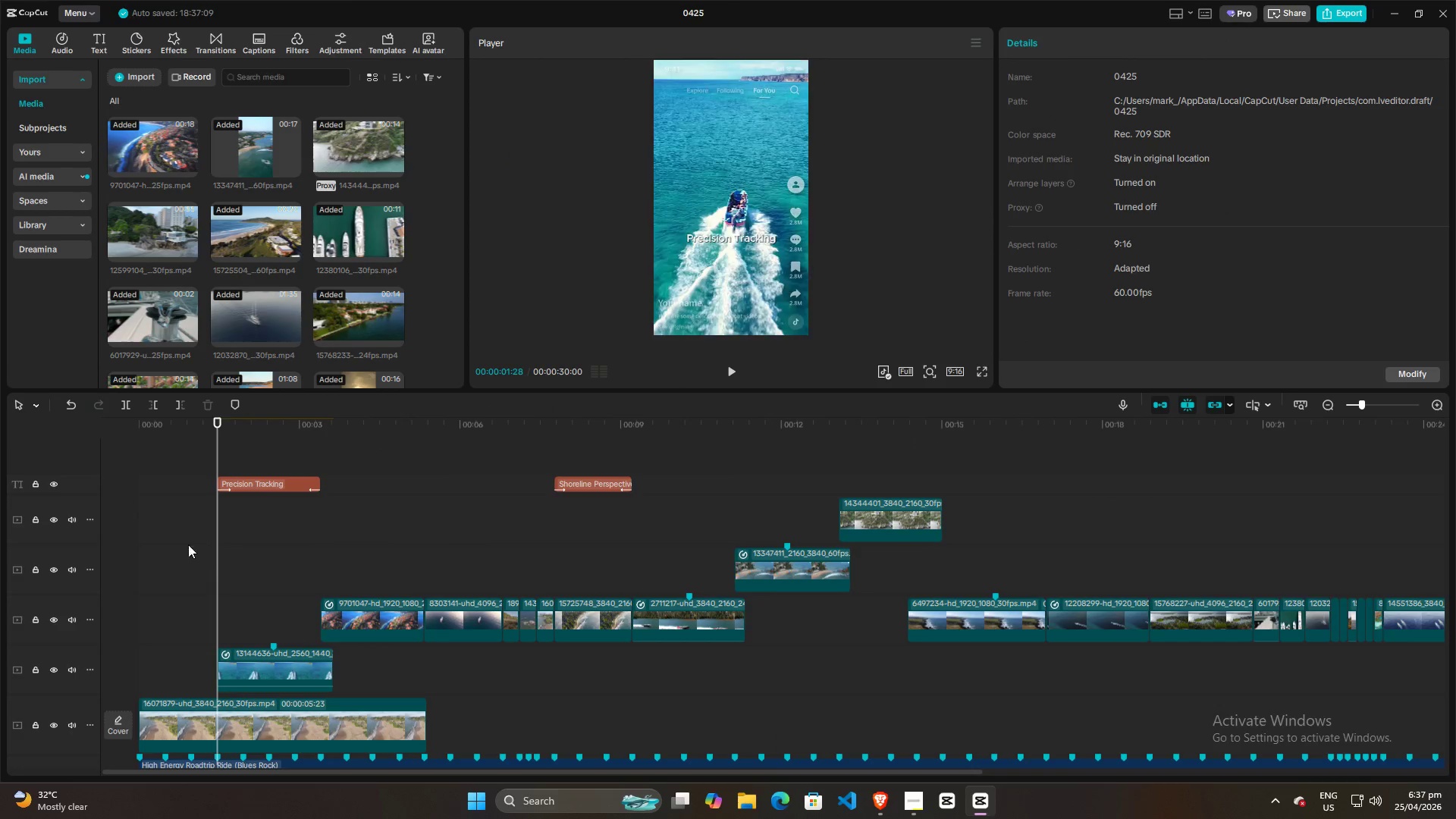 
triple_click([174, 541])
 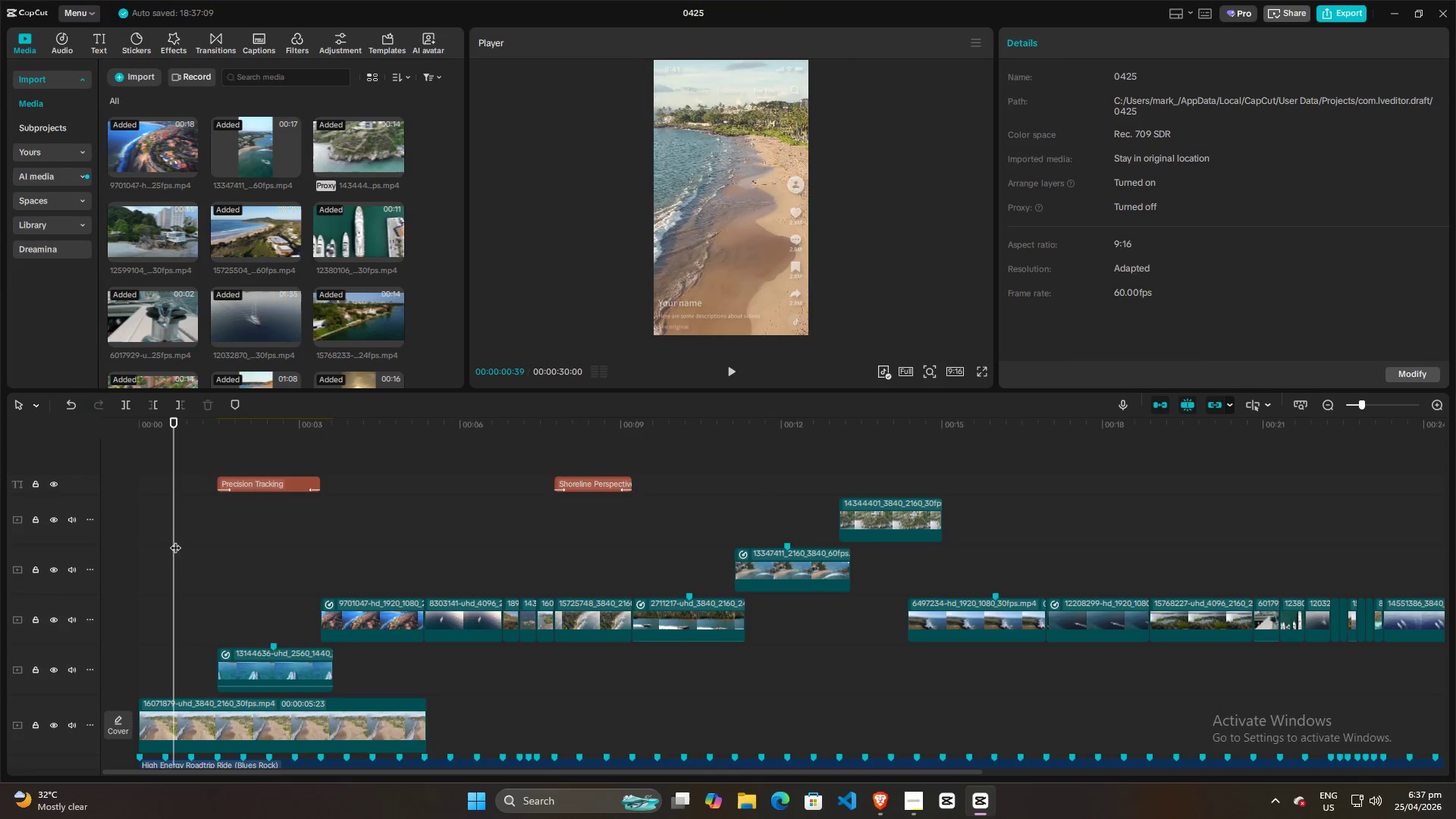 
key(Space)
 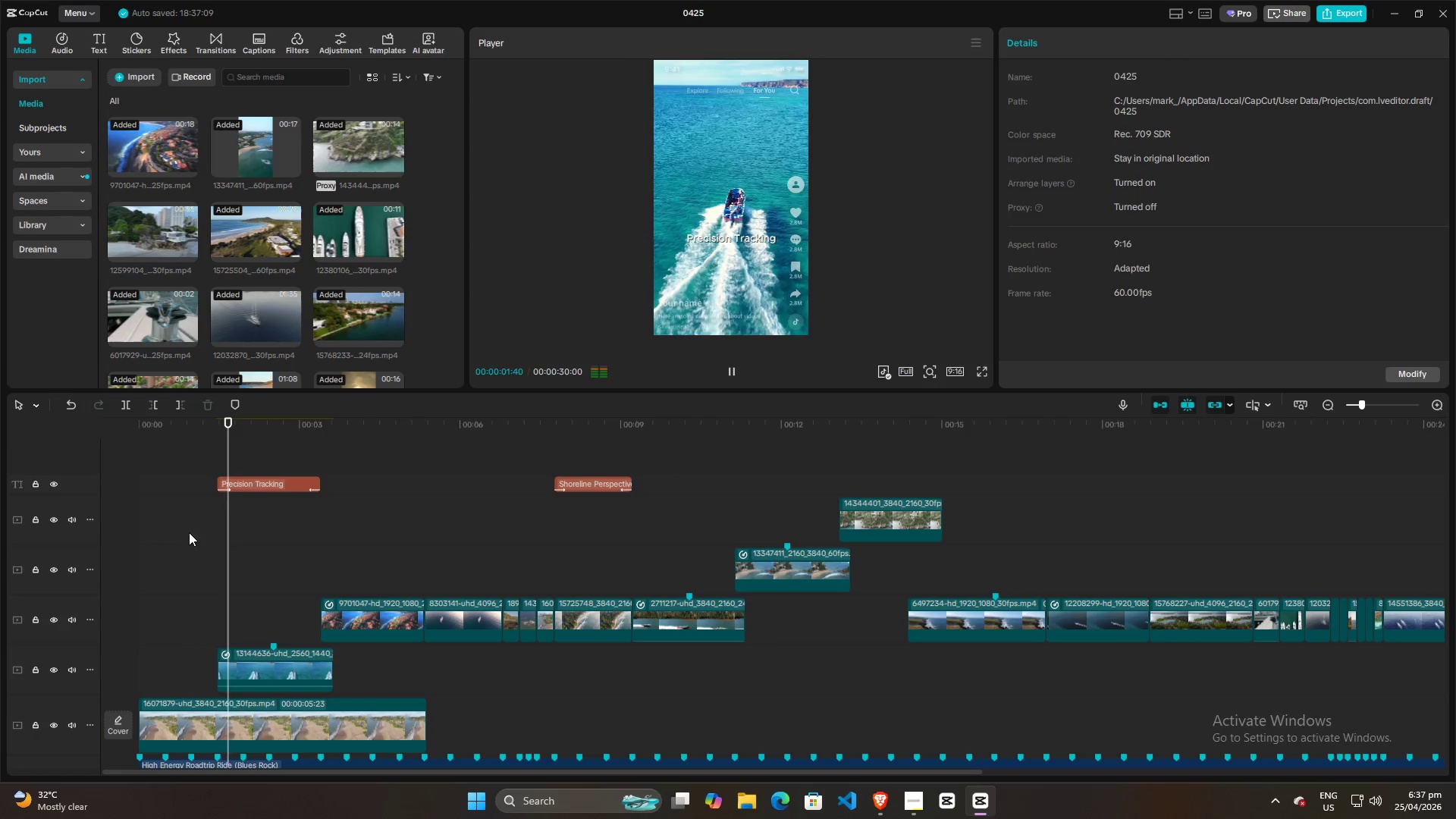 
key(Space)
 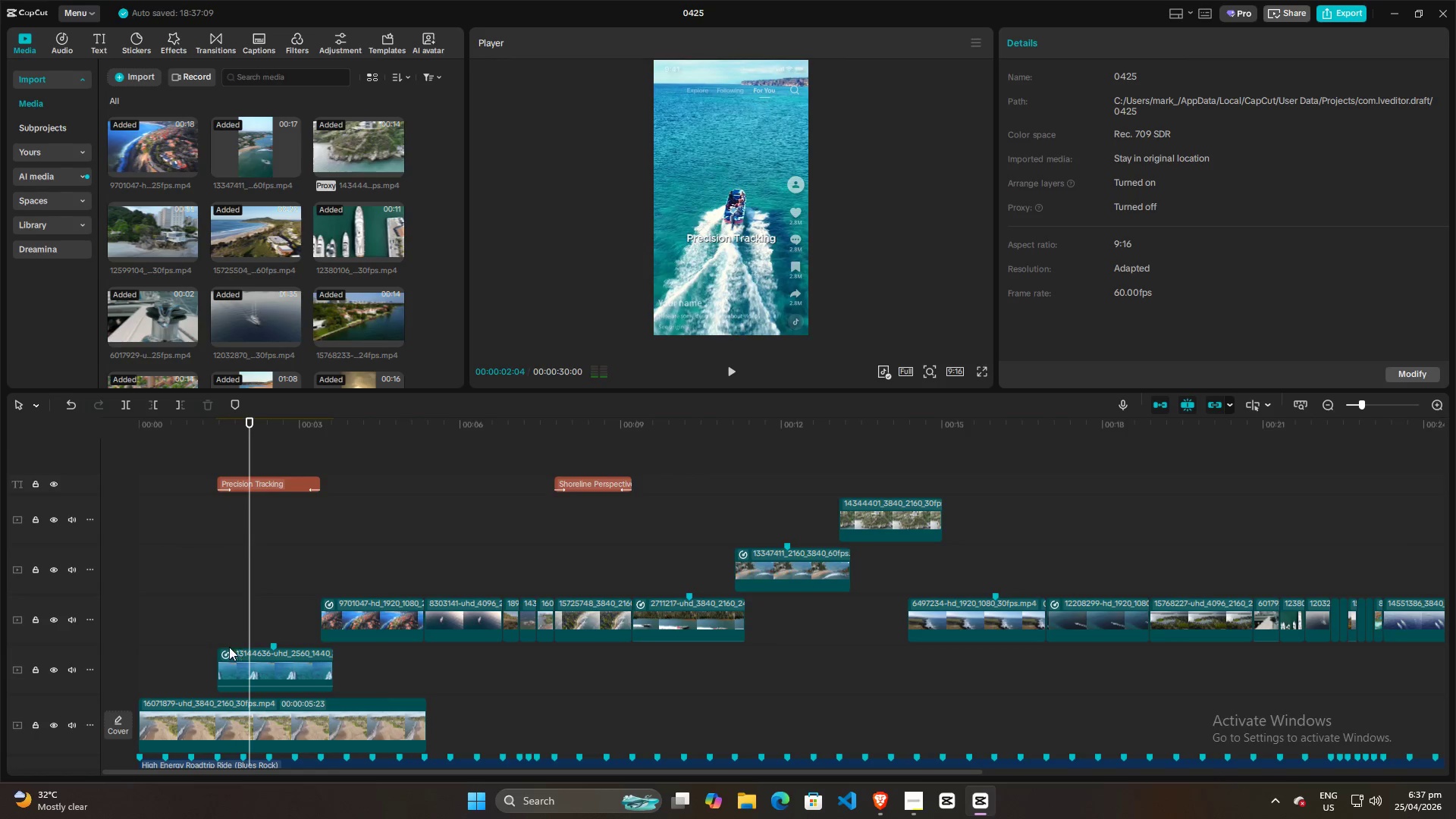 
left_click([234, 660])
 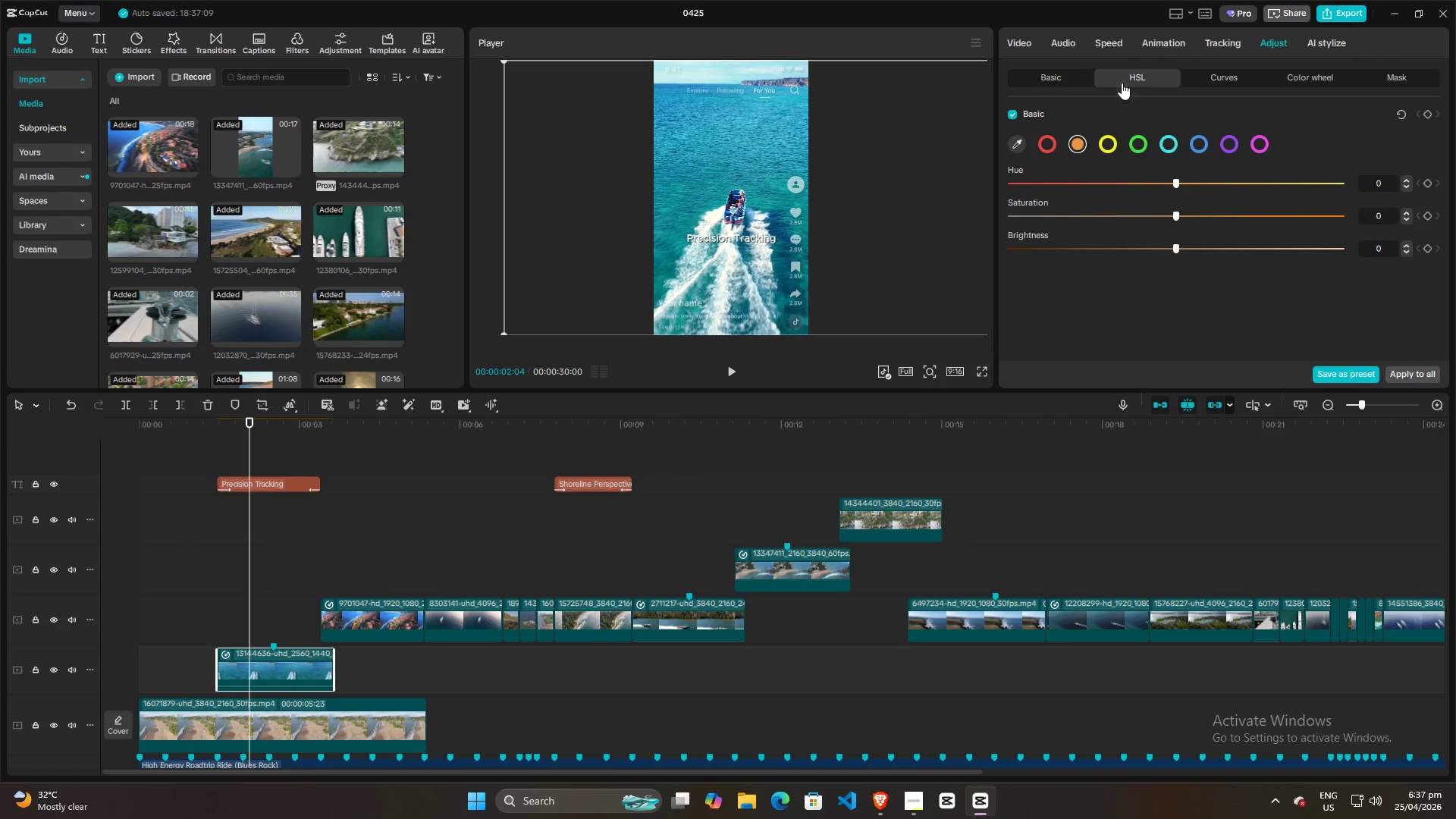 
left_click([1057, 83])
 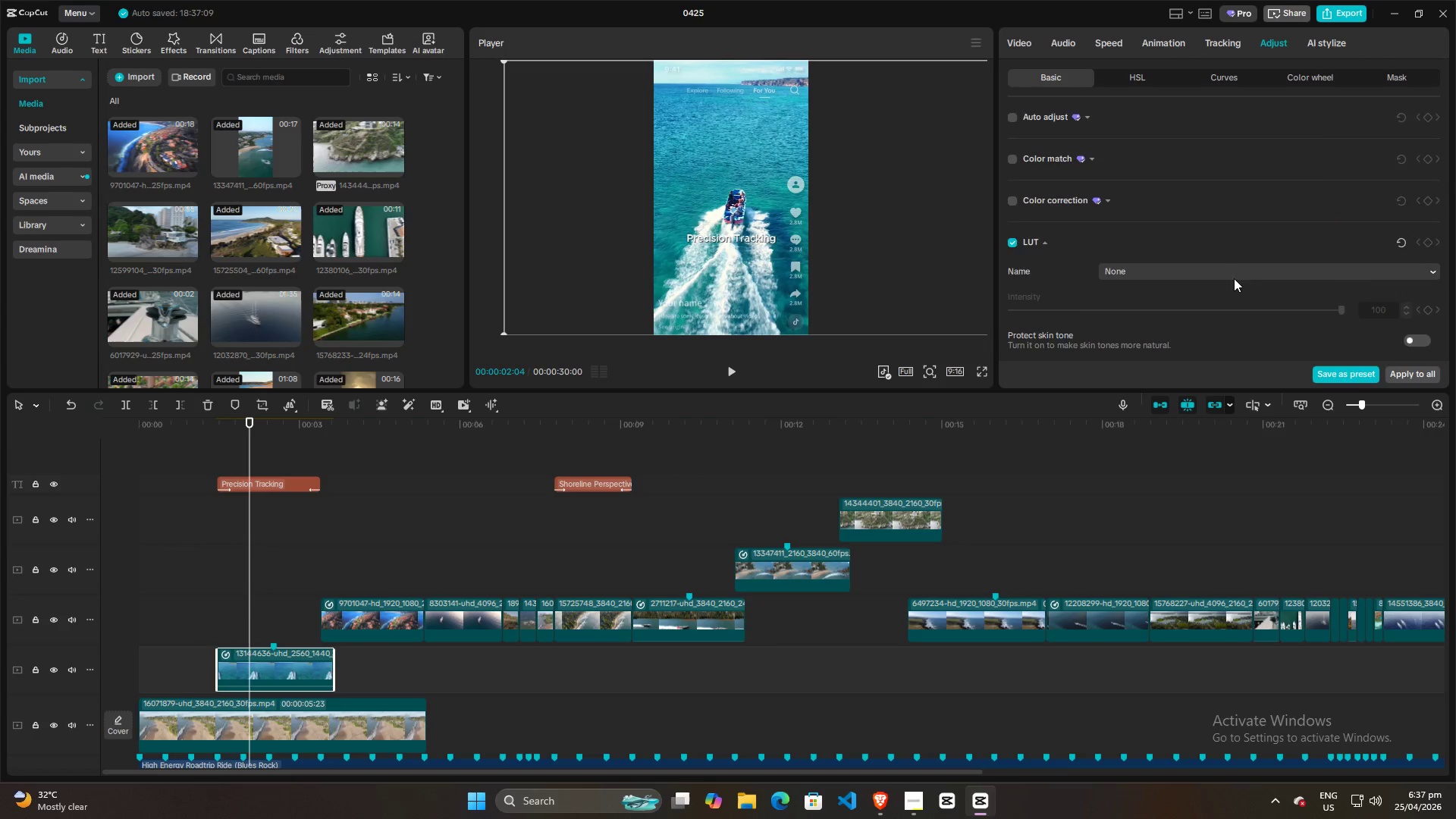 
scroll: coordinate [1233, 282], scroll_direction: down, amount: 32.0
 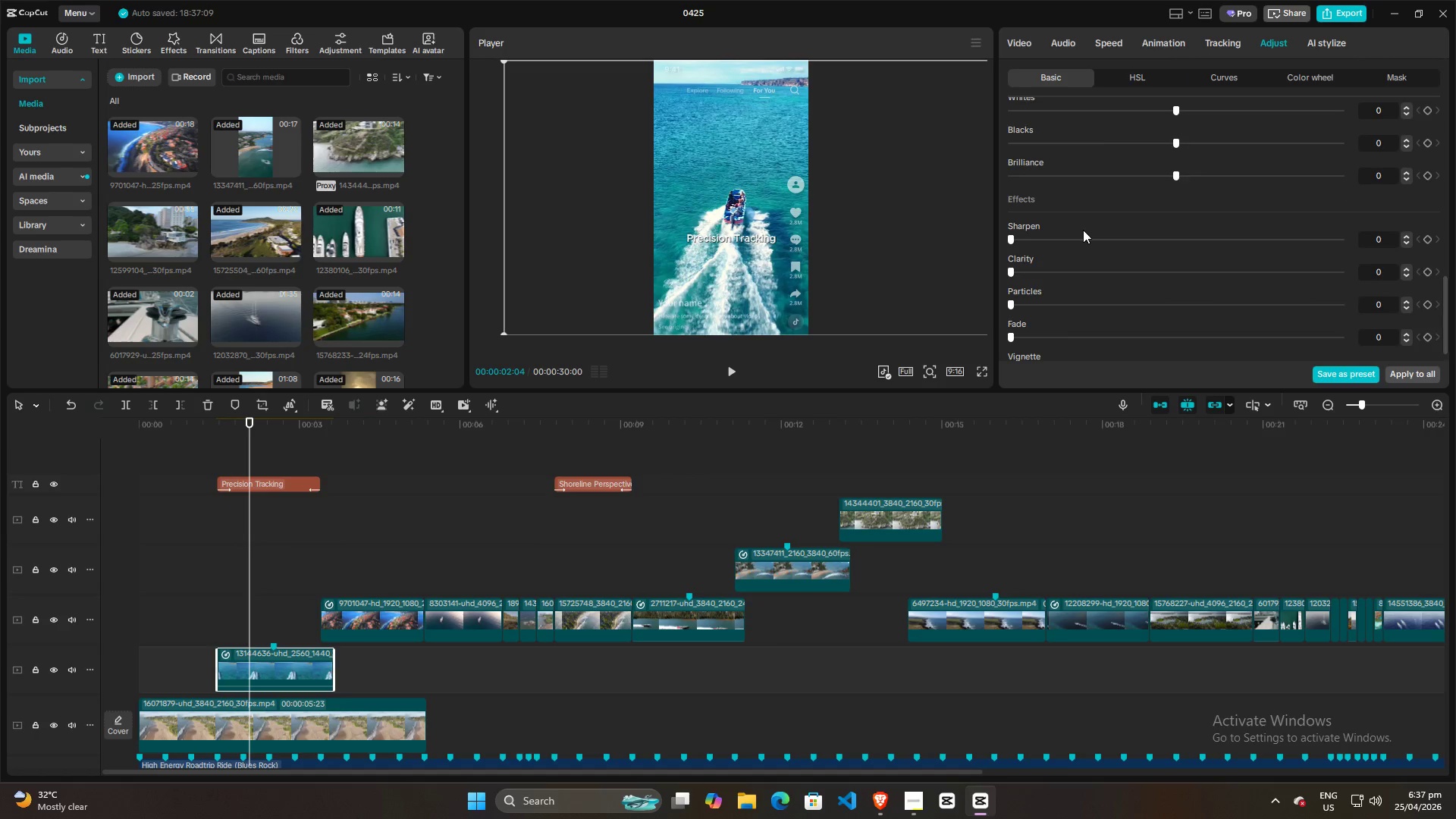 
key(Alt+AltLeft)
 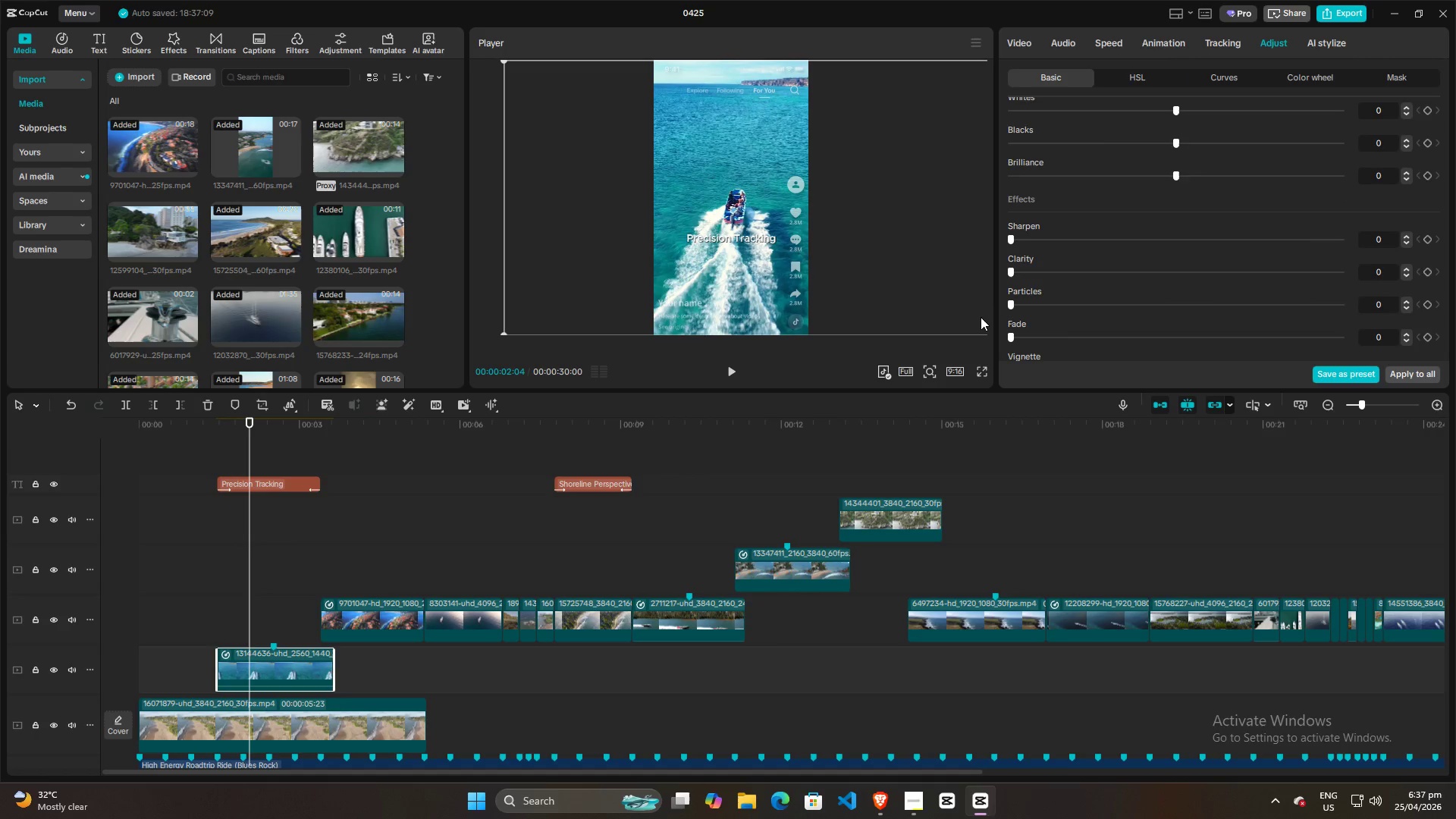 
key(Tab)
 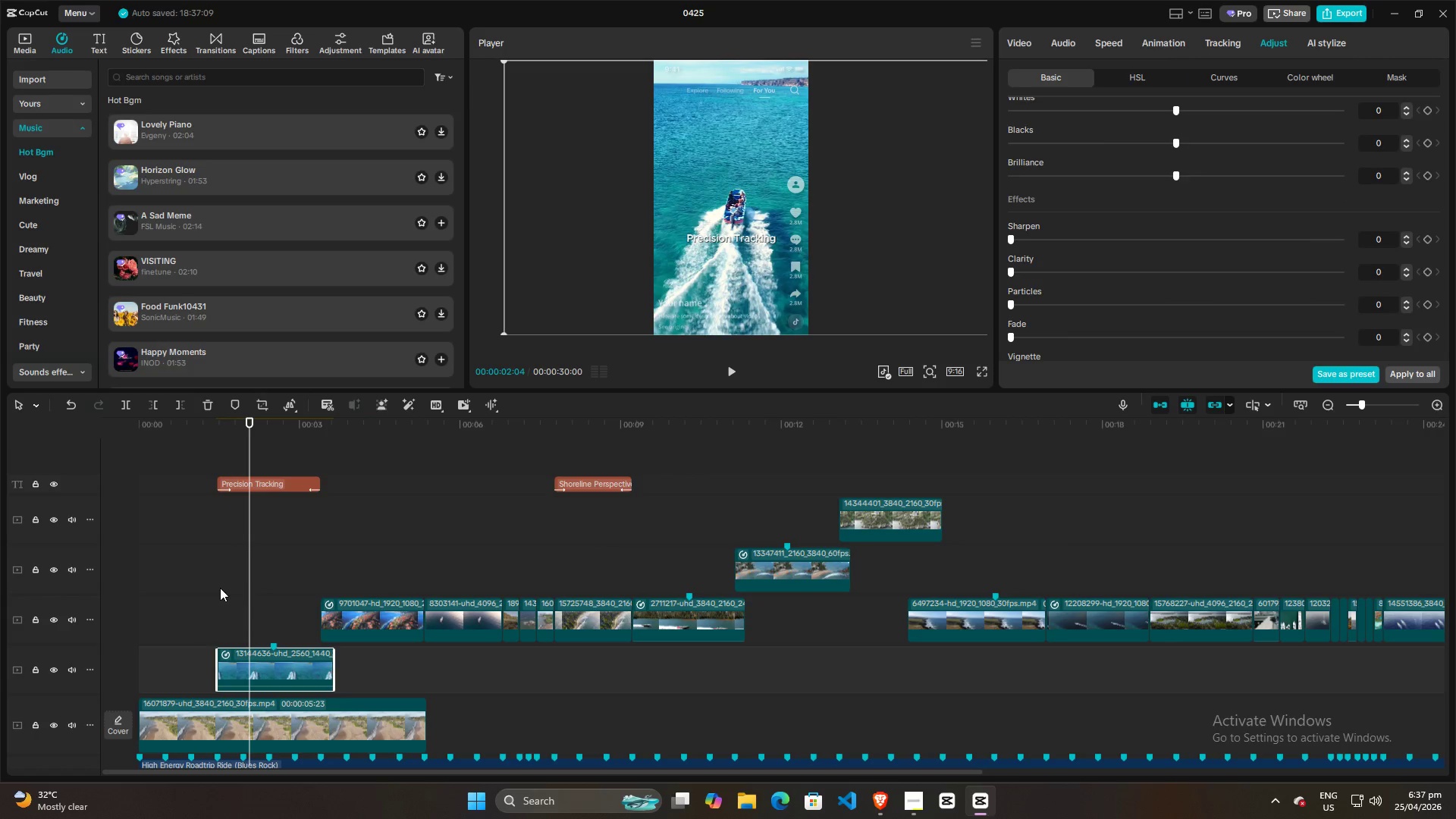 
scroll: coordinate [1092, 284], scroll_direction: up, amount: 14.0
 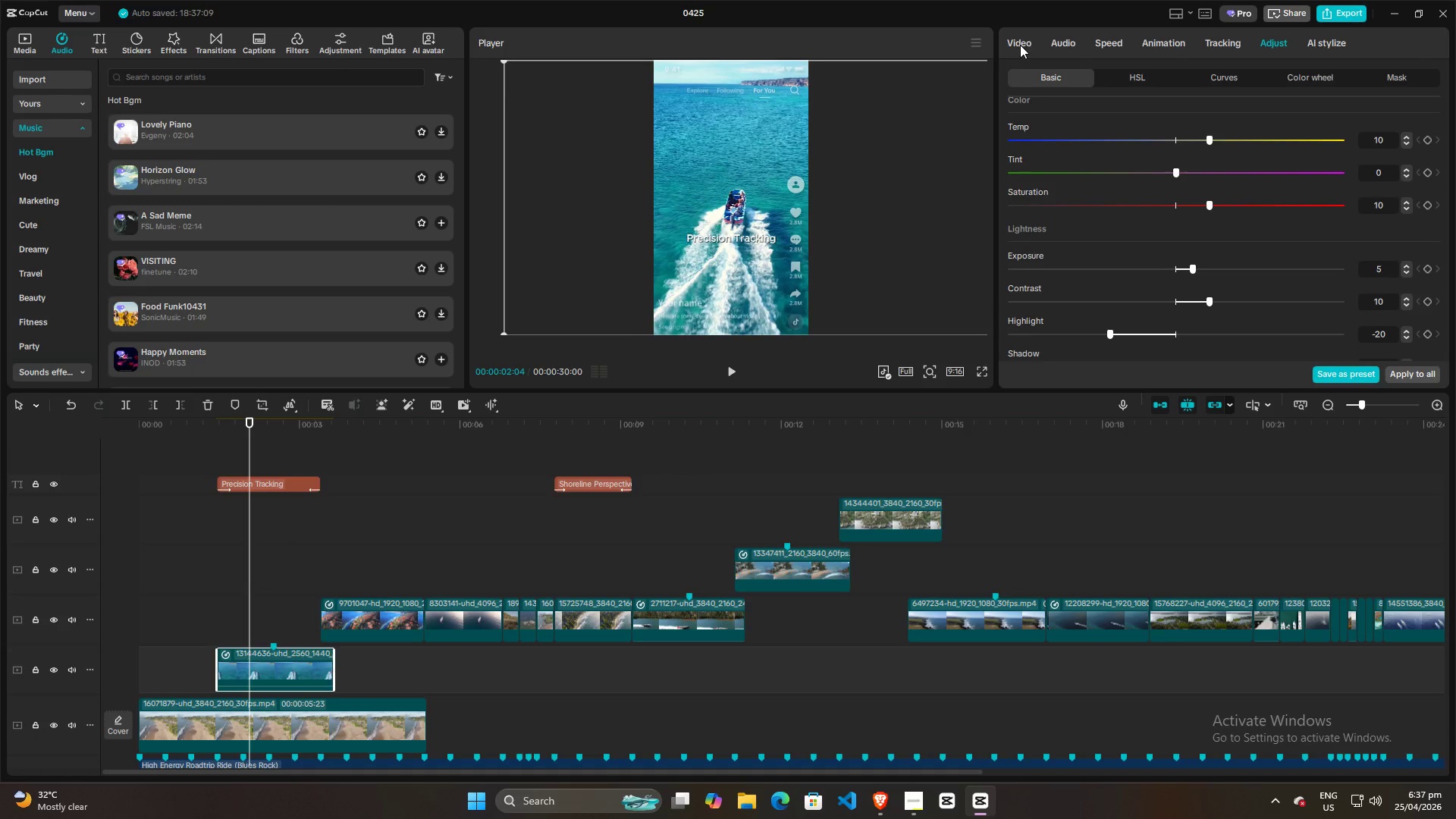 
key(Alt+AltLeft)
 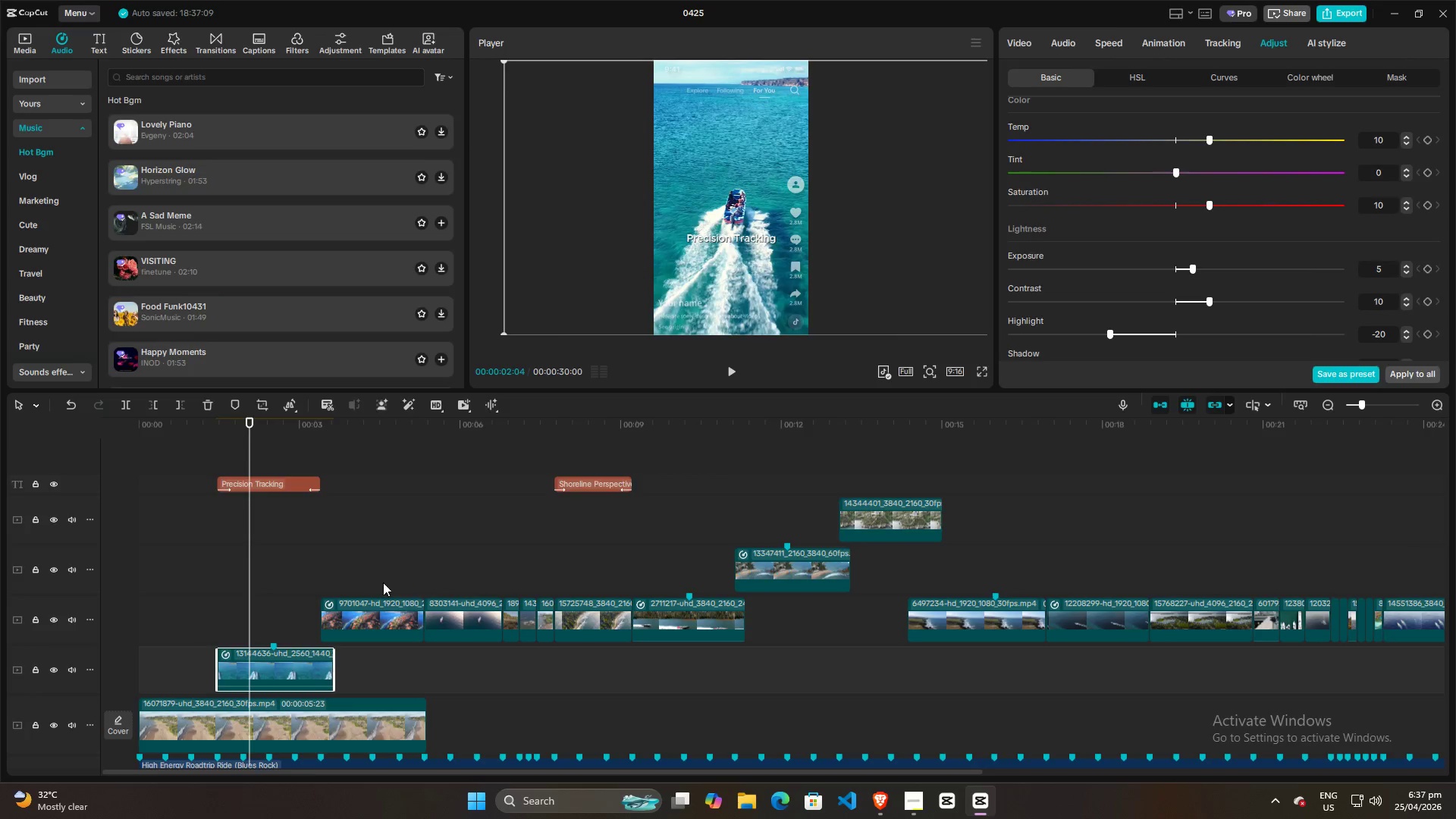 
key(Alt+Tab)
 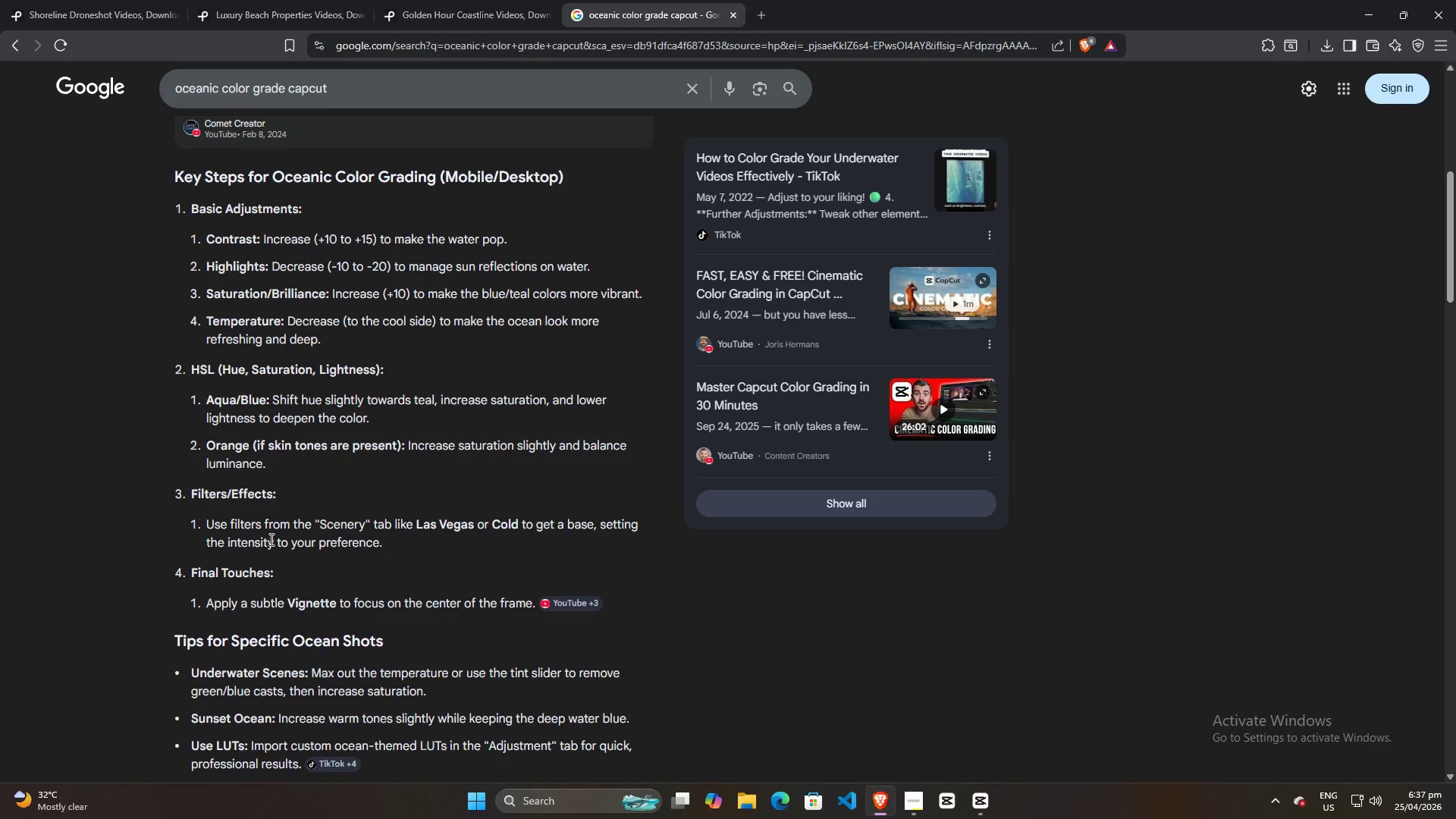 
wait(5.06)
 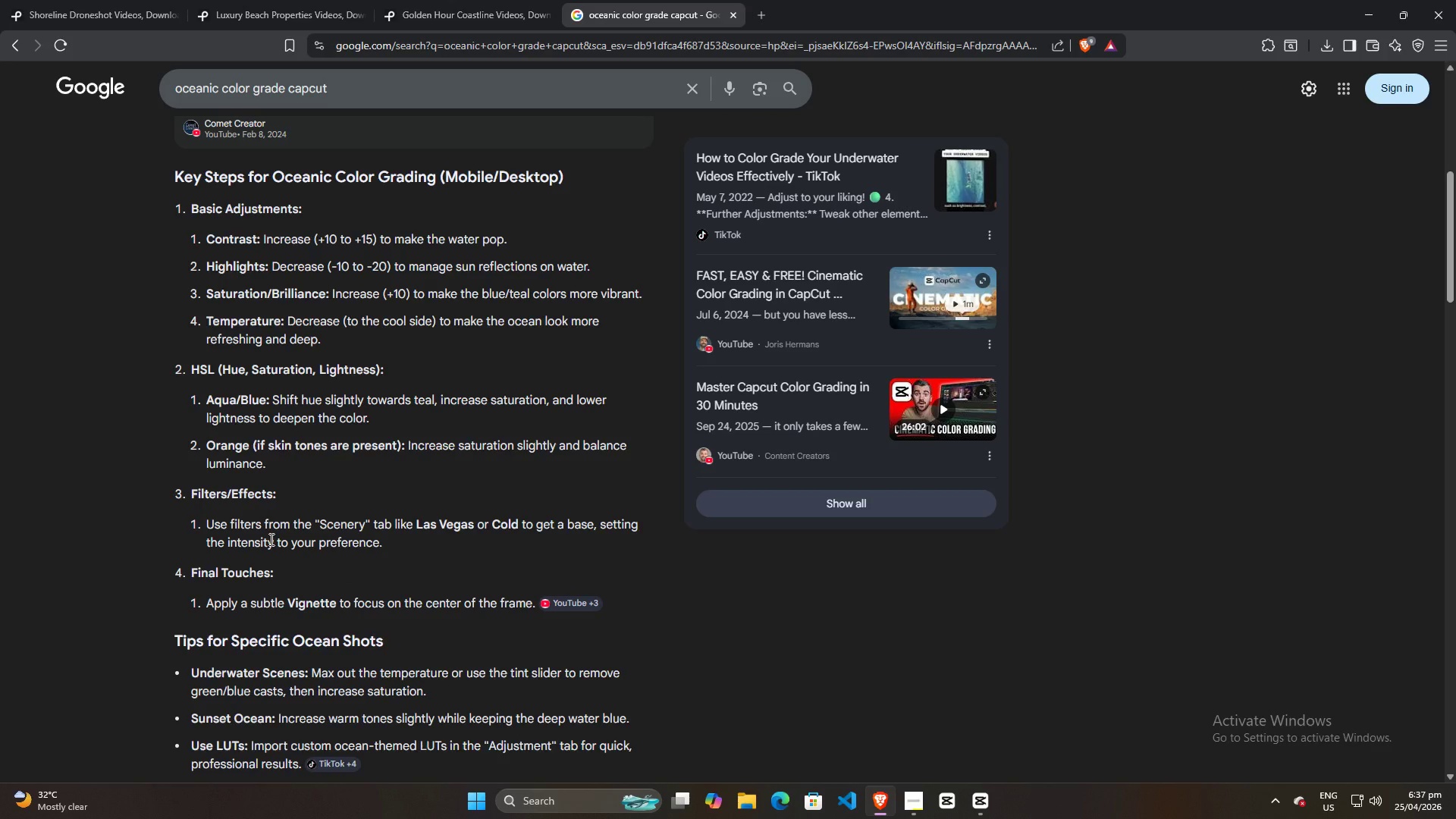 
key(Alt+AltLeft)
 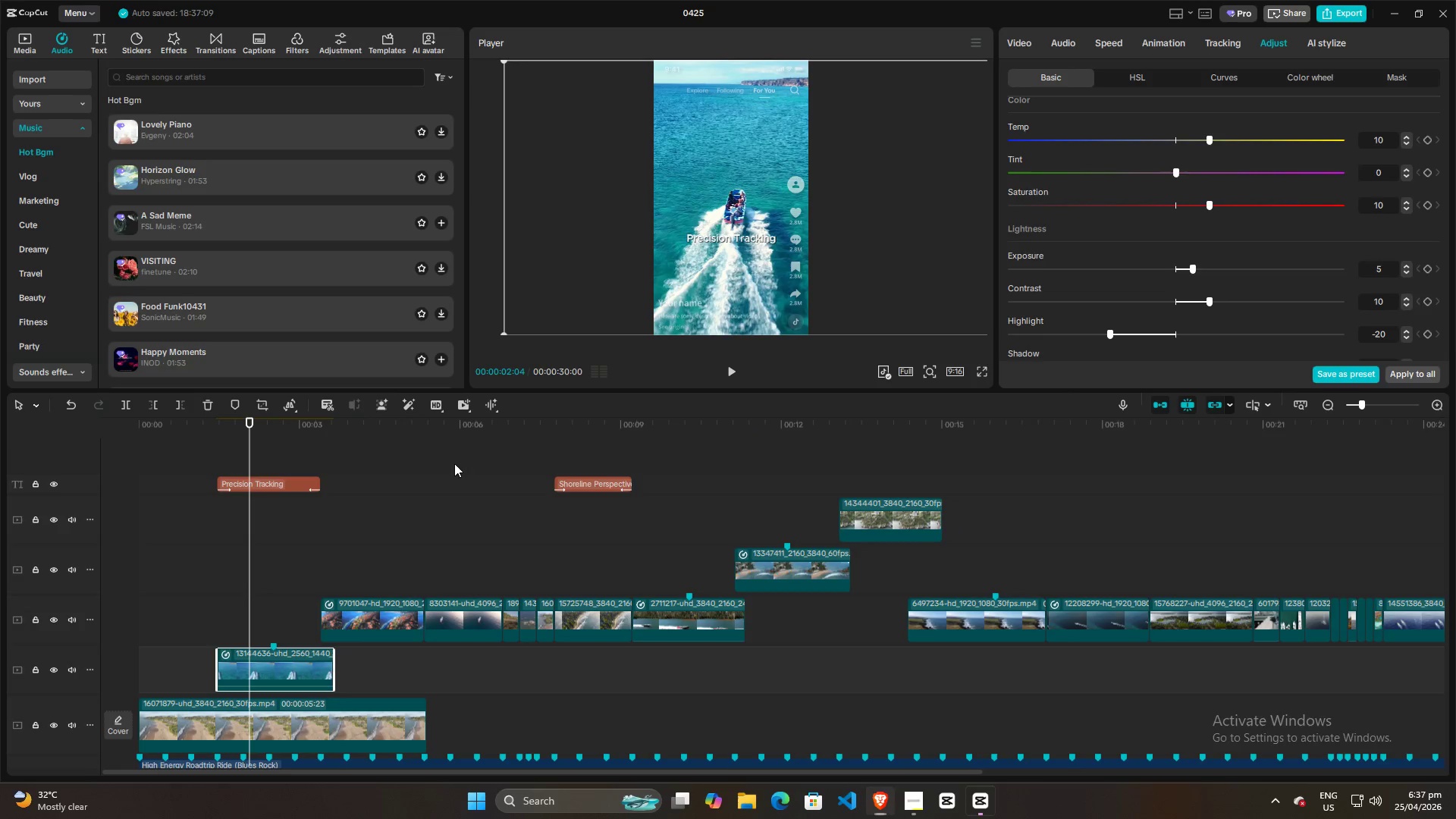 
key(Alt+Tab)
 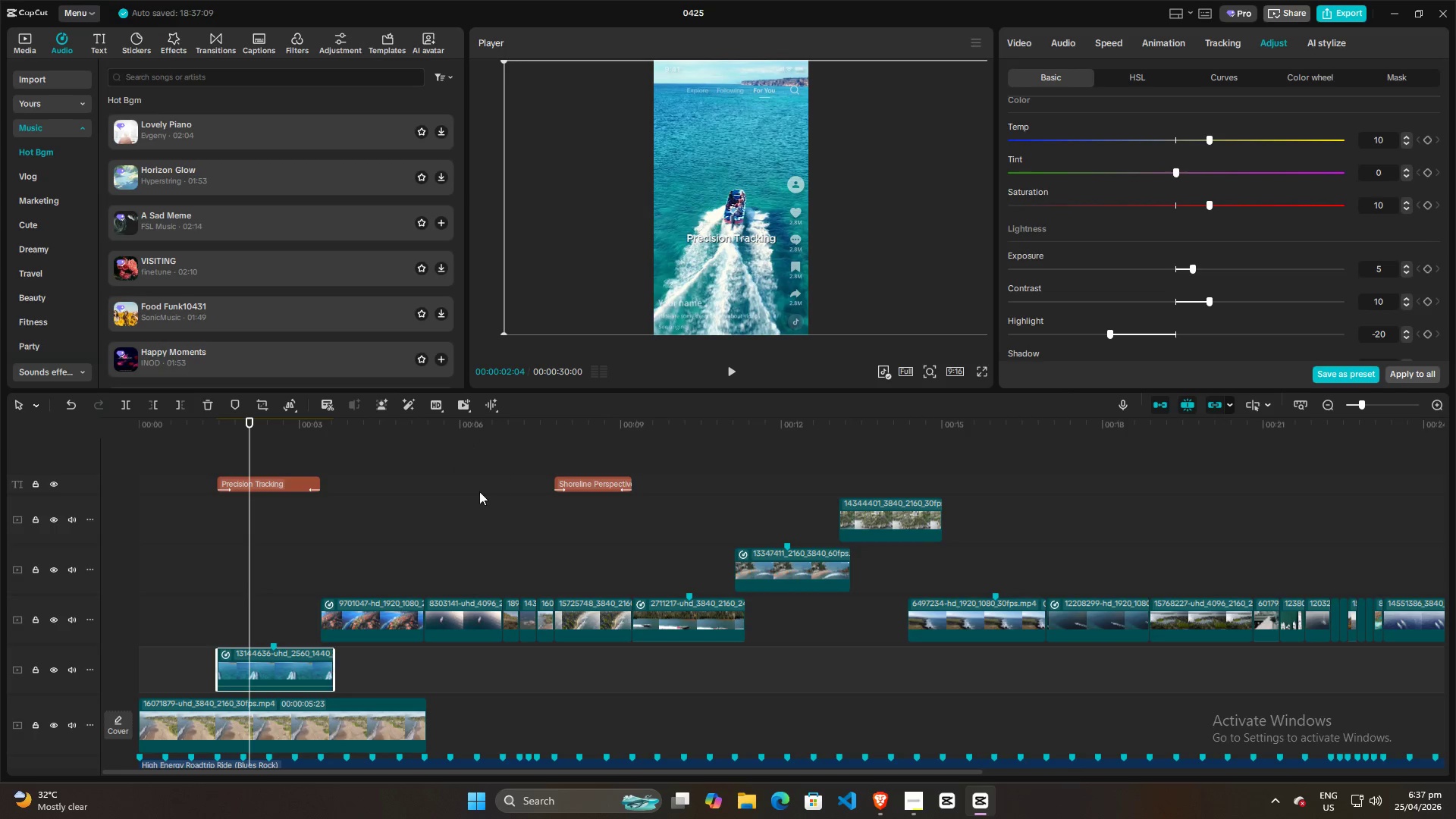 
left_click([430, 494])
 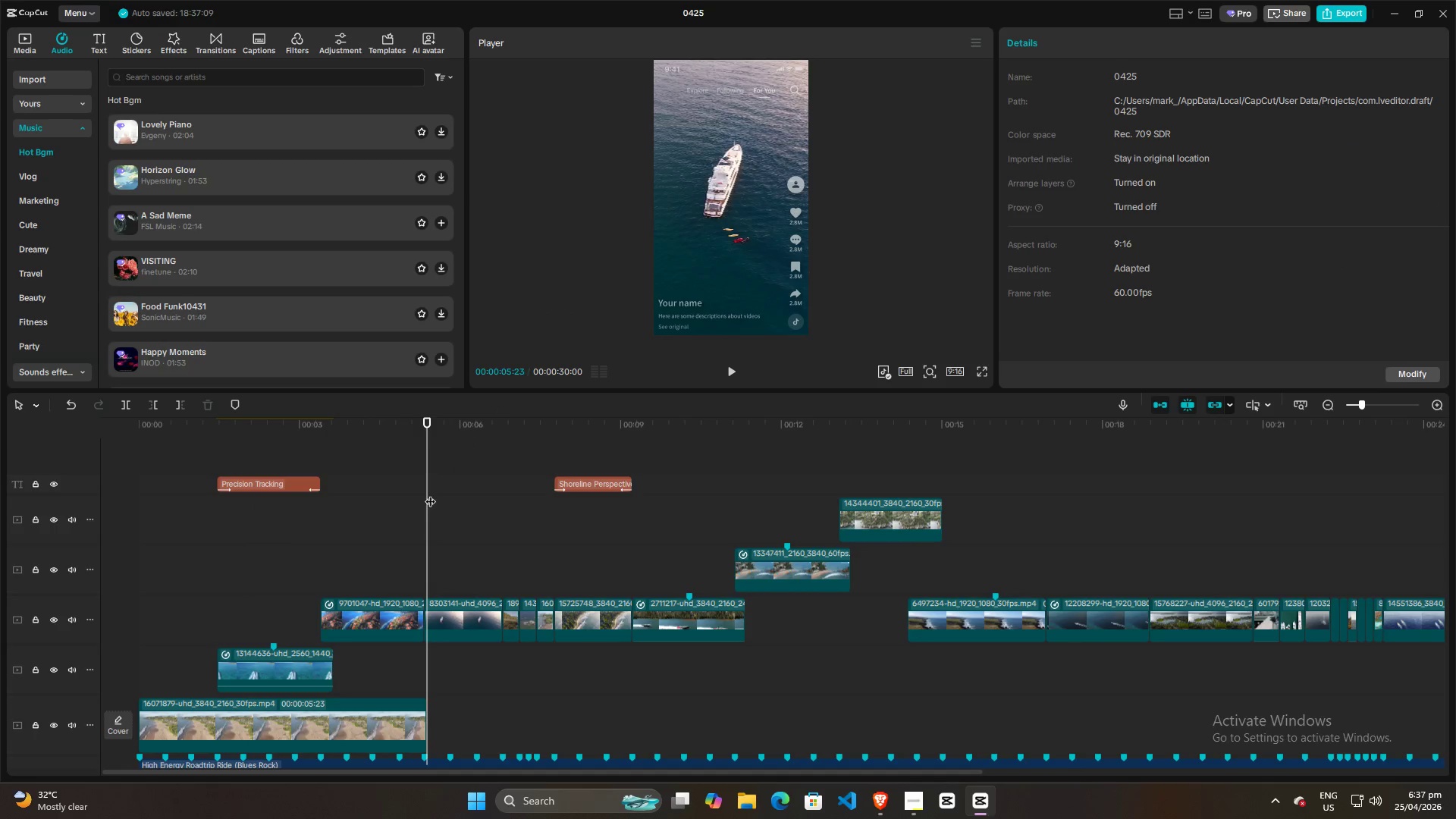 
key(Space)
 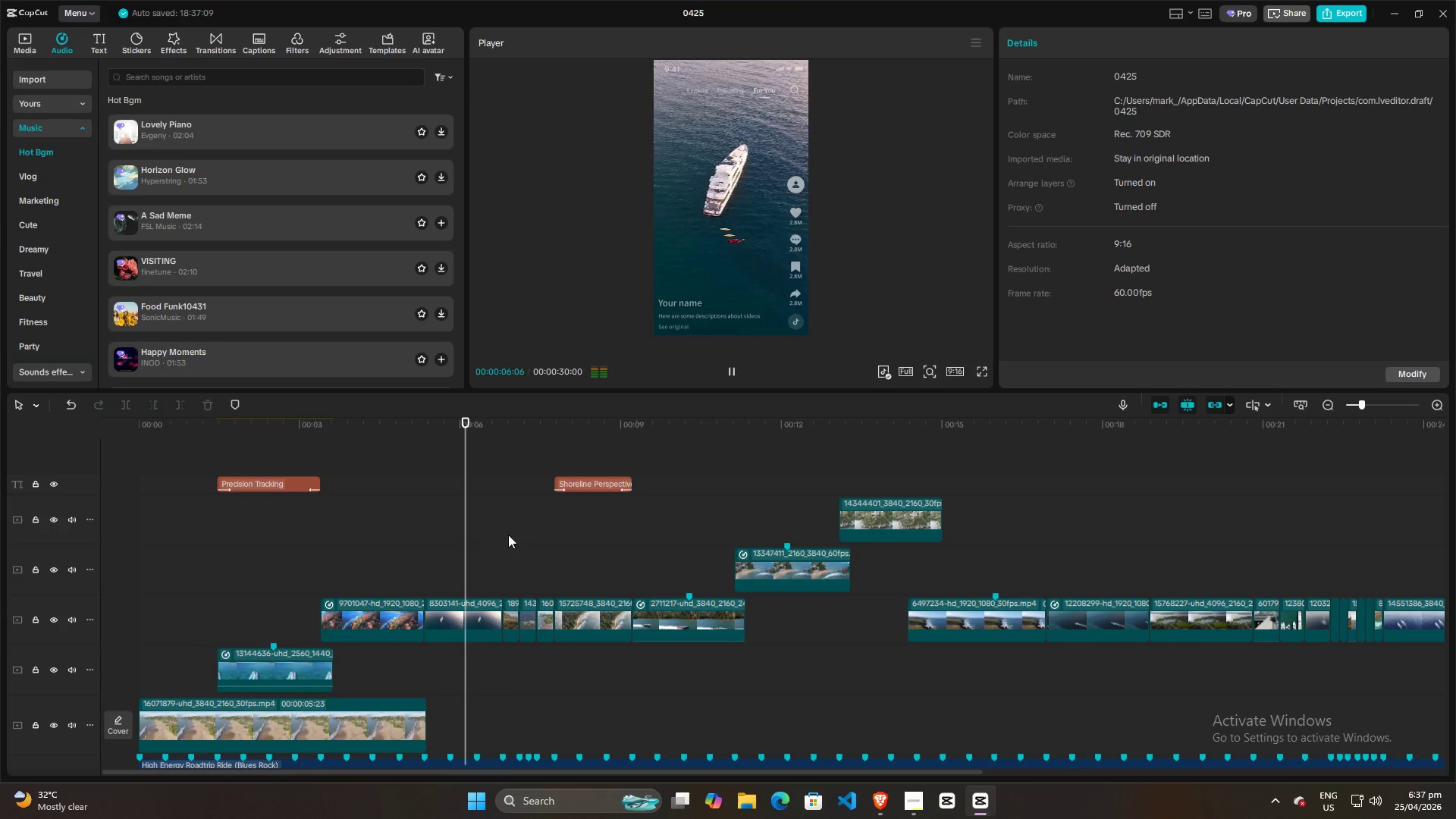 
double_click([516, 532])
 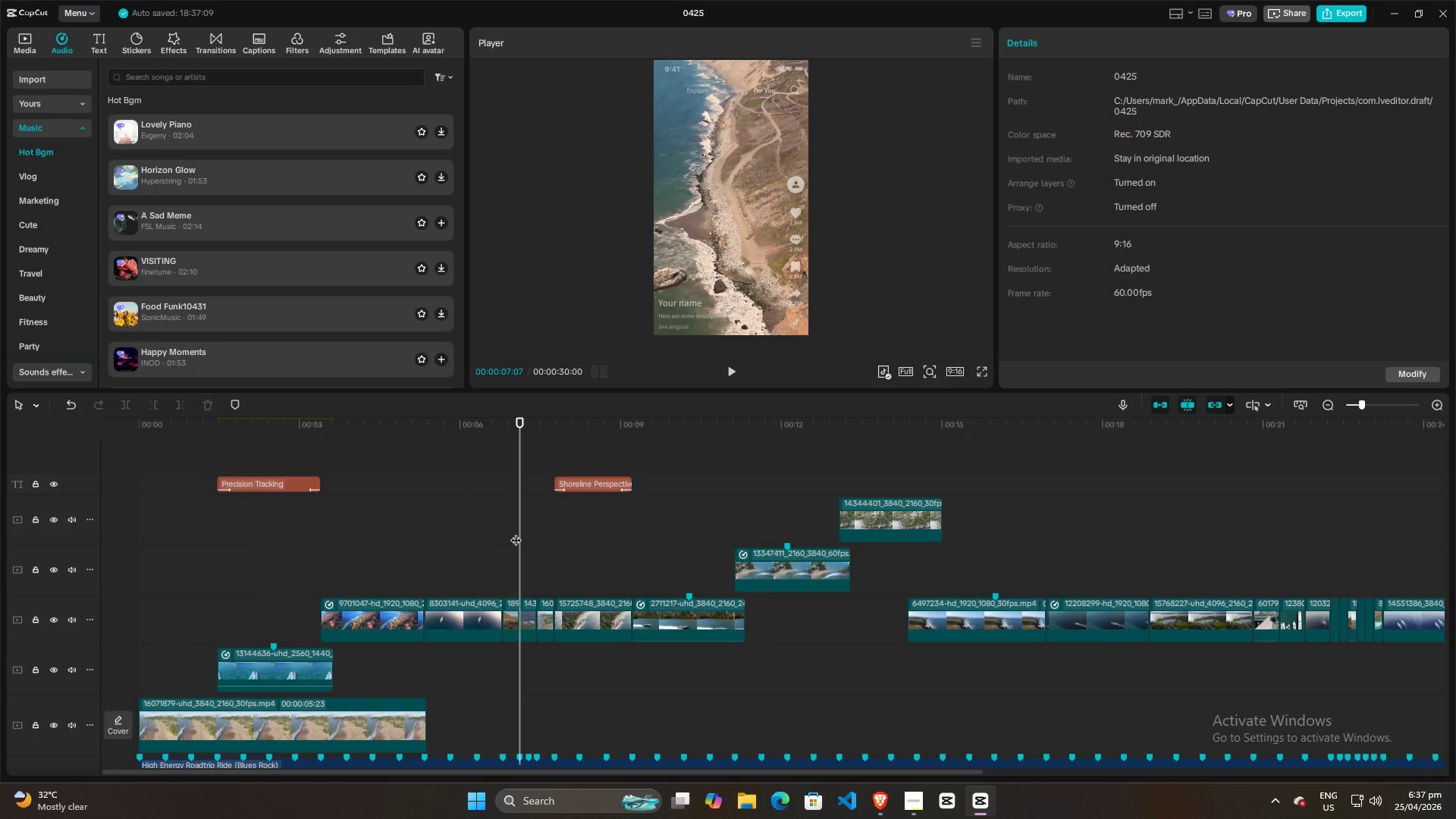 
key(Space)
 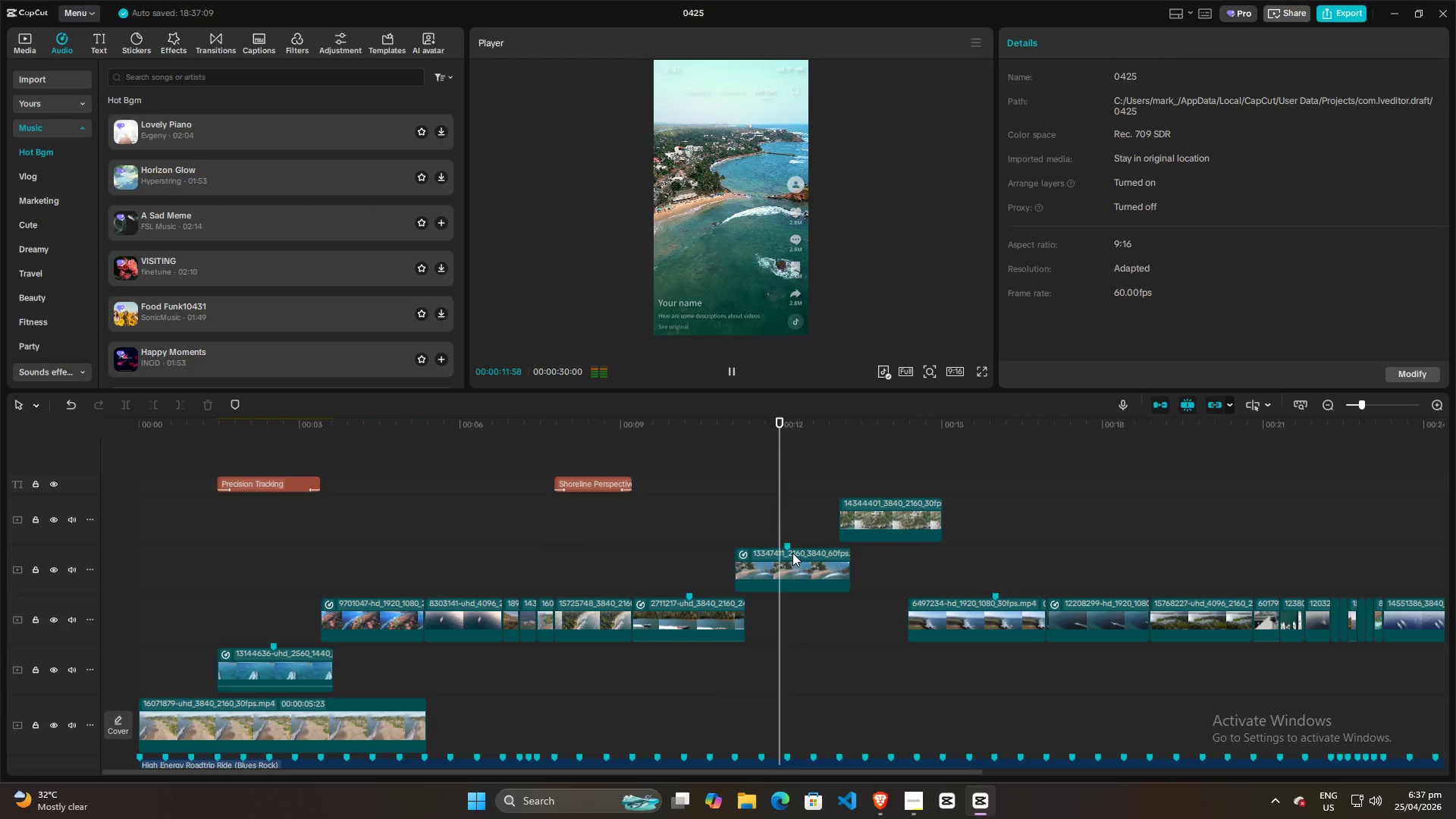 
wait(6.5)
 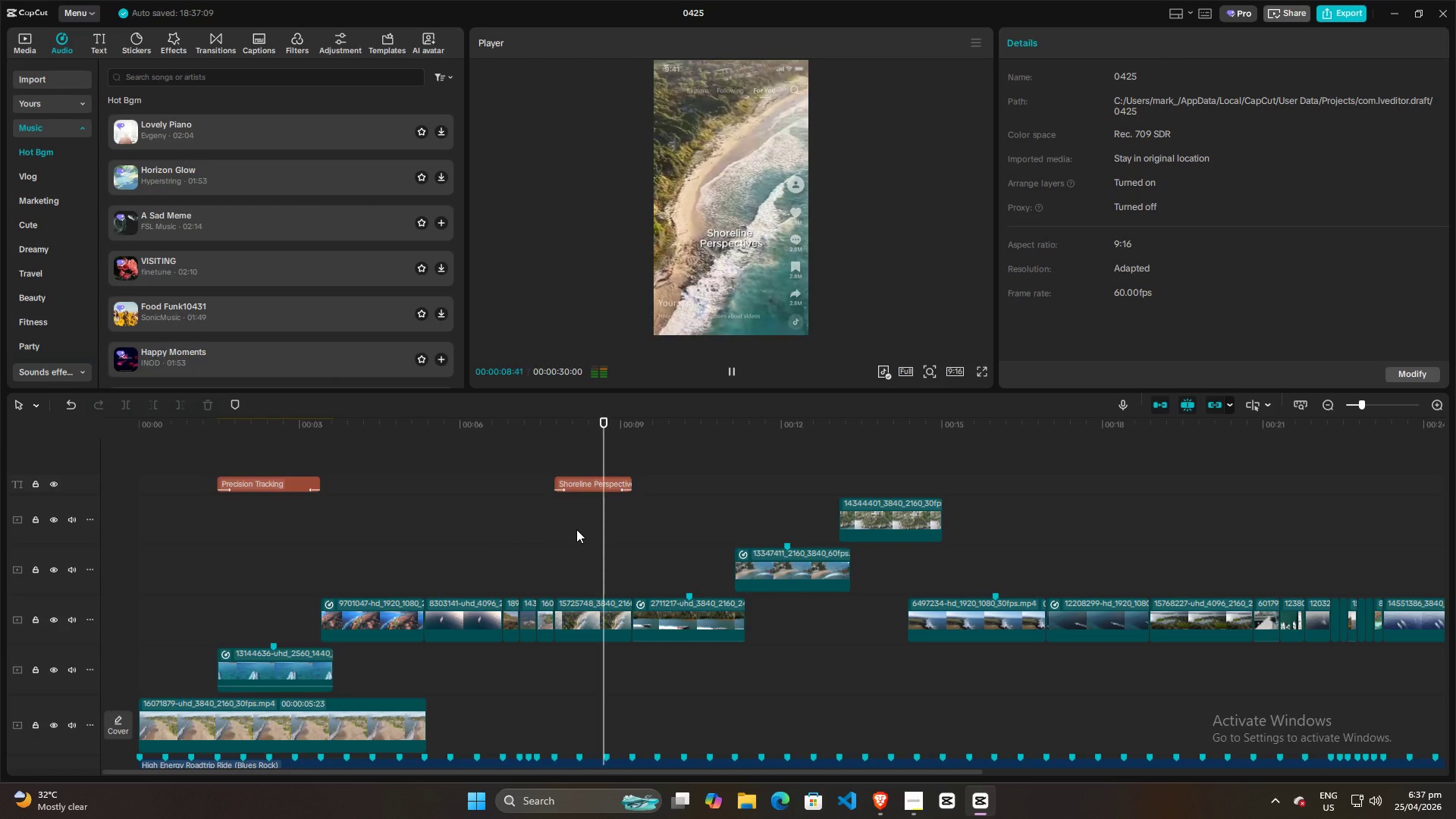 
key(Space)
 